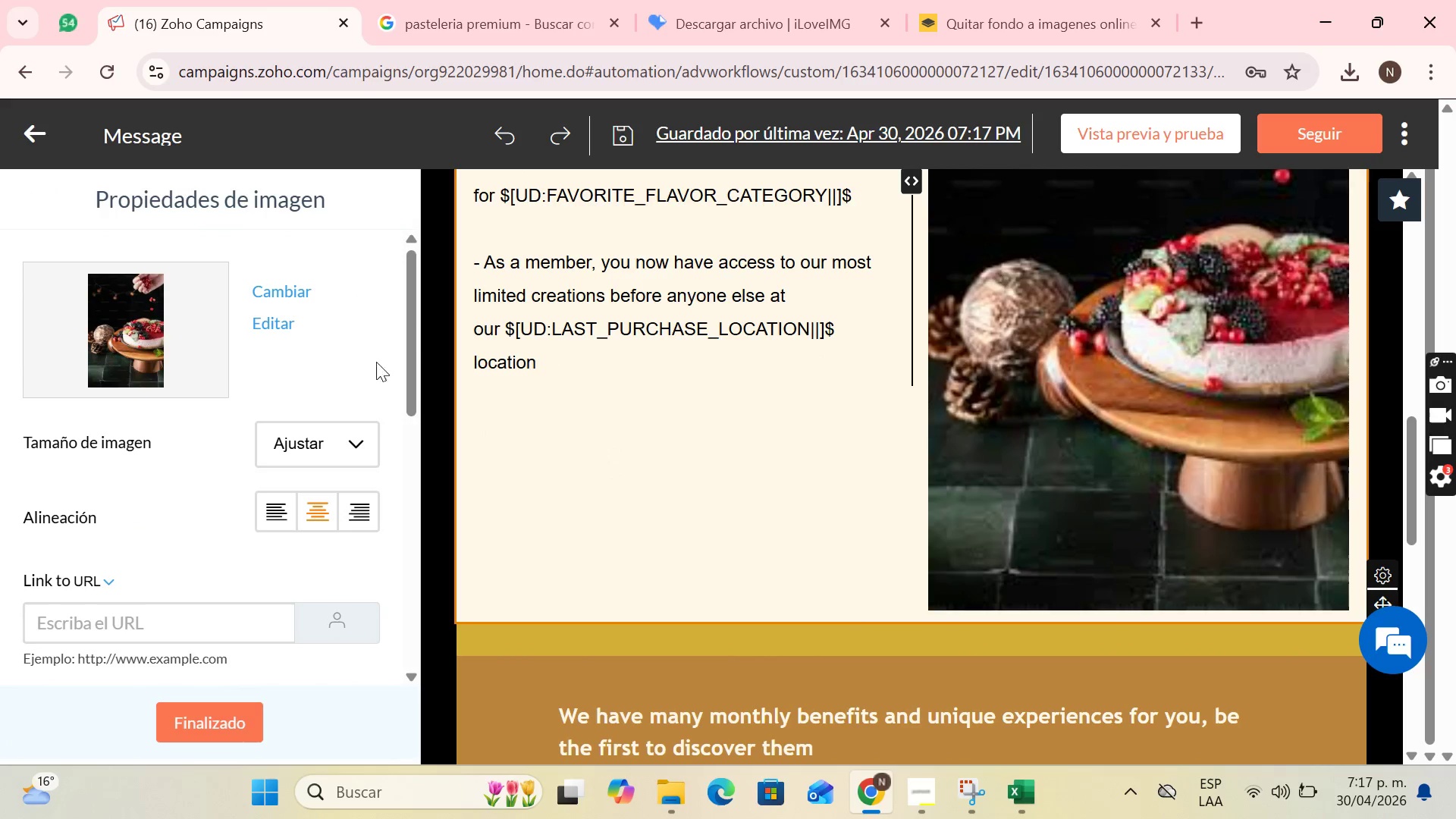 
left_click([346, 444])
 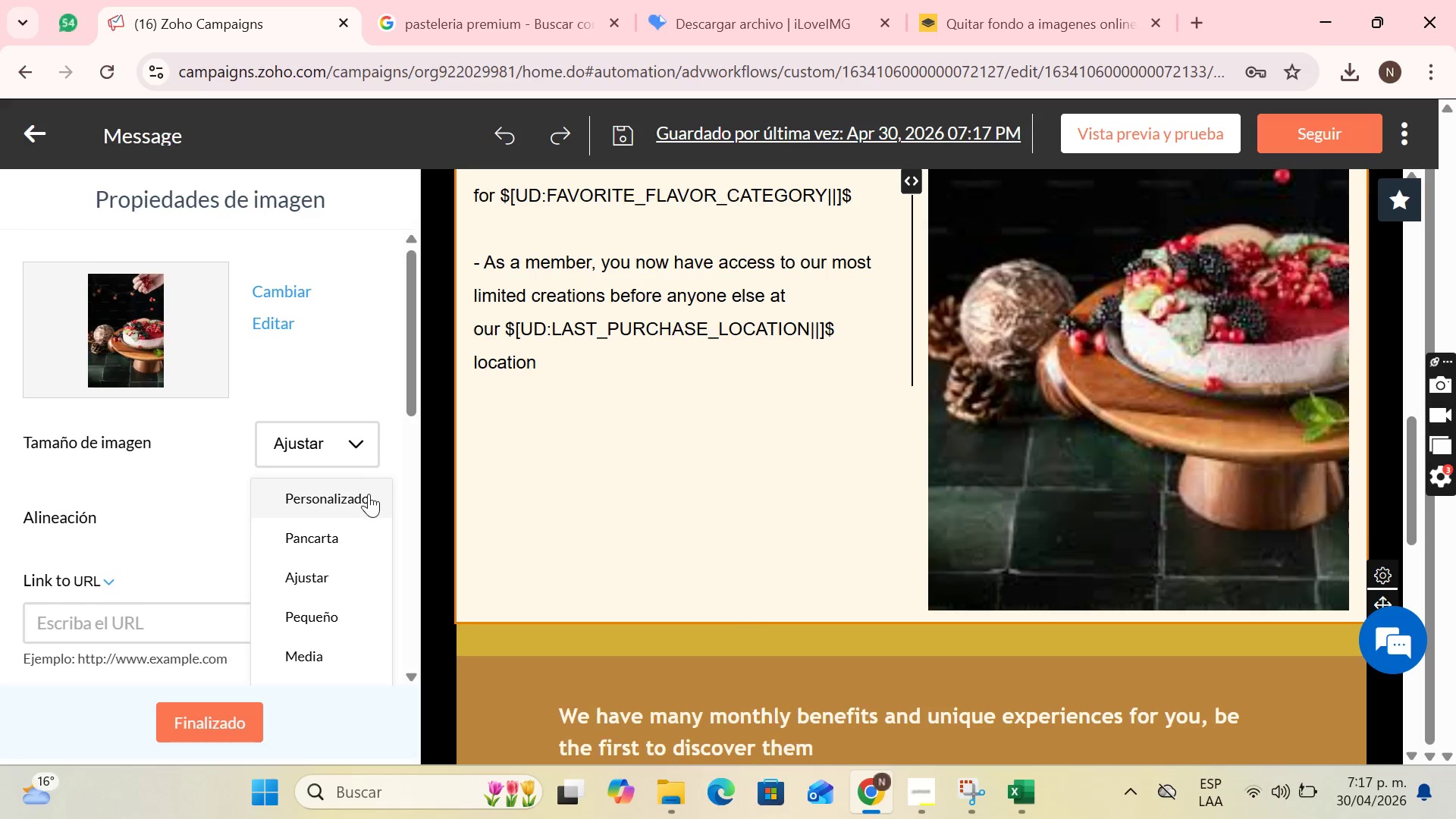 
left_click([369, 494])
 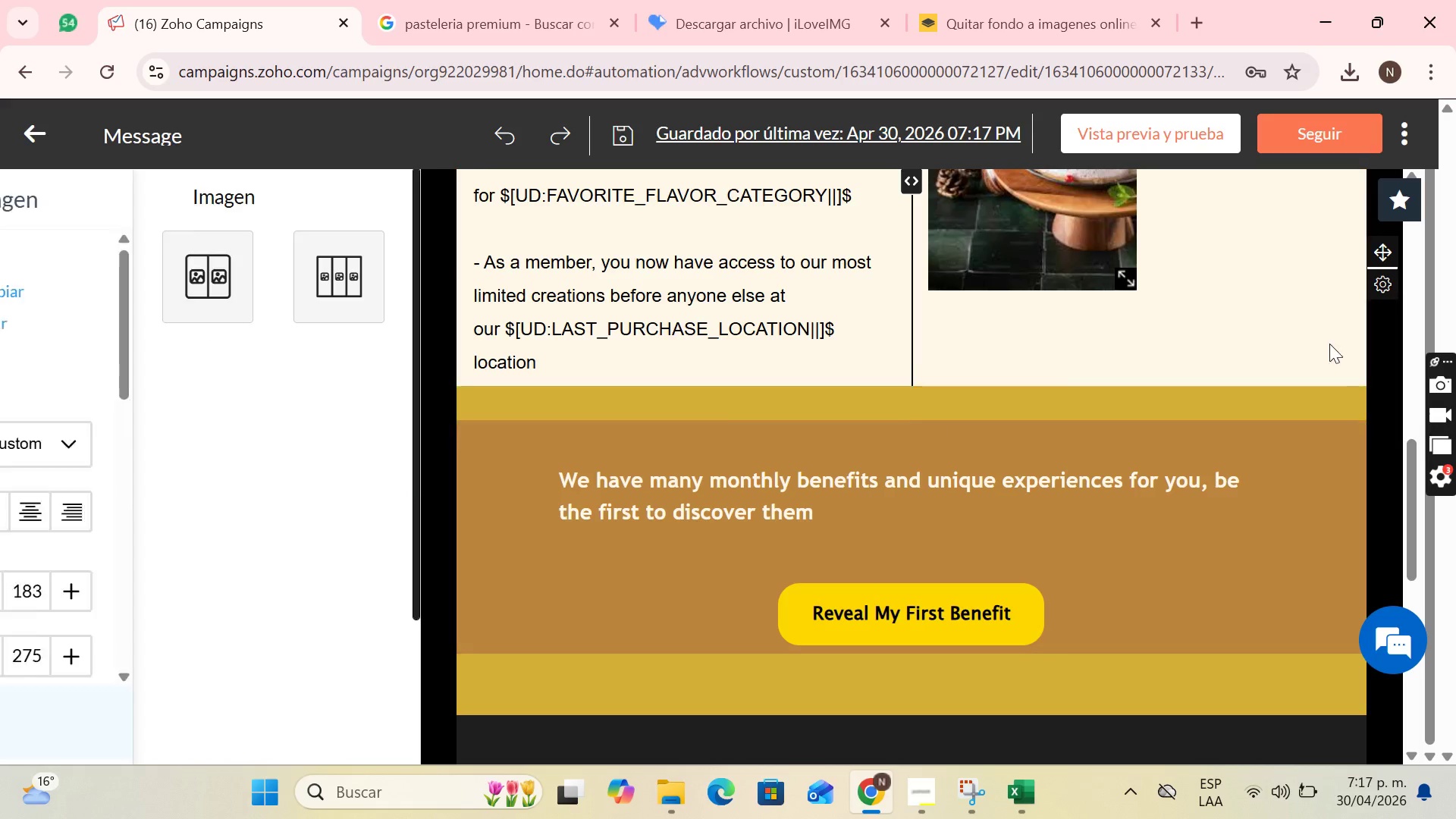 
scroll: coordinate [1291, 347], scroll_direction: up, amount: 1.0
 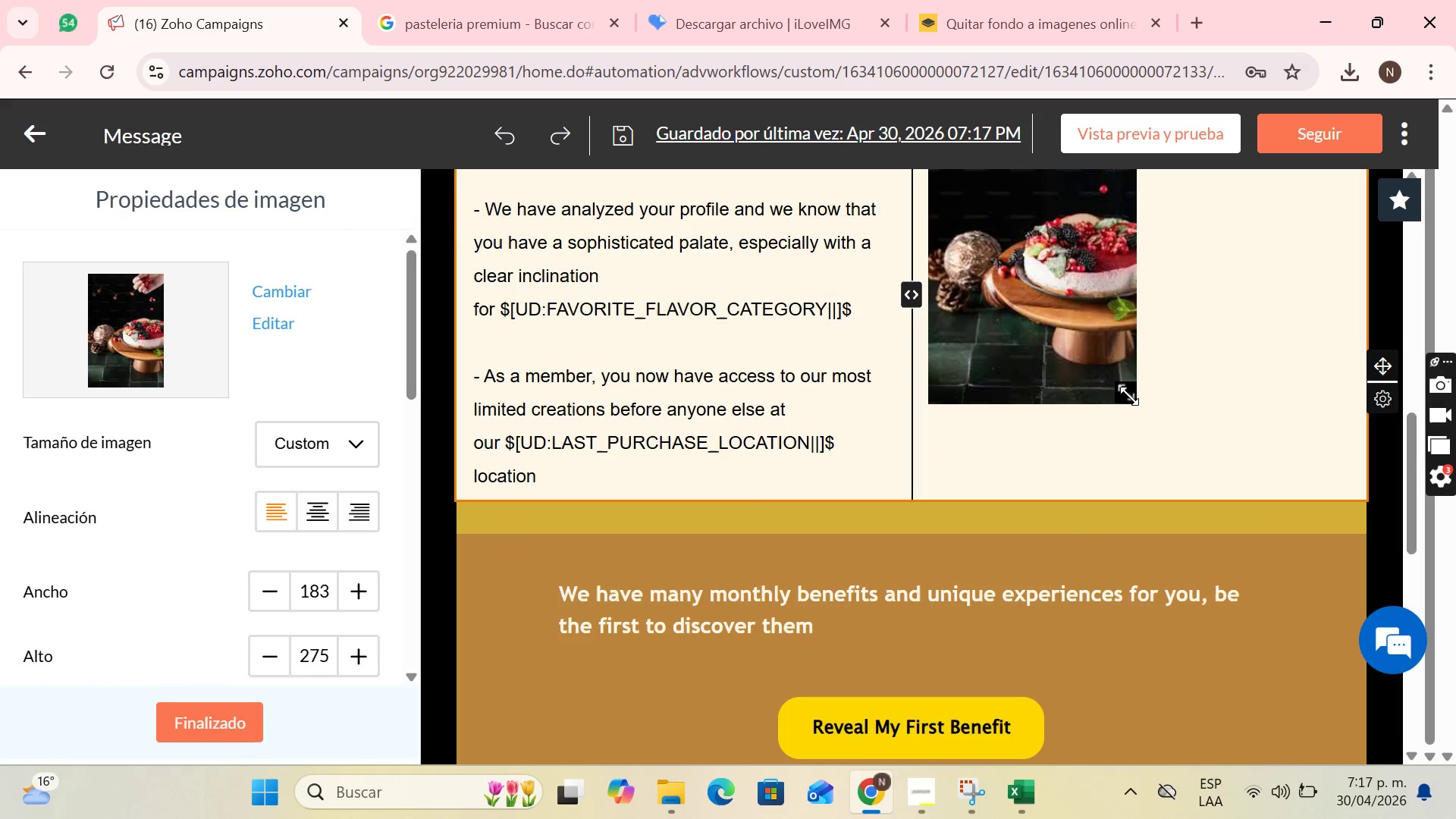 
left_click_drag(start_coordinate=[1129, 396], to_coordinate=[1260, 483])
 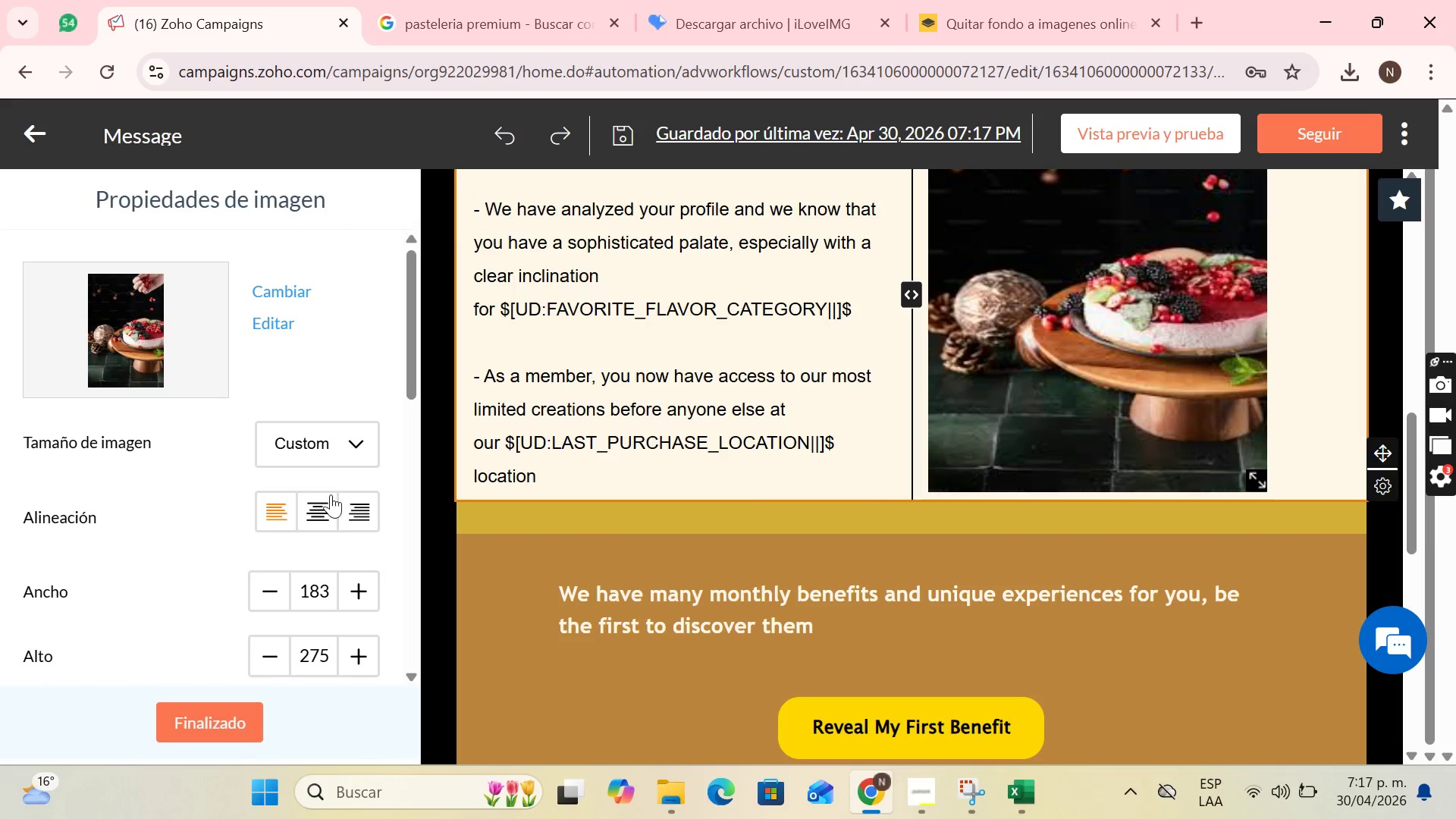 
left_click([325, 515])
 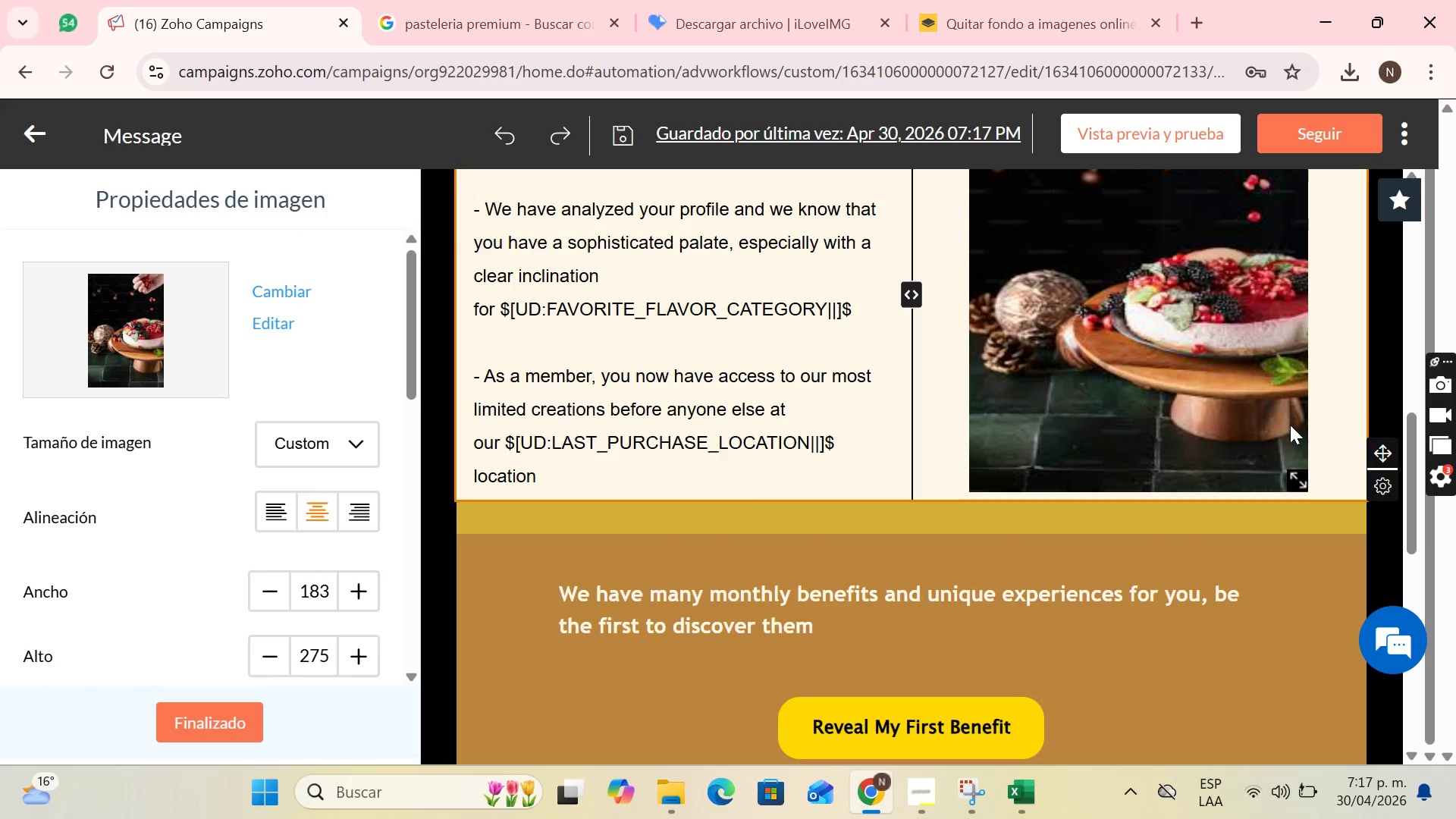 
scroll: coordinate [1286, 428], scroll_direction: up, amount: 2.0
 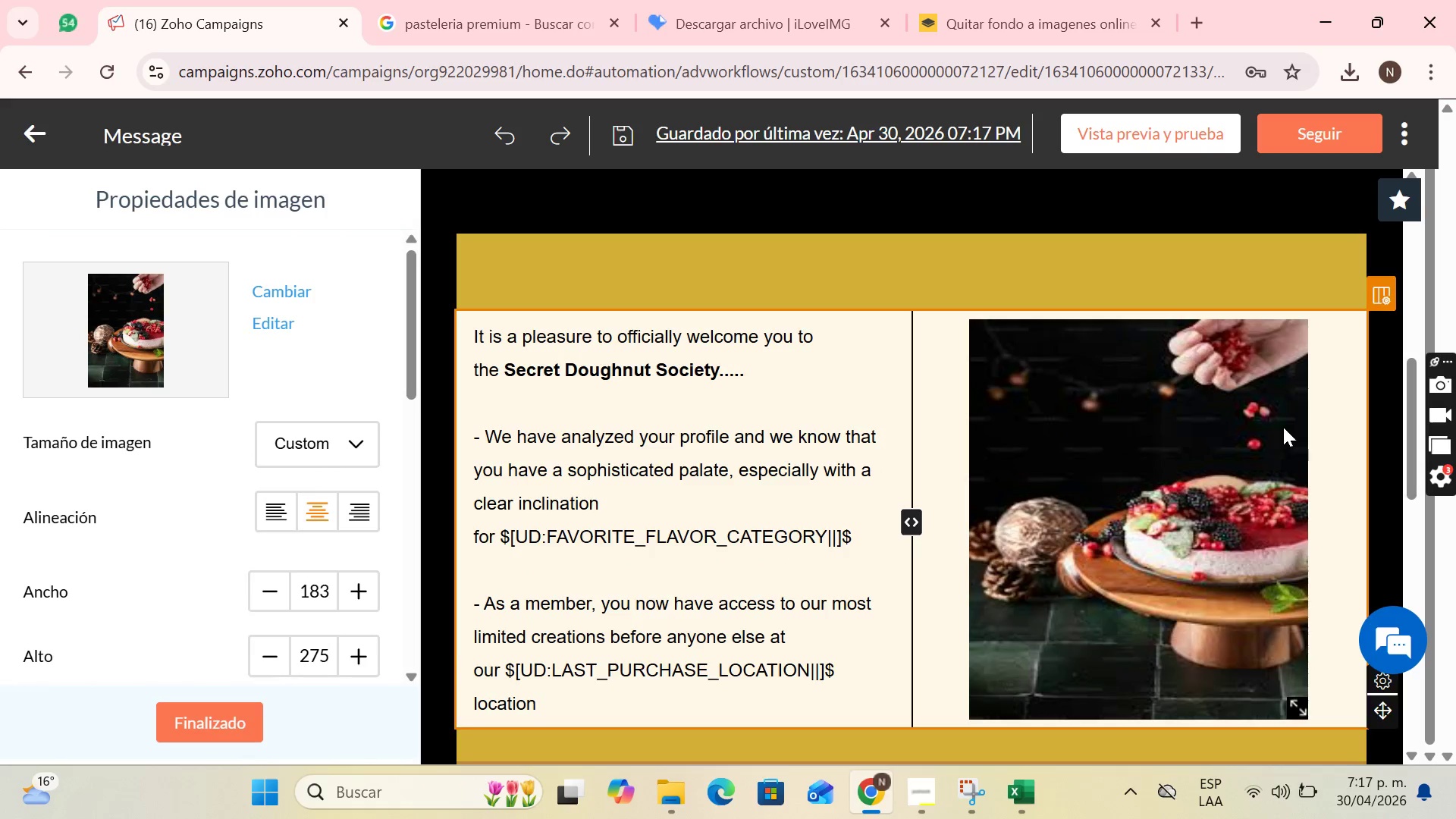 
scroll: coordinate [1283, 427], scroll_direction: down, amount: 1.0
 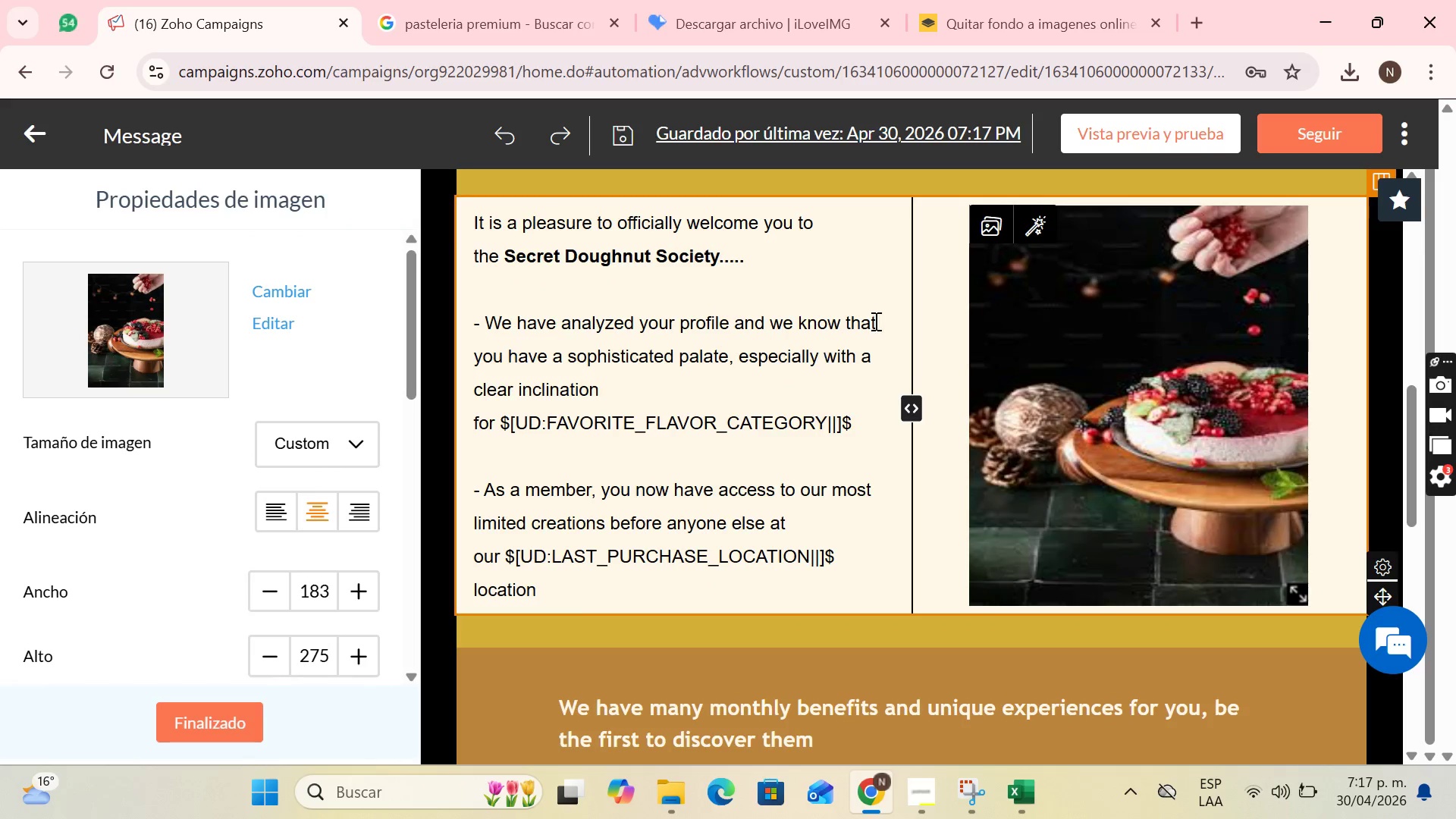 
left_click([892, 281])
 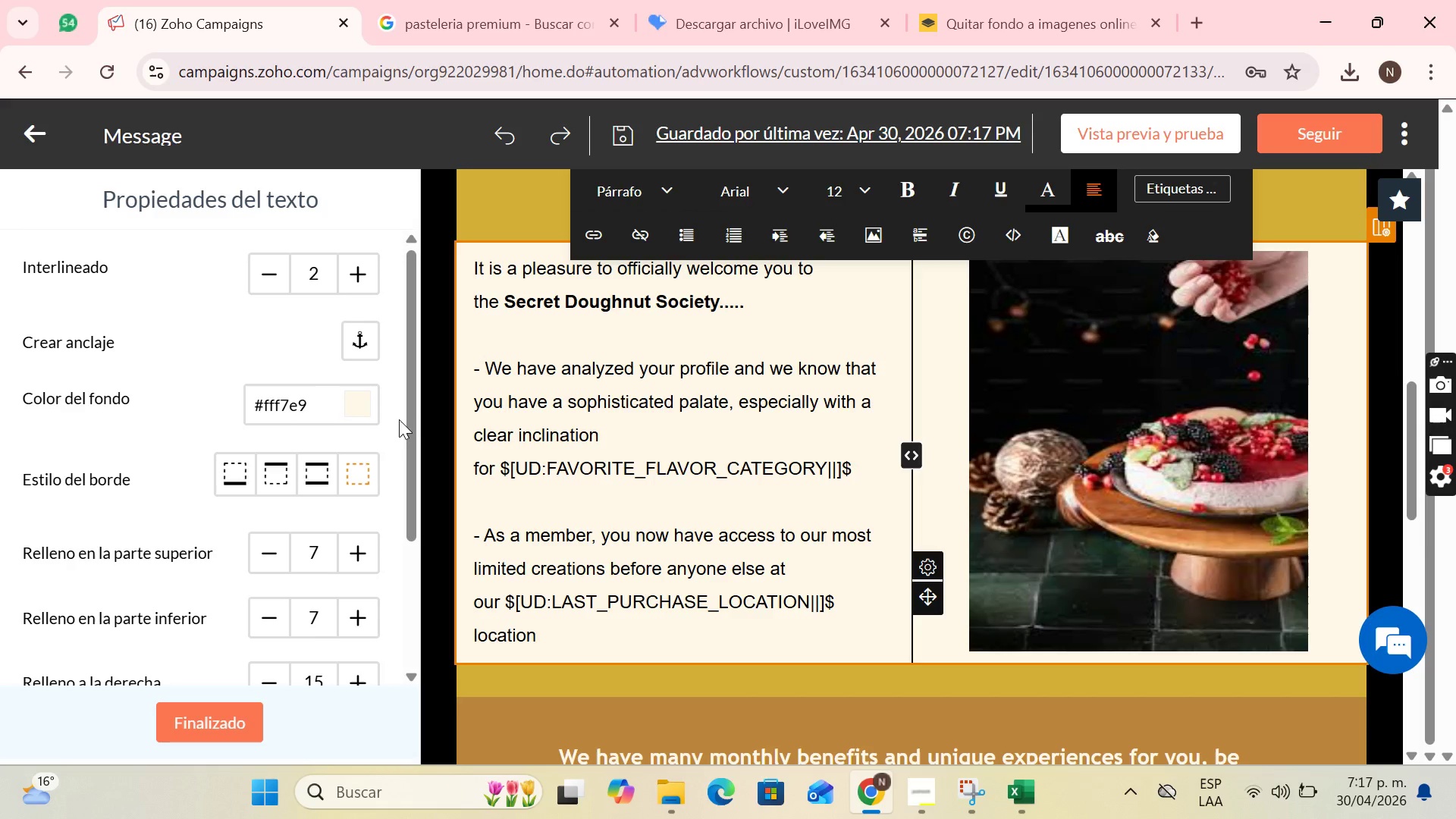 
left_click([374, 410])
 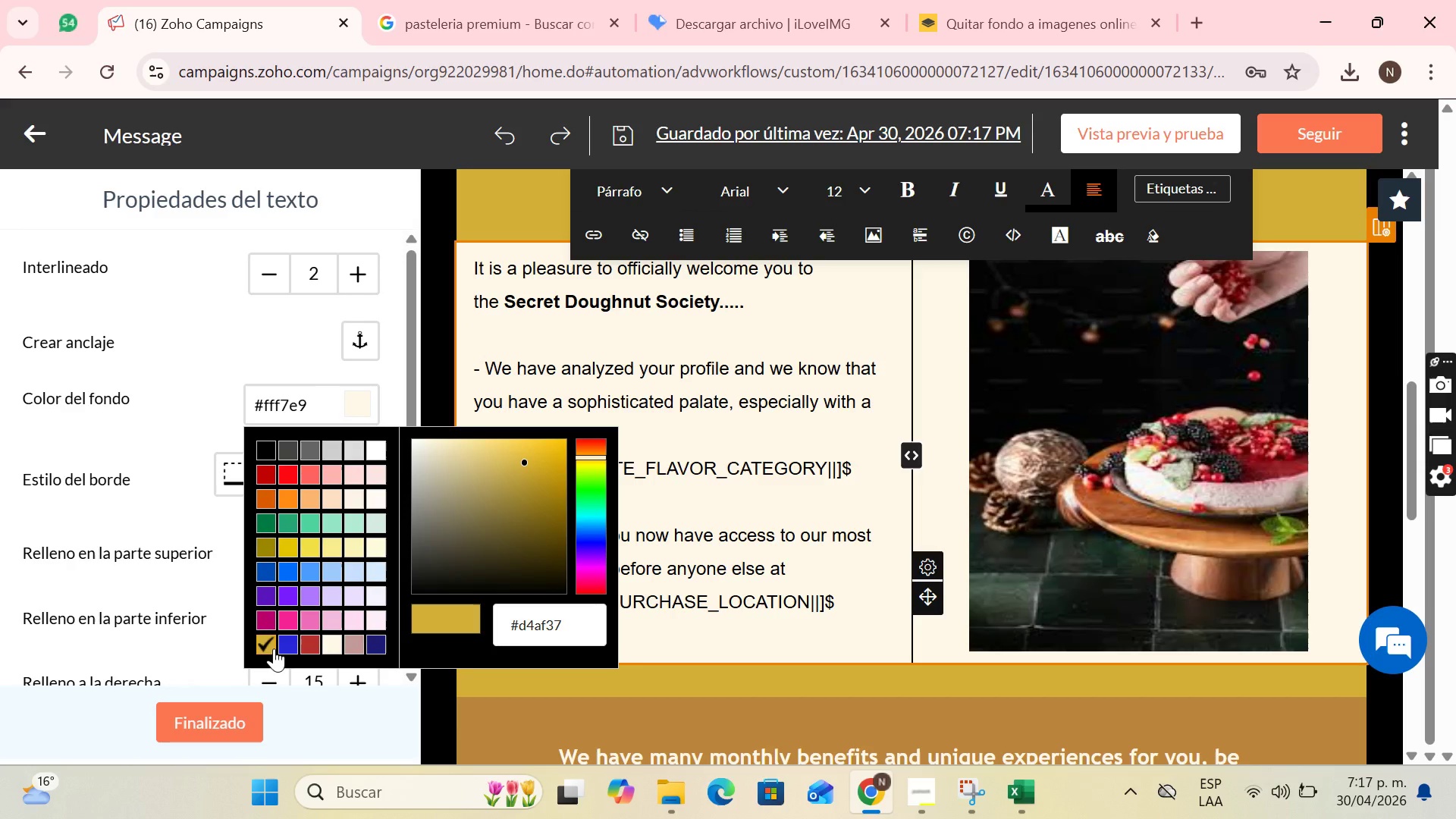 
left_click([311, 546])
 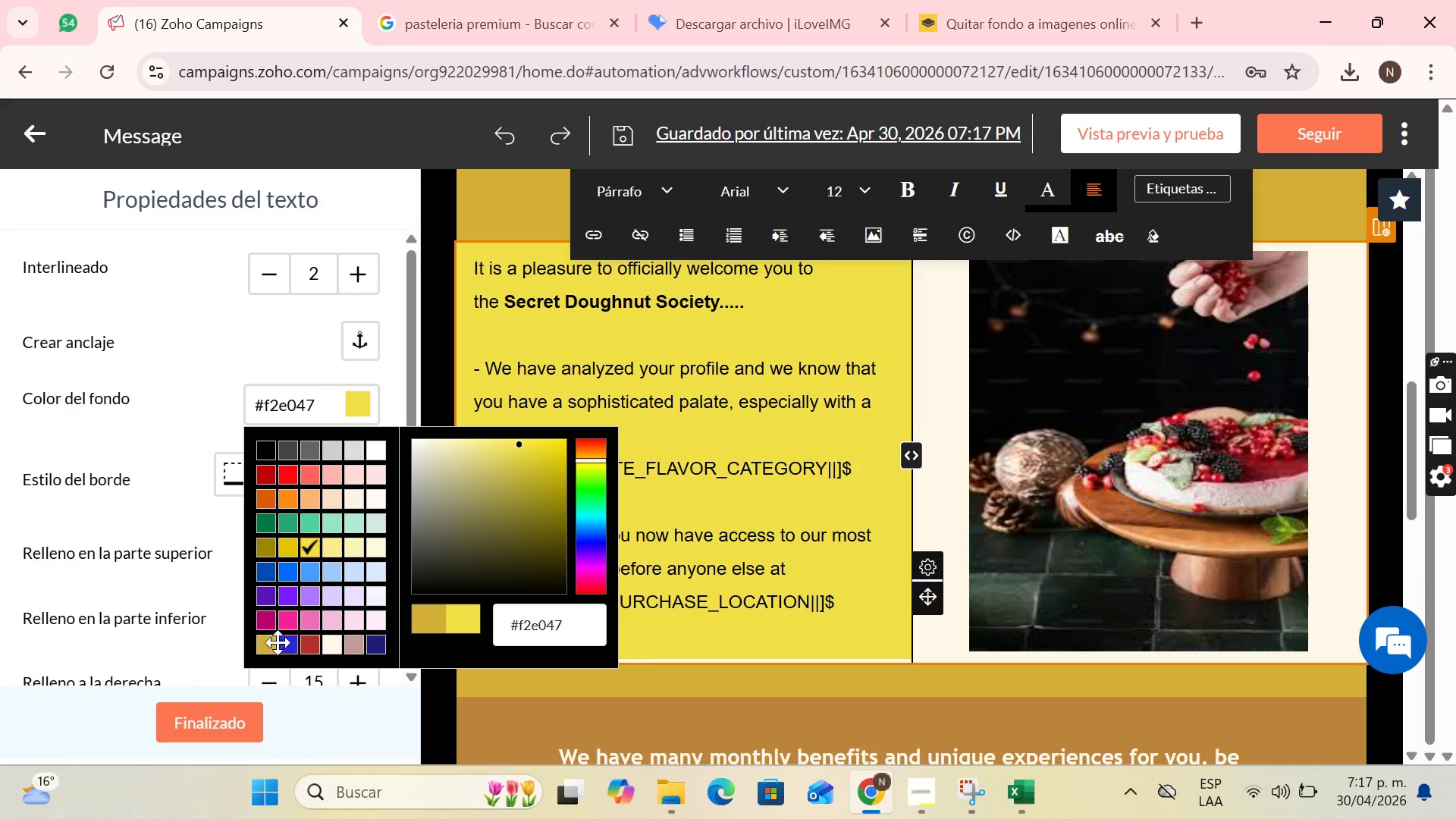 
left_click([265, 645])
 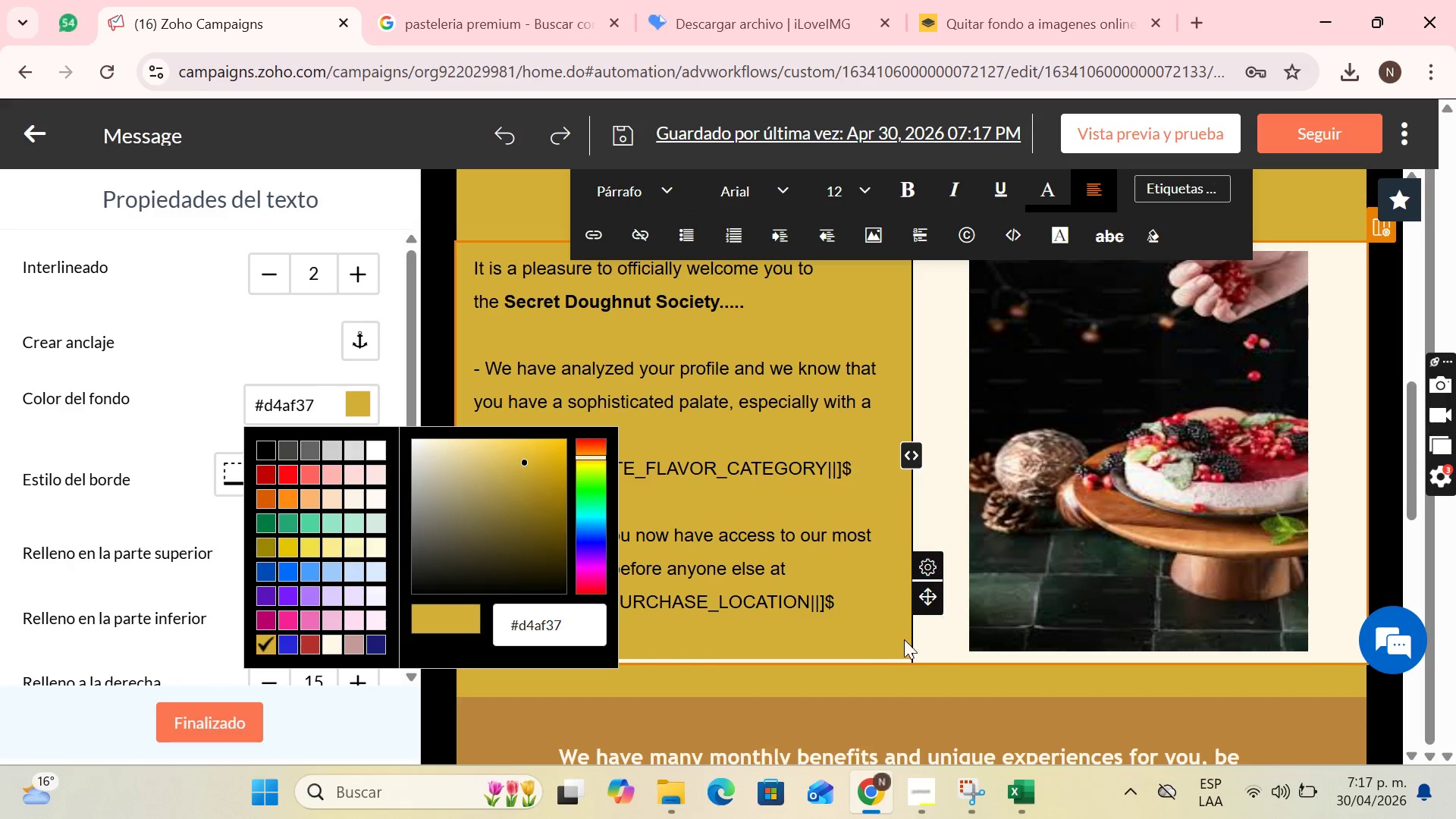 
left_click([843, 667])
 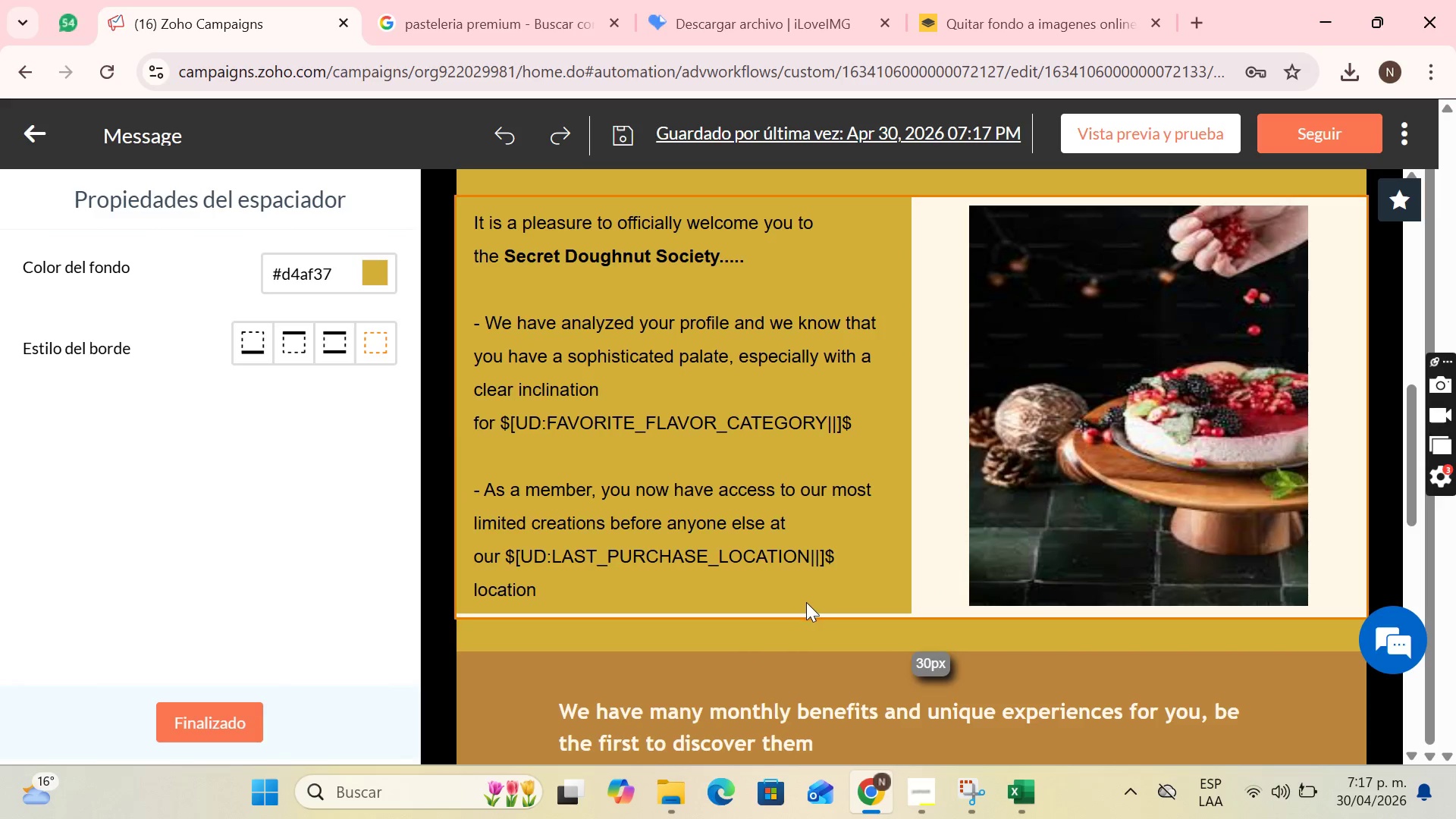 
left_click([806, 612])
 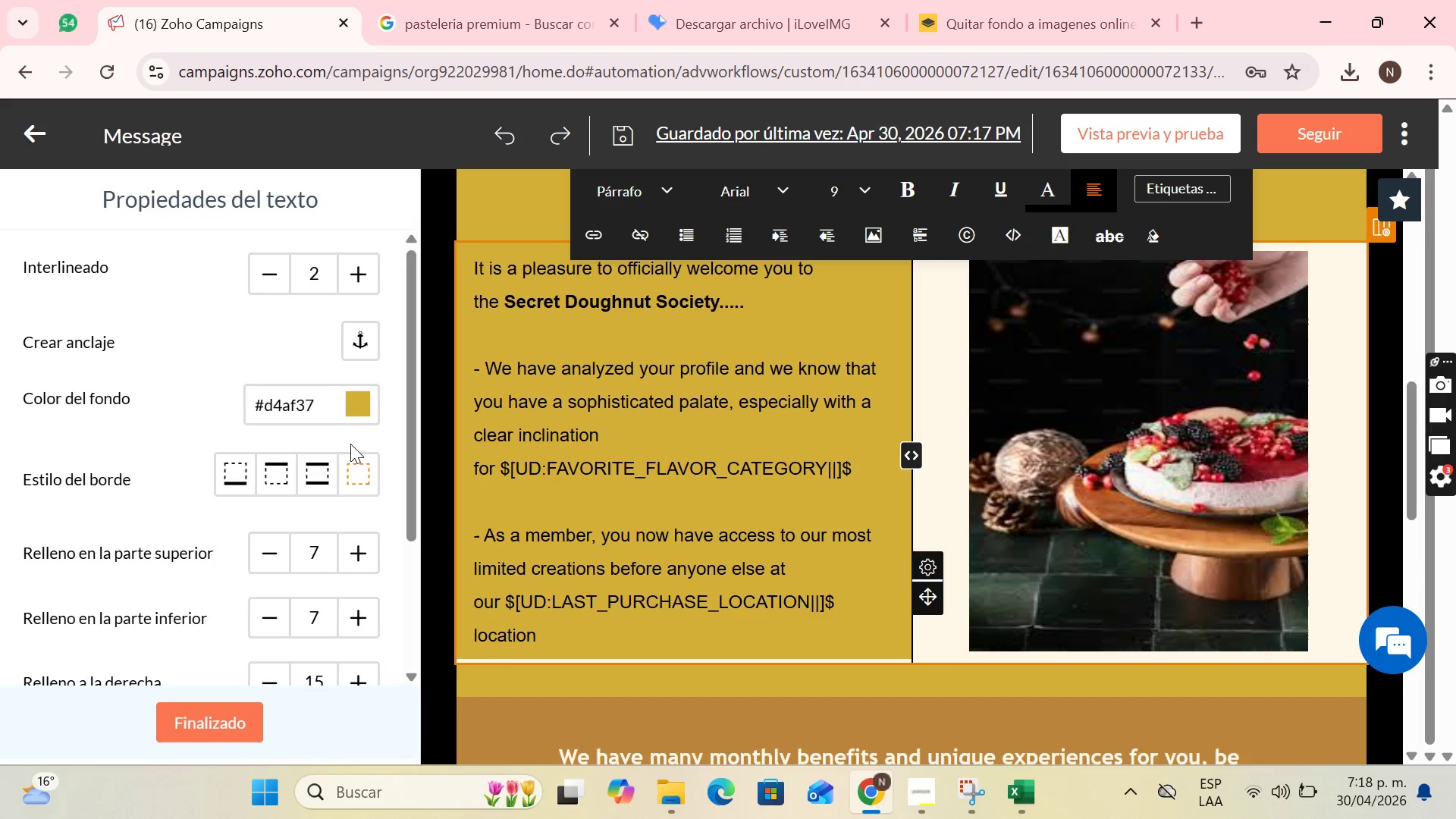 
scroll: coordinate [582, 558], scroll_direction: down, amount: 3.0
 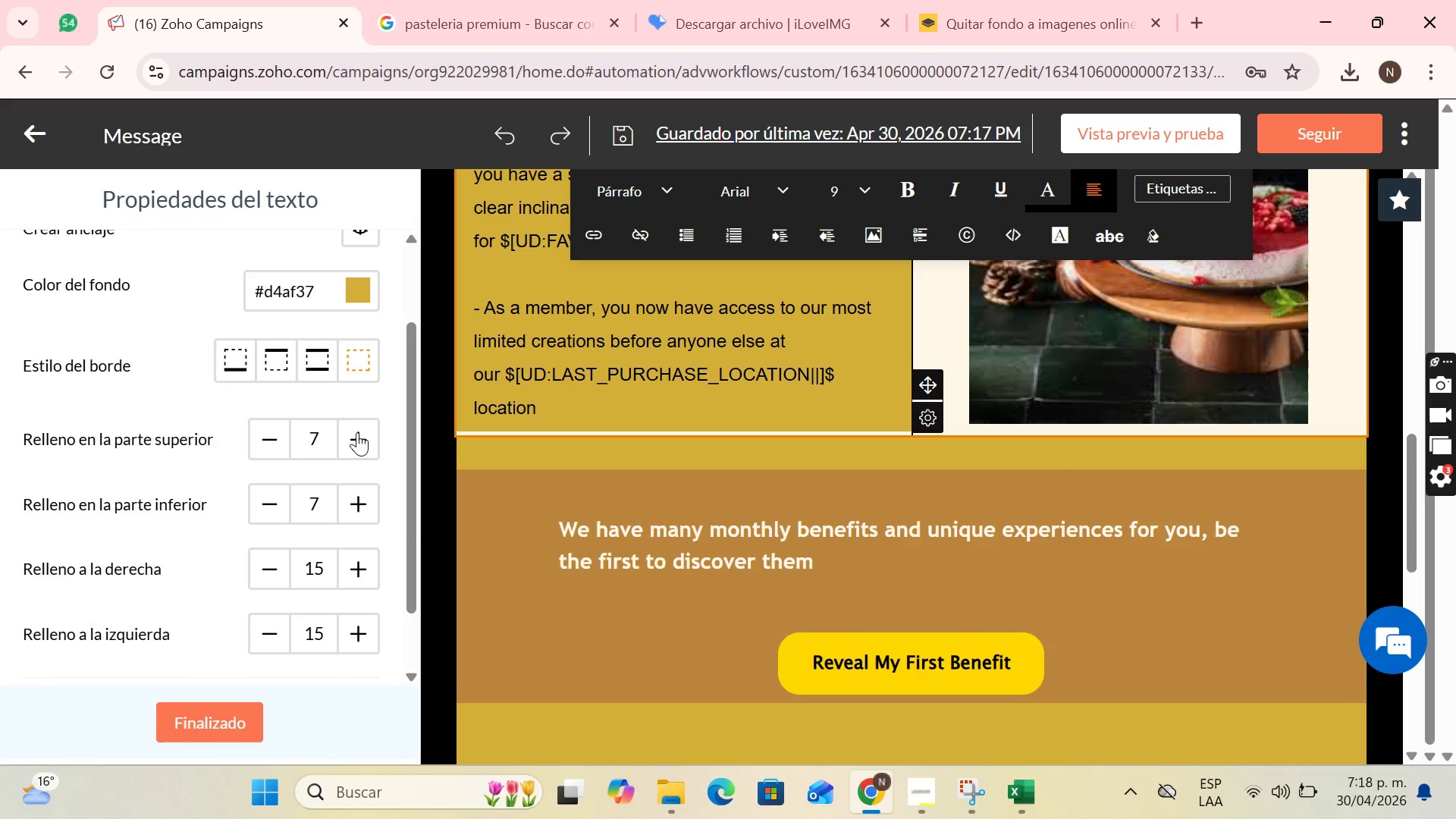 
left_click([248, 438])
 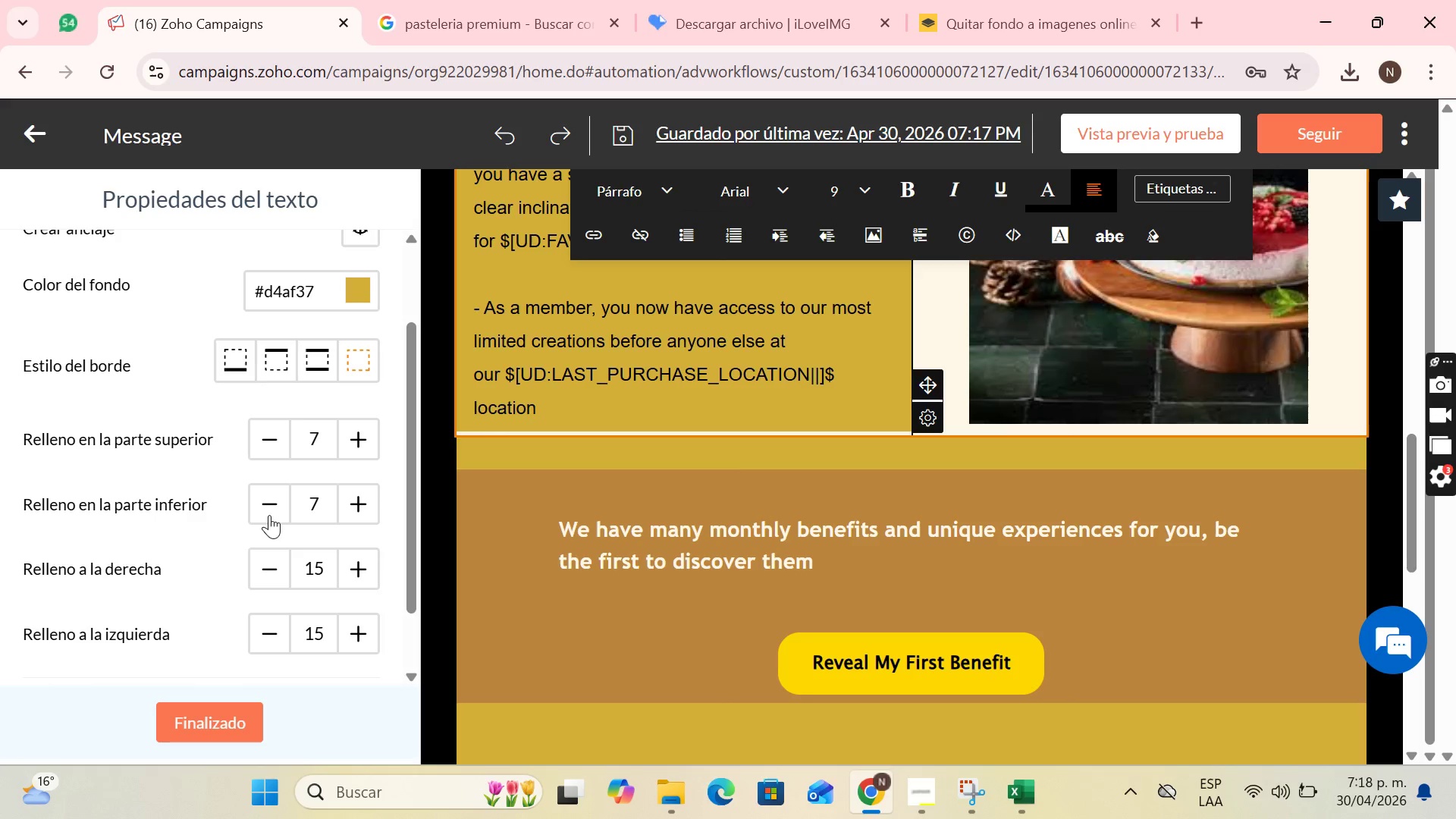 
left_click([266, 521])
 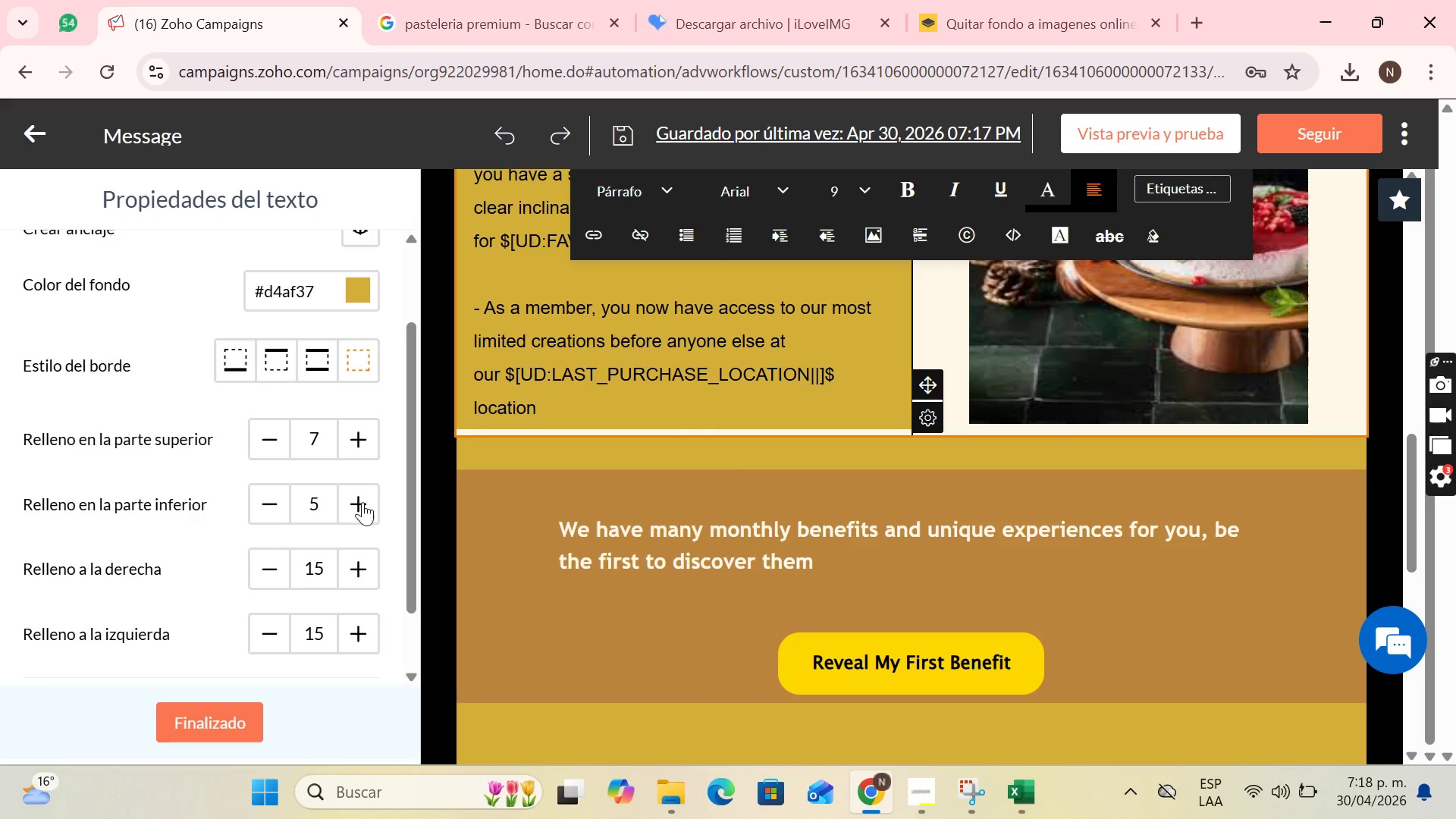 
double_click([363, 503])
 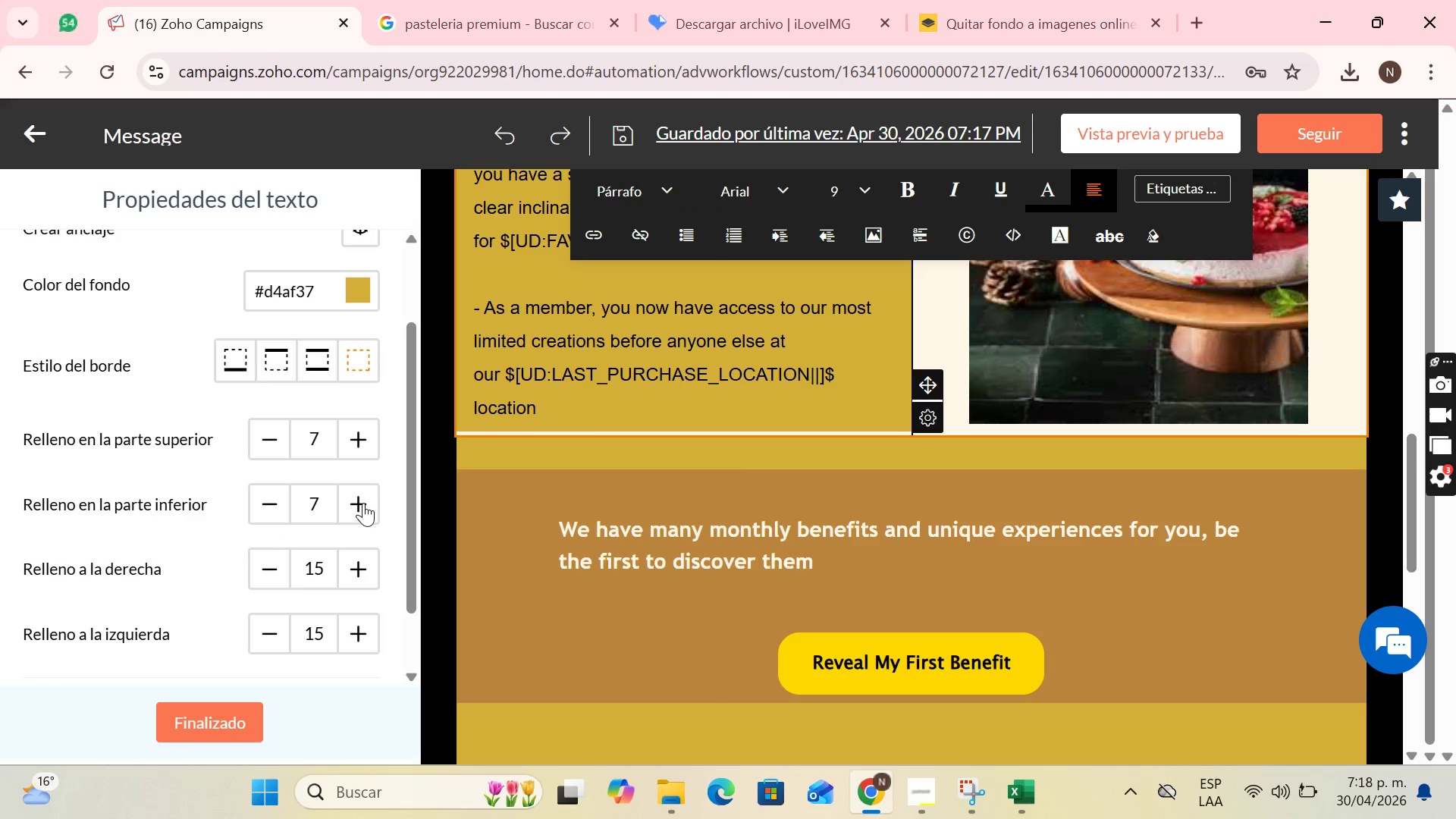 
triple_click([363, 503])
 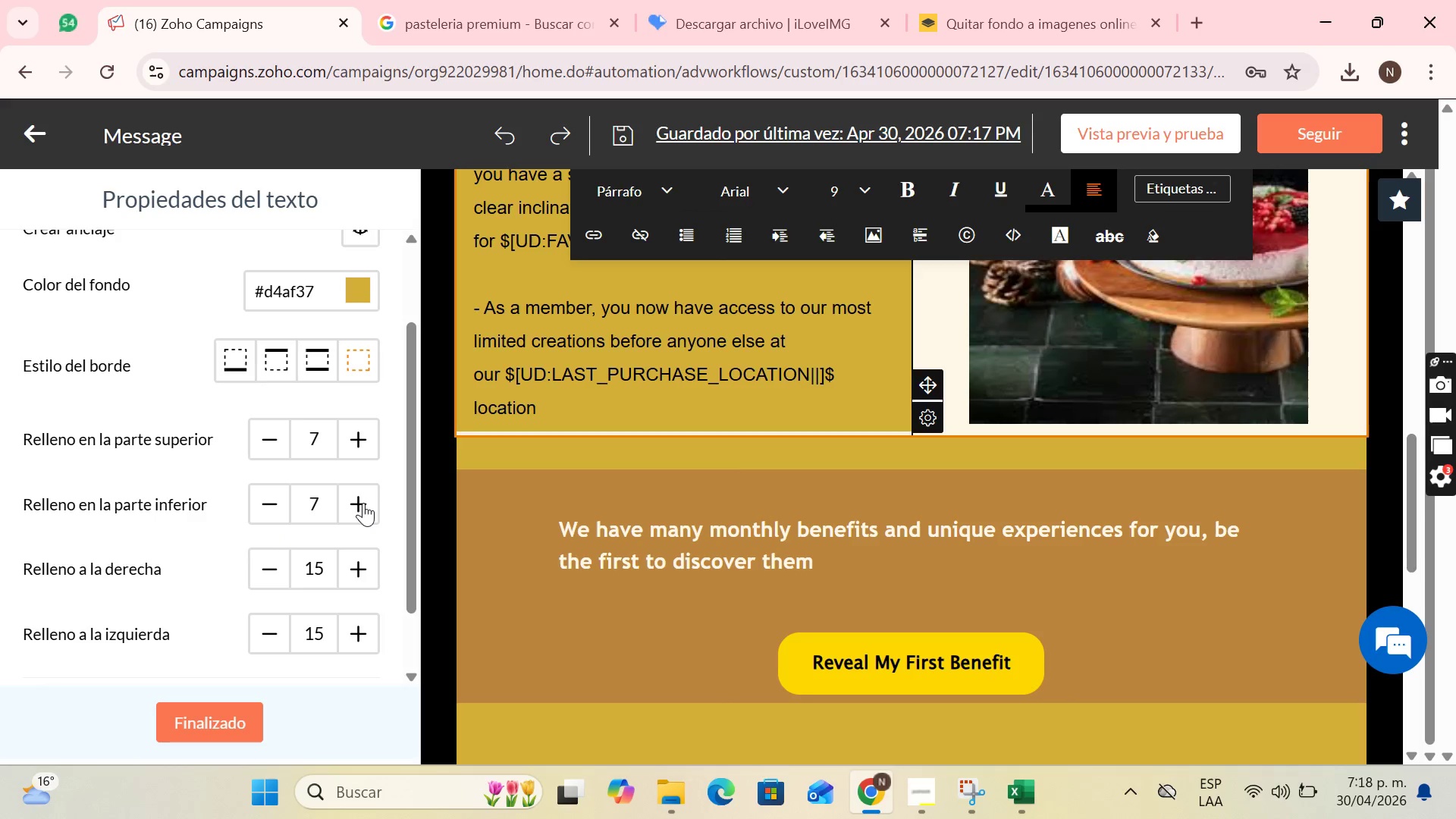 
triple_click([363, 503])
 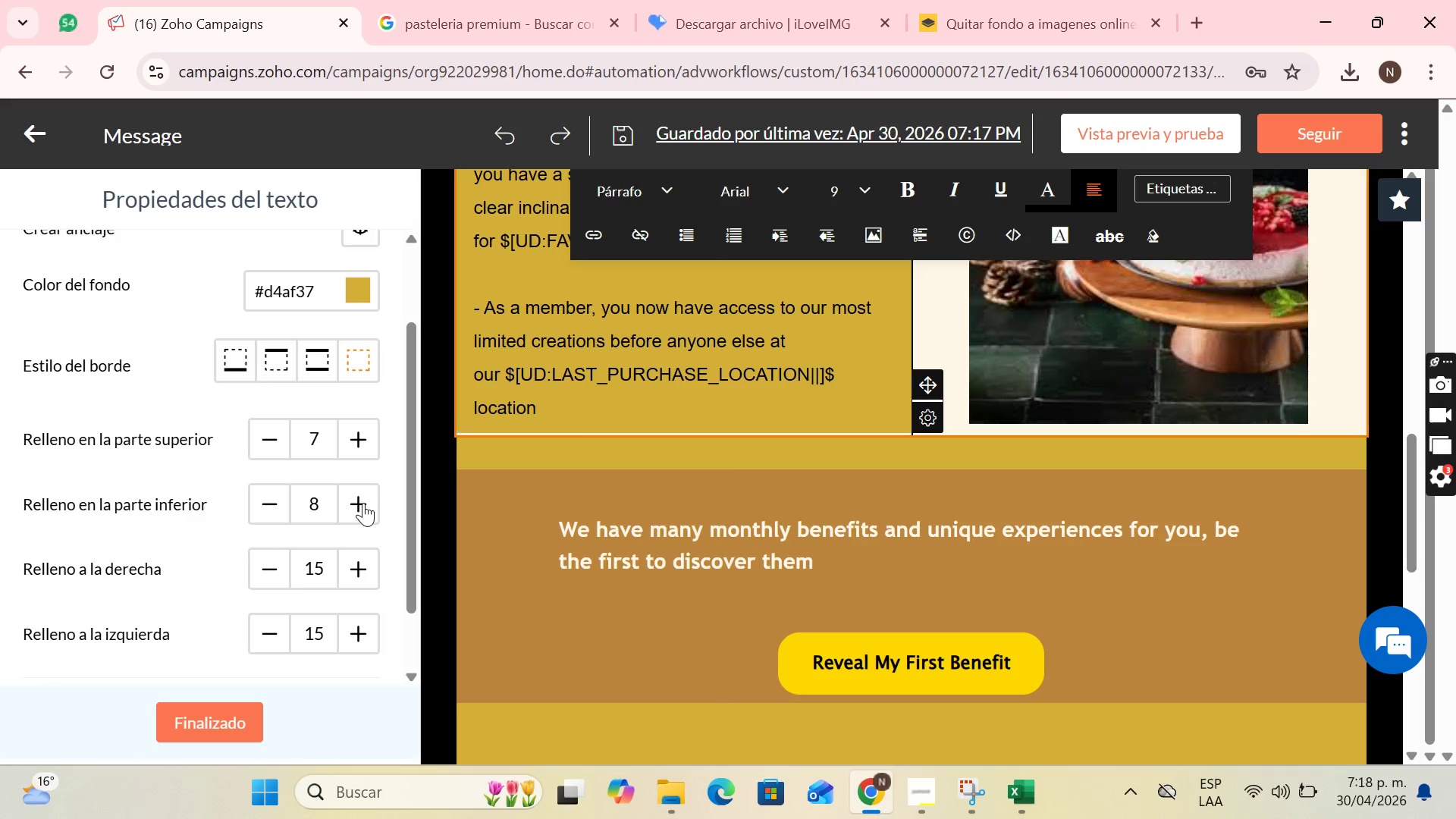 
triple_click([363, 503])
 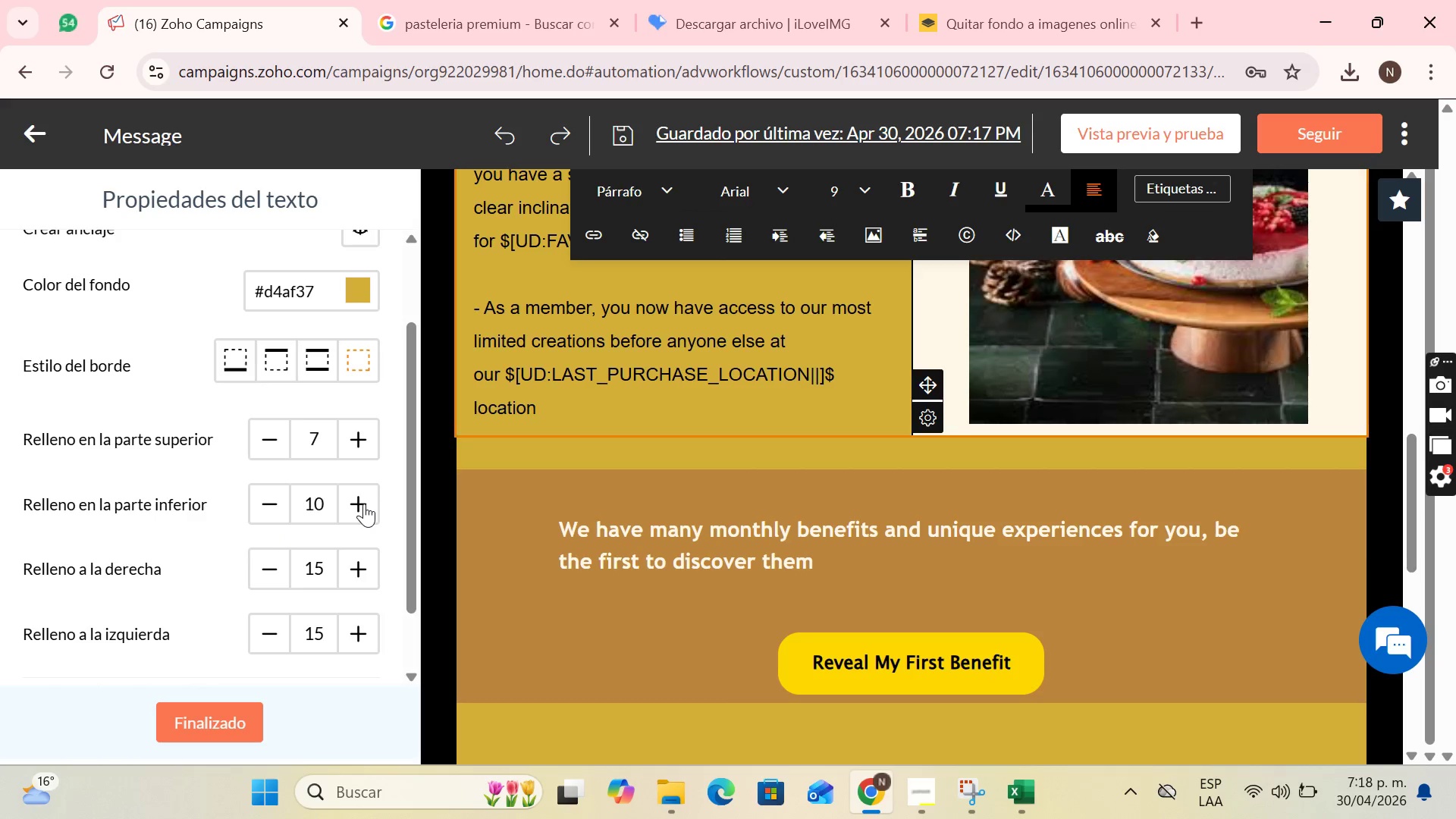 
triple_click([364, 504])
 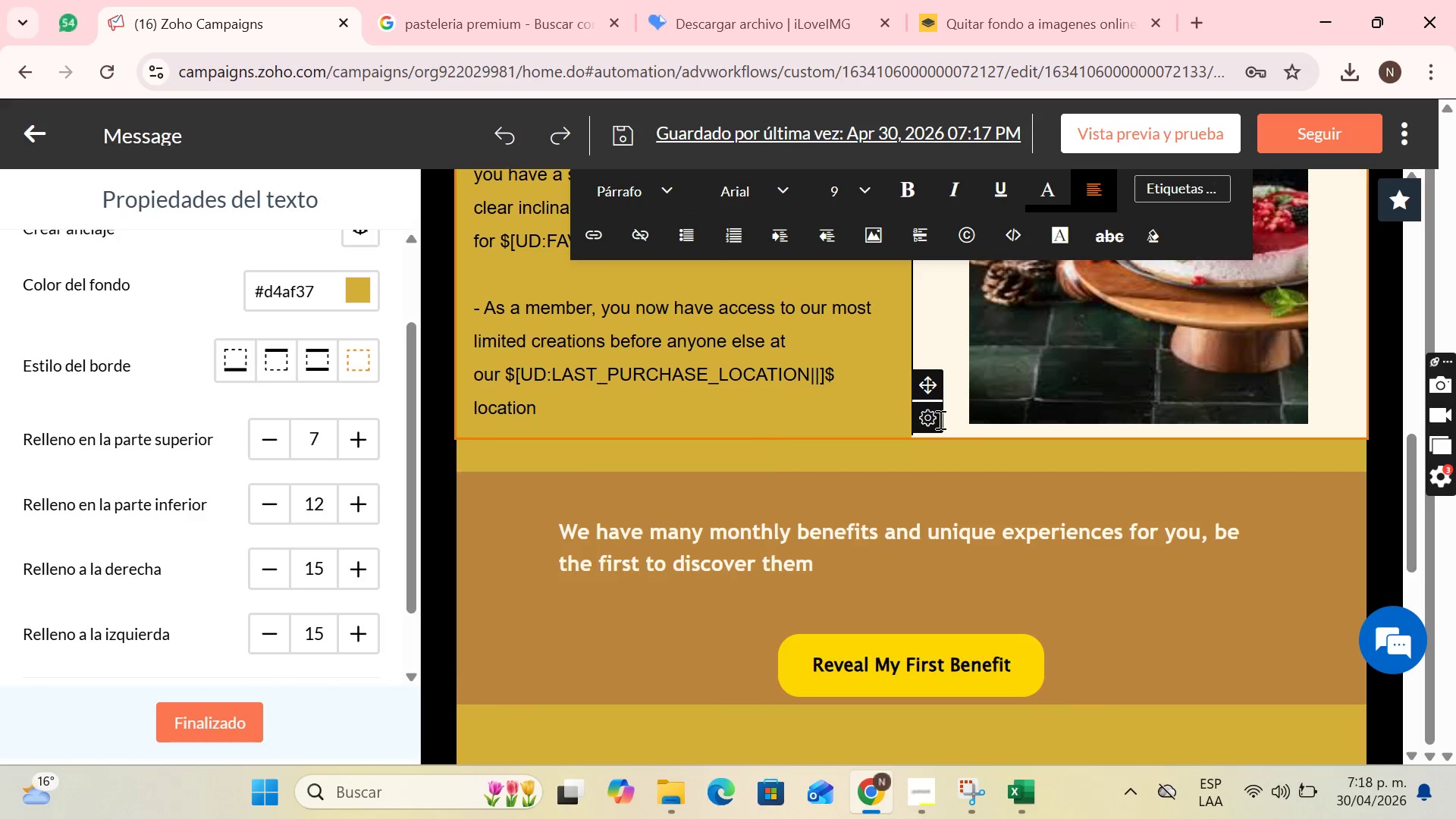 
scroll: coordinate [1208, 417], scroll_direction: up, amount: 3.0
 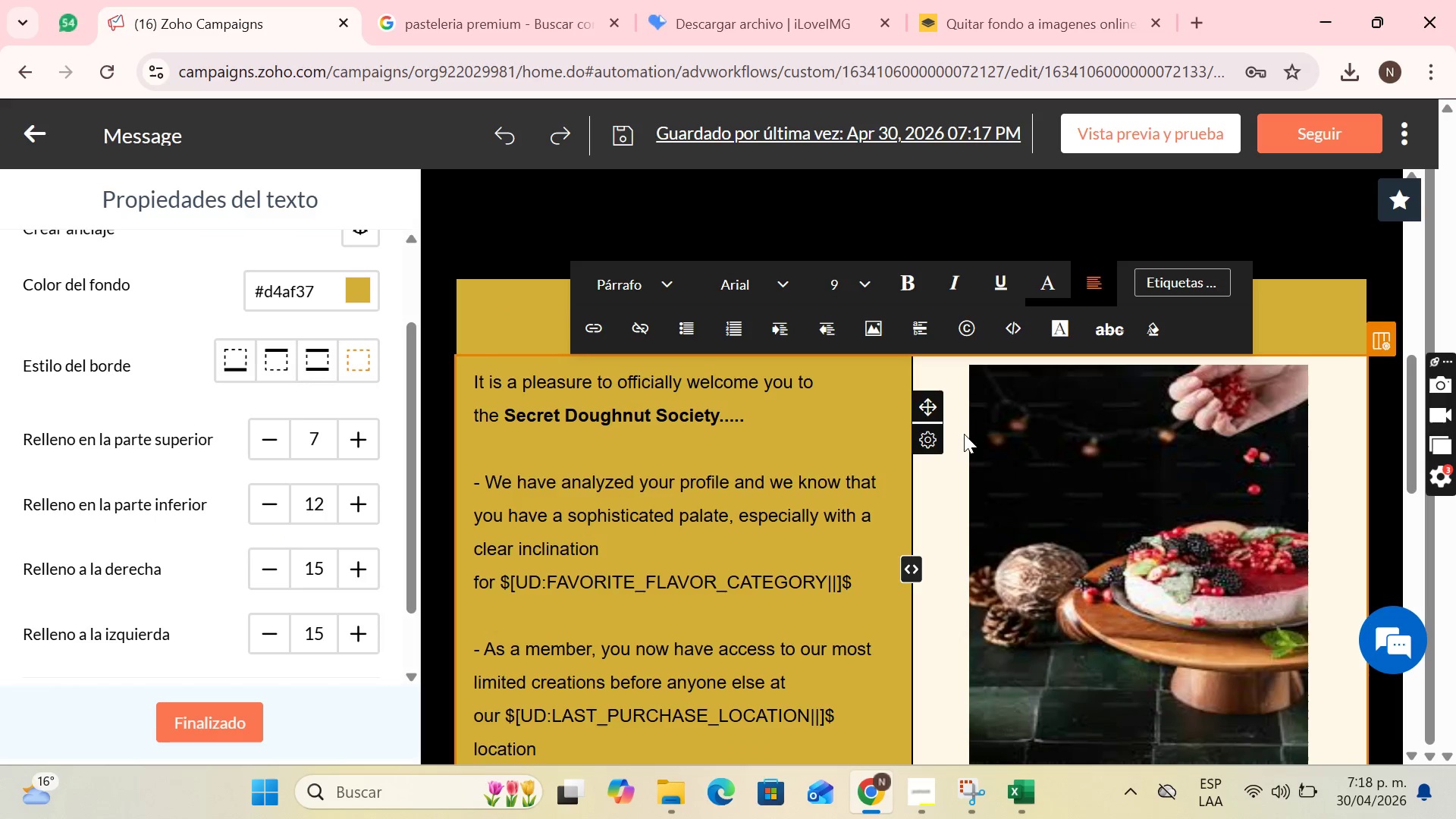 
left_click([949, 449])
 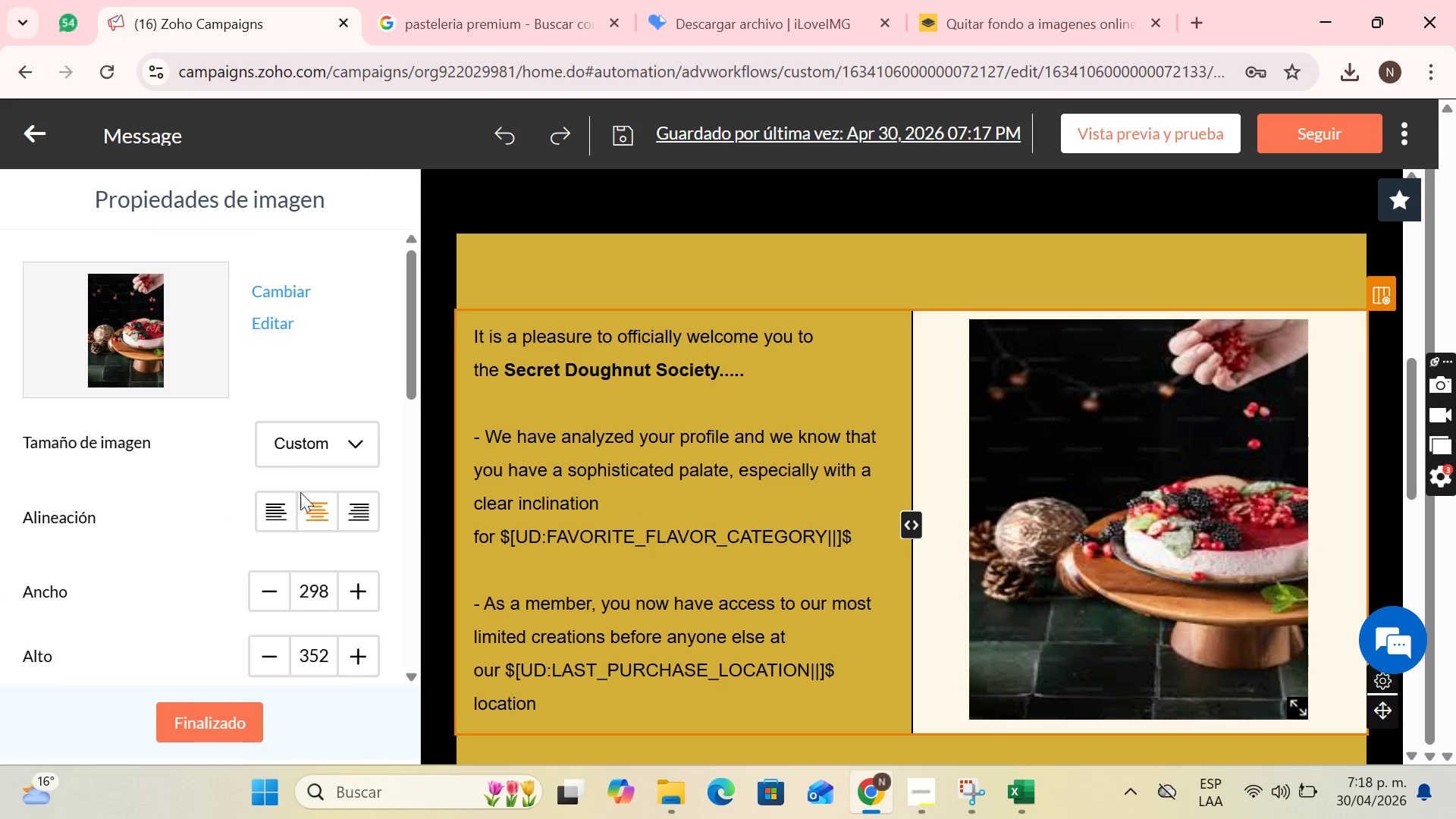 
left_click([350, 484])
 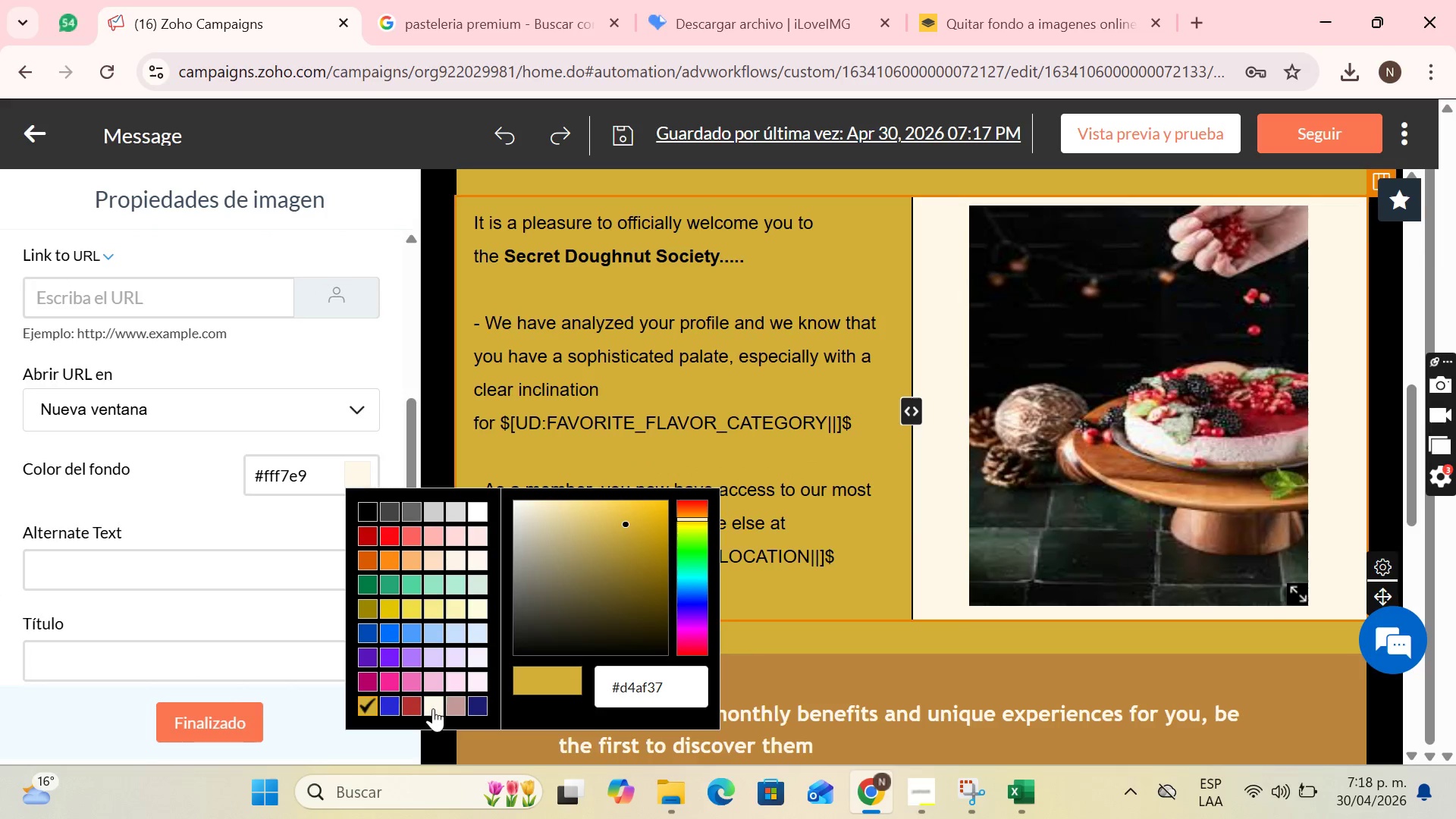 
scroll: coordinate [350, 484], scroll_direction: down, amount: 5.0
 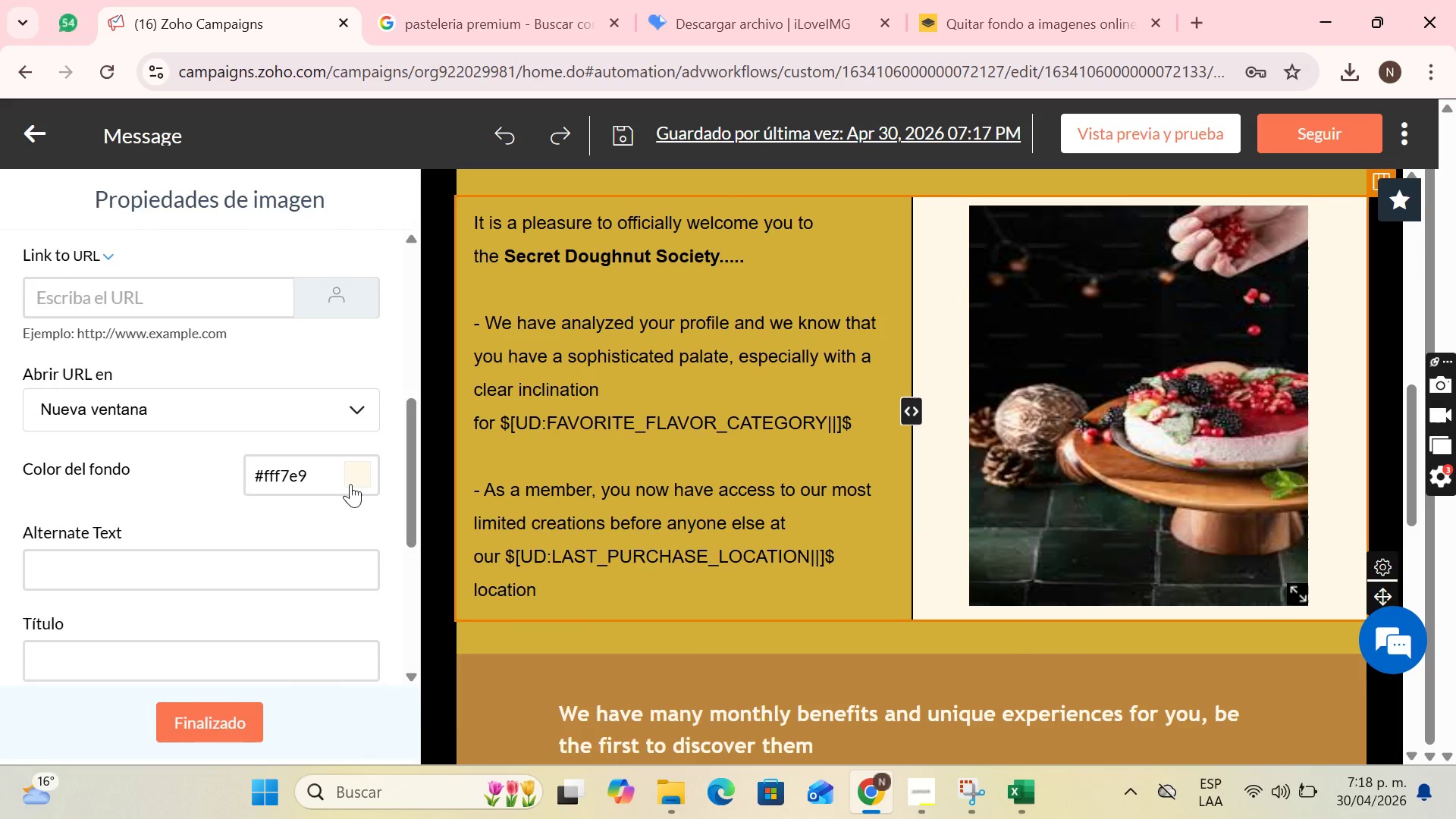 
left_click([454, 688])
 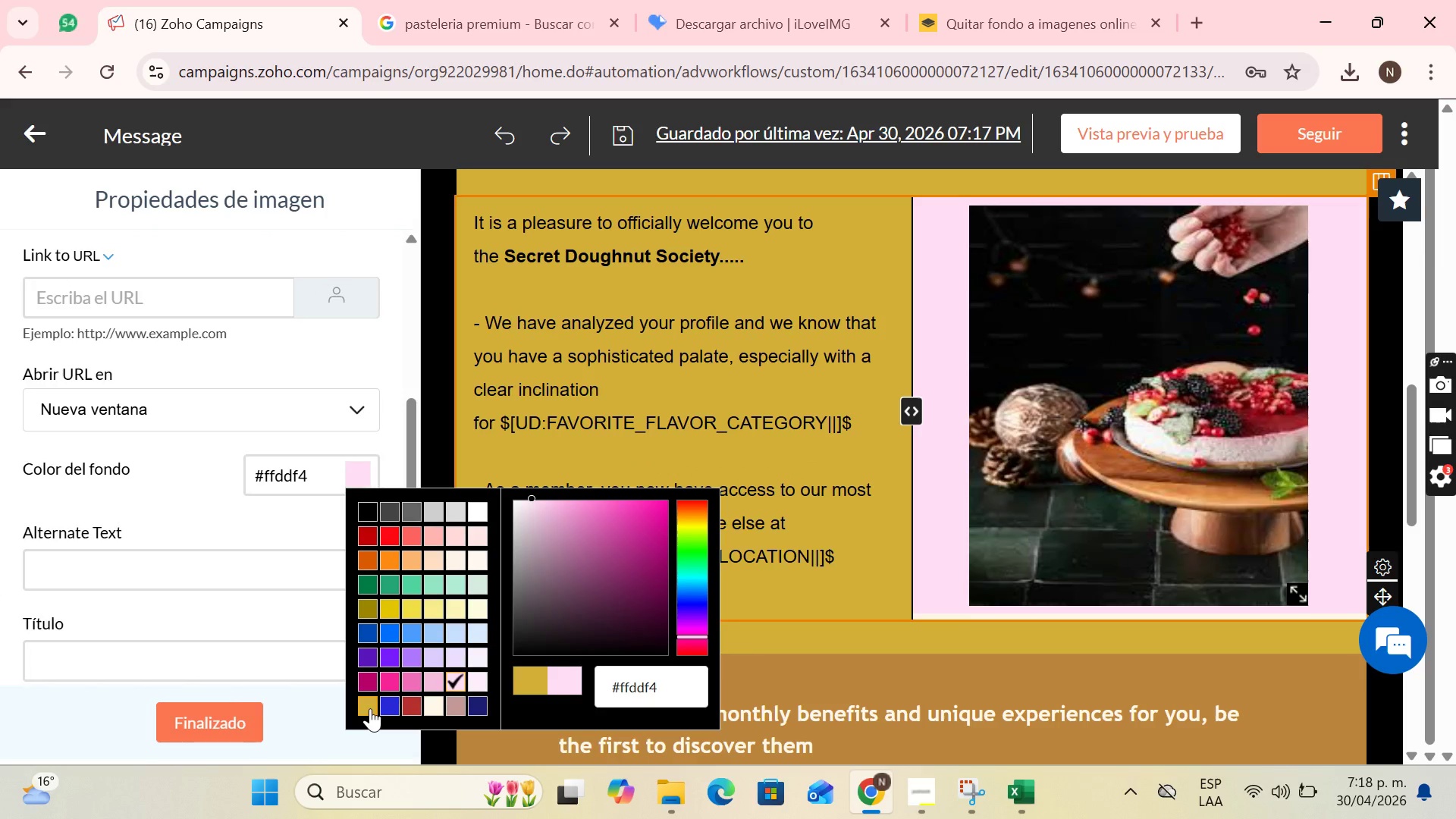 
left_click([370, 708])
 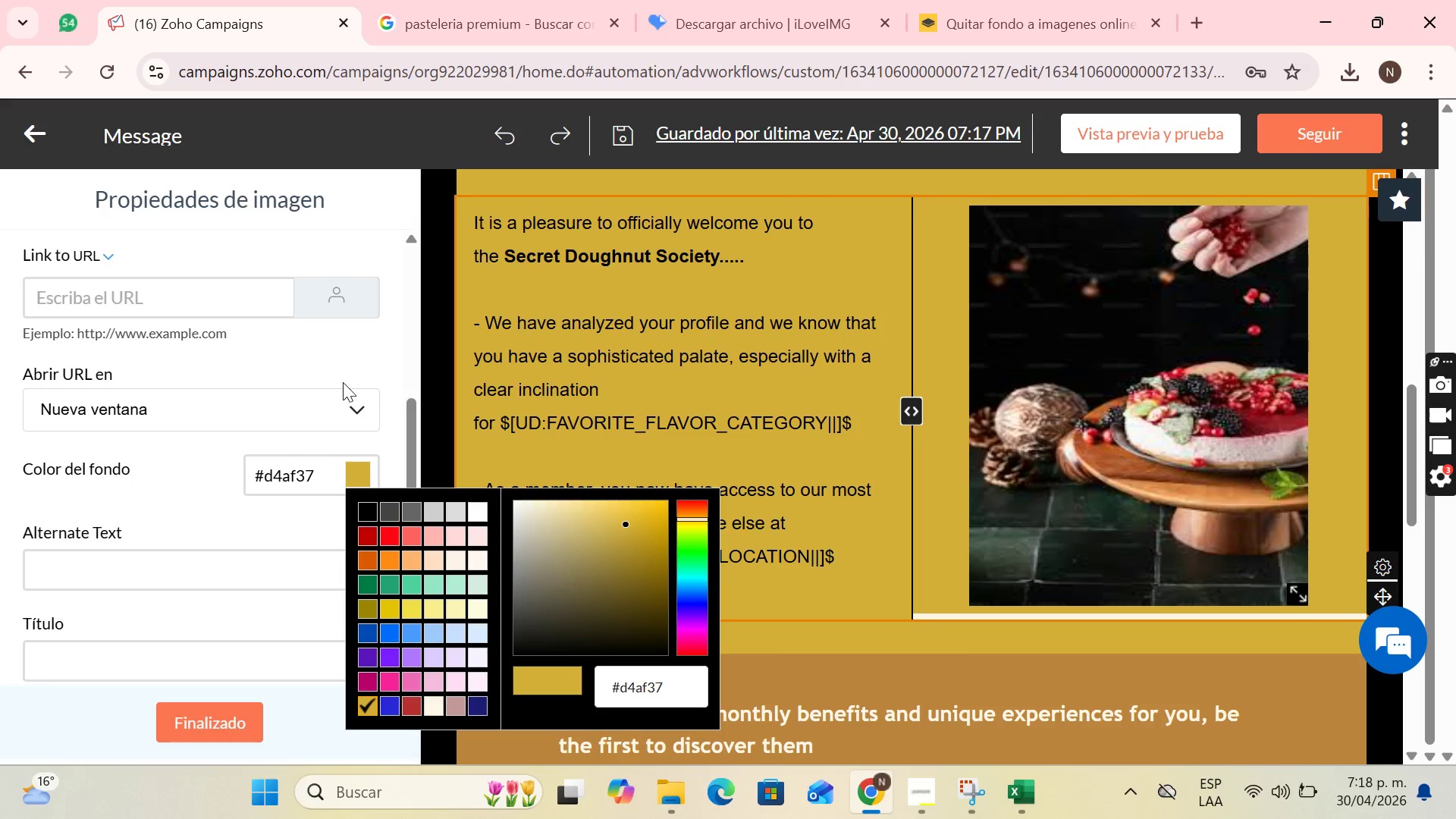 
left_click([354, 353])
 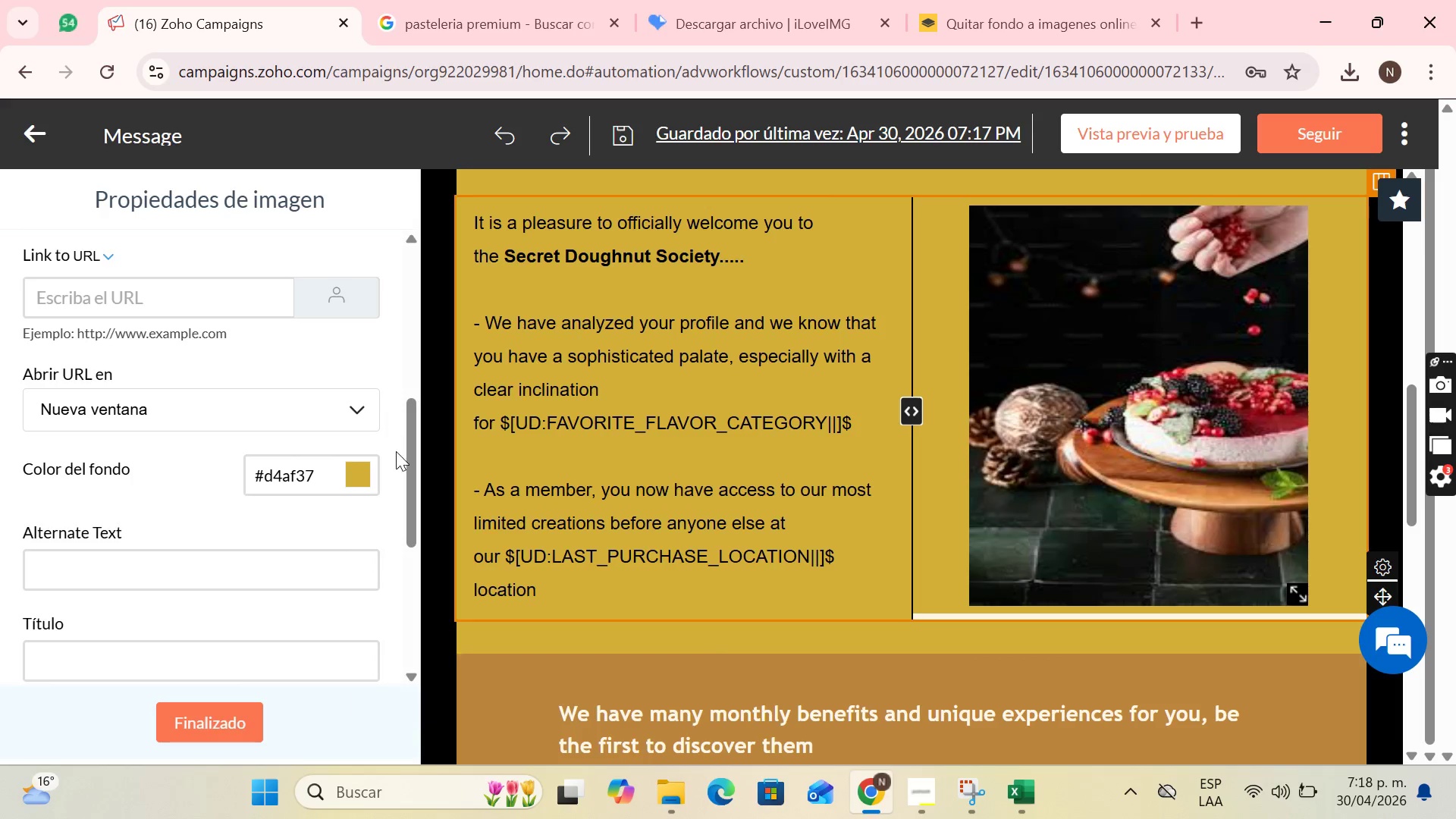 
scroll: coordinate [384, 469], scroll_direction: down, amount: 4.0
 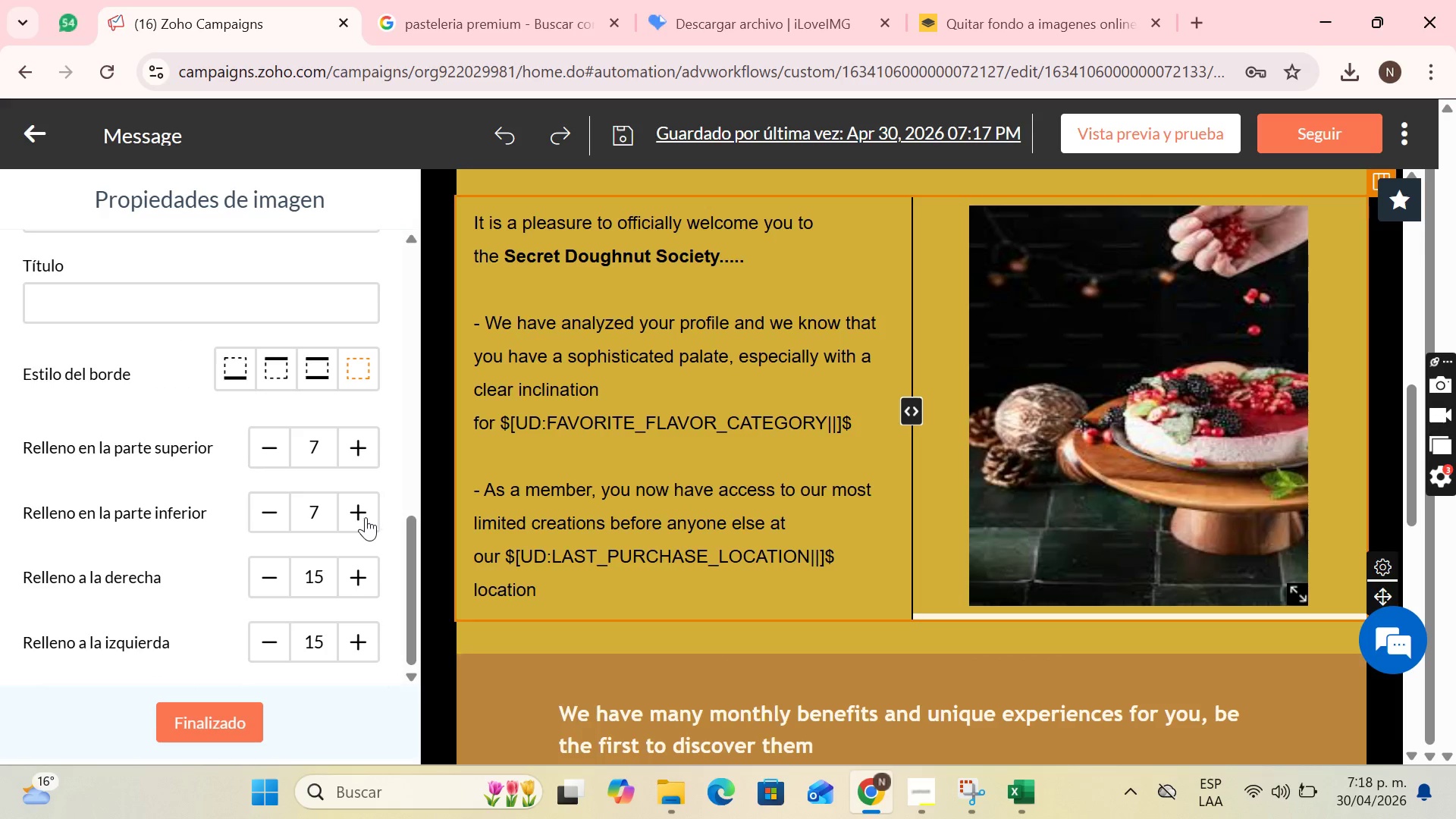 
double_click([366, 517])
 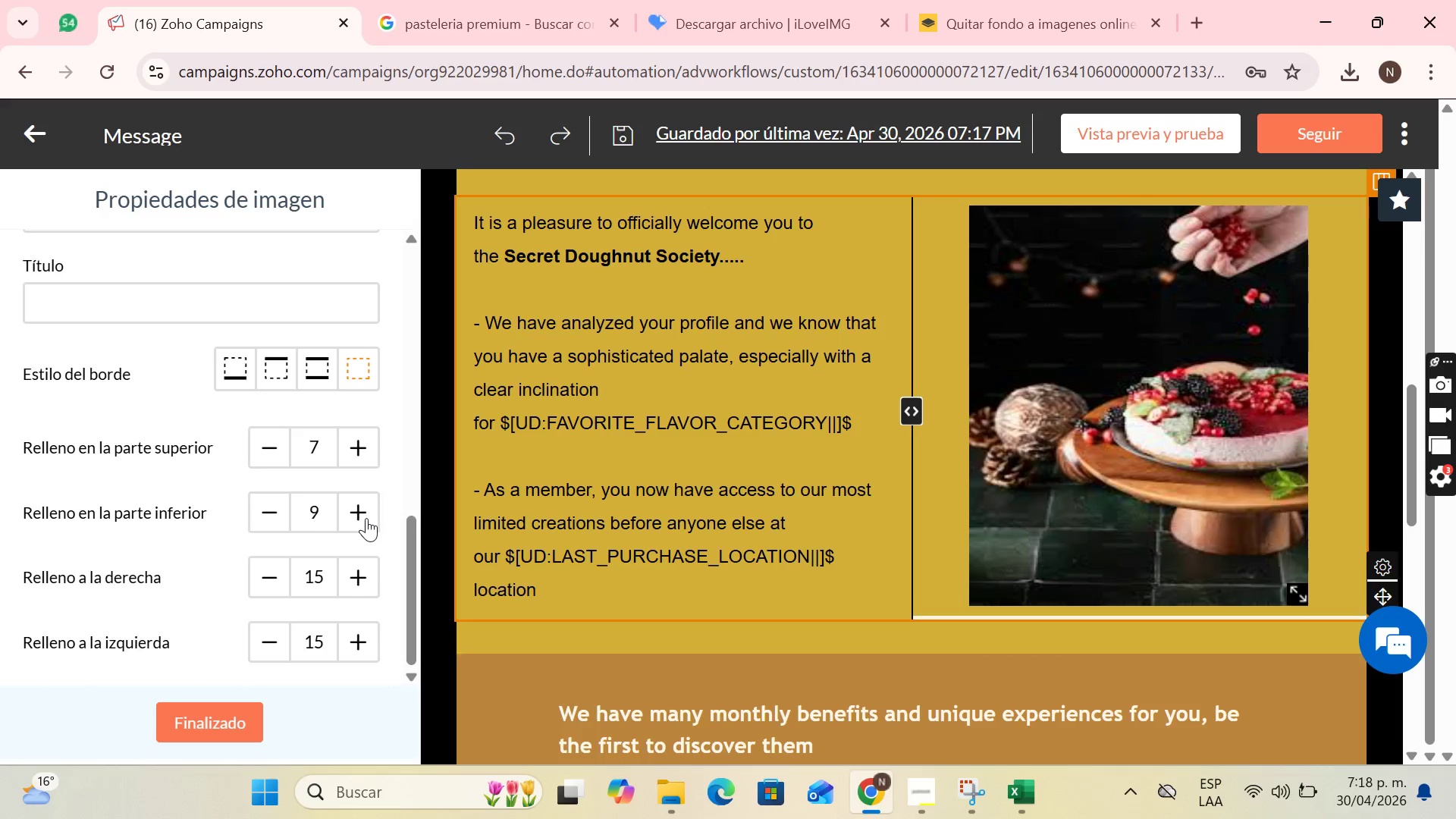 
triple_click([366, 518])
 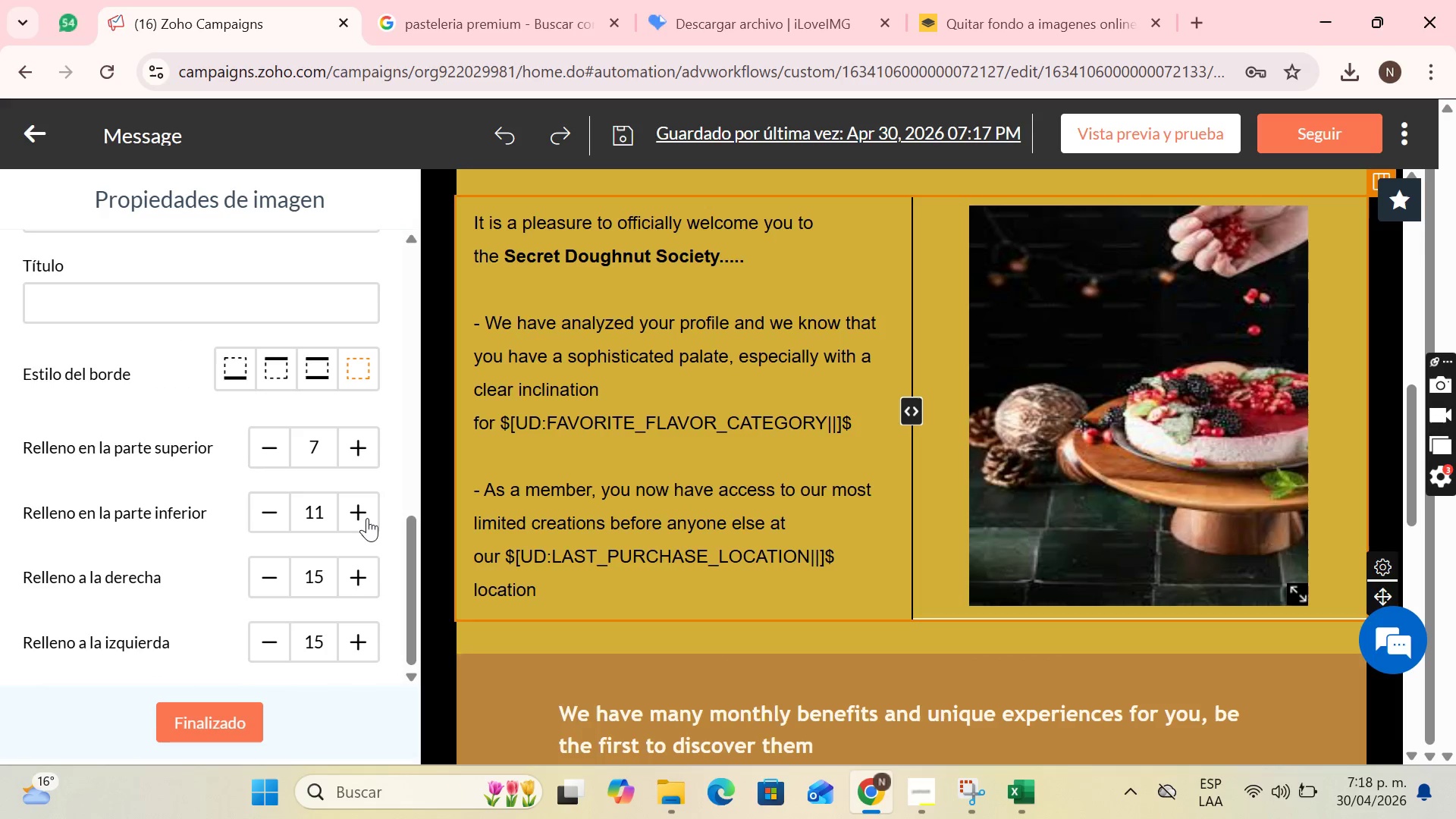 
triple_click([367, 518])
 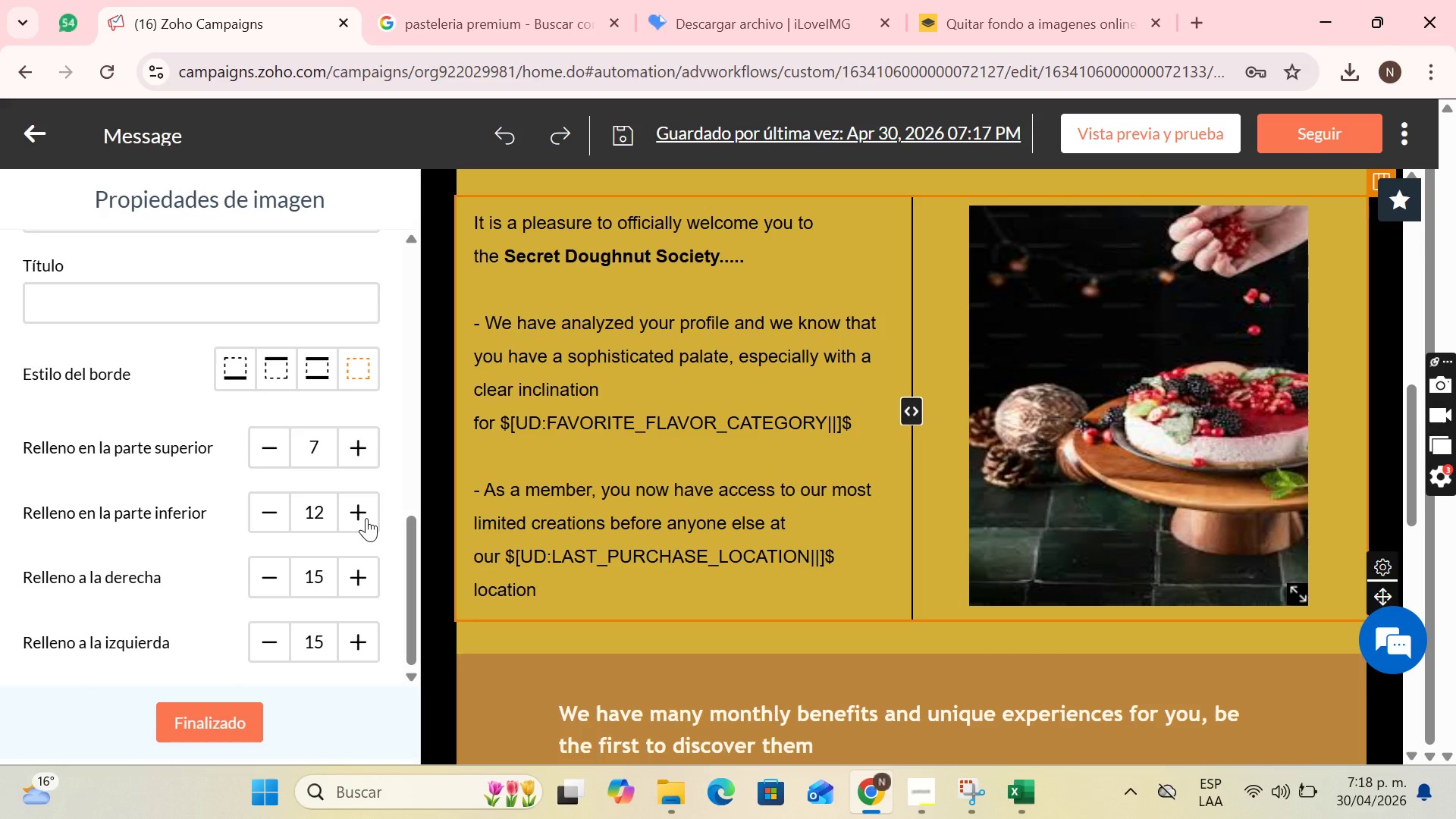 
left_click([366, 518])
 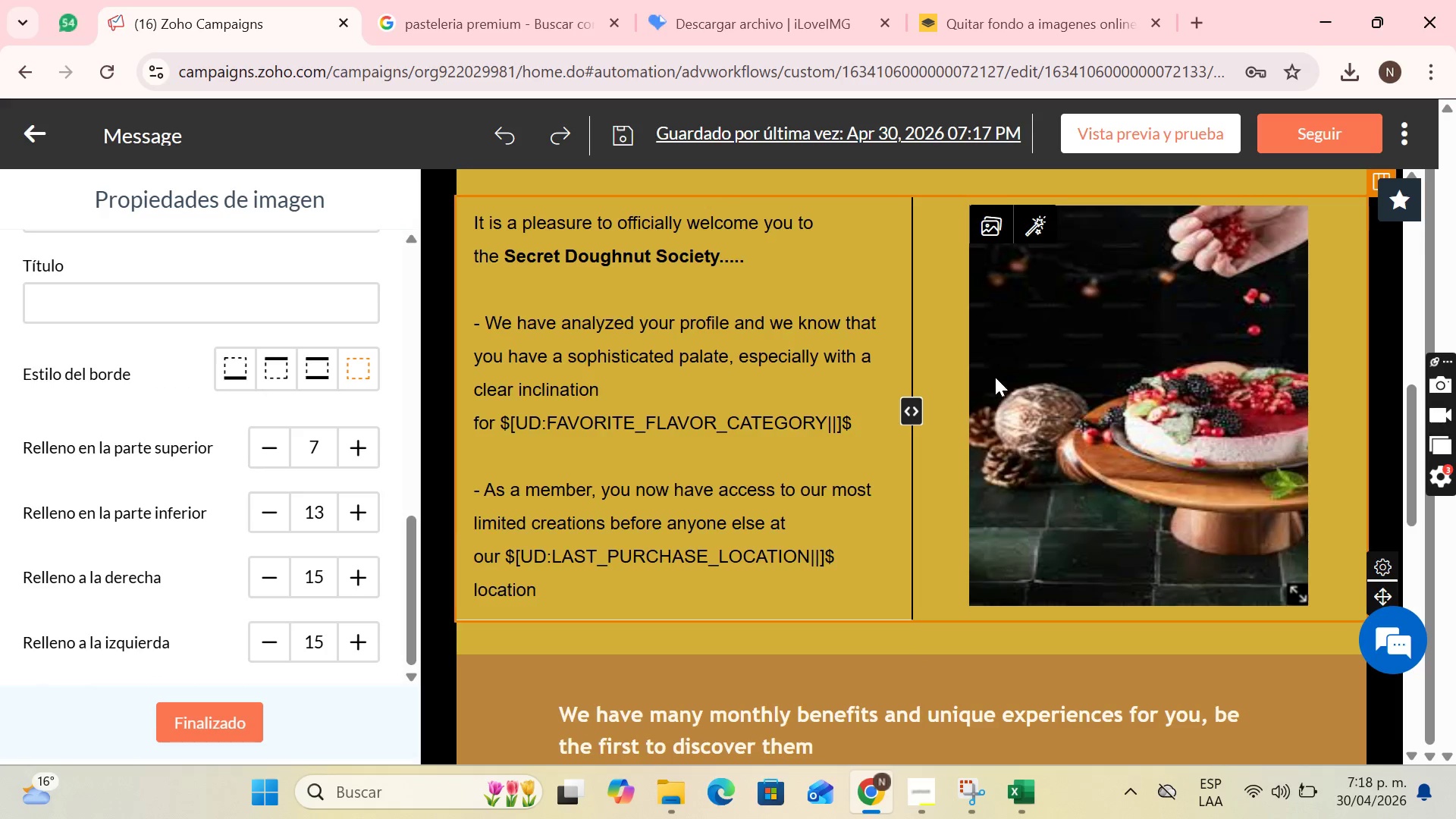 
scroll: coordinate [998, 365], scroll_direction: up, amount: 1.0
 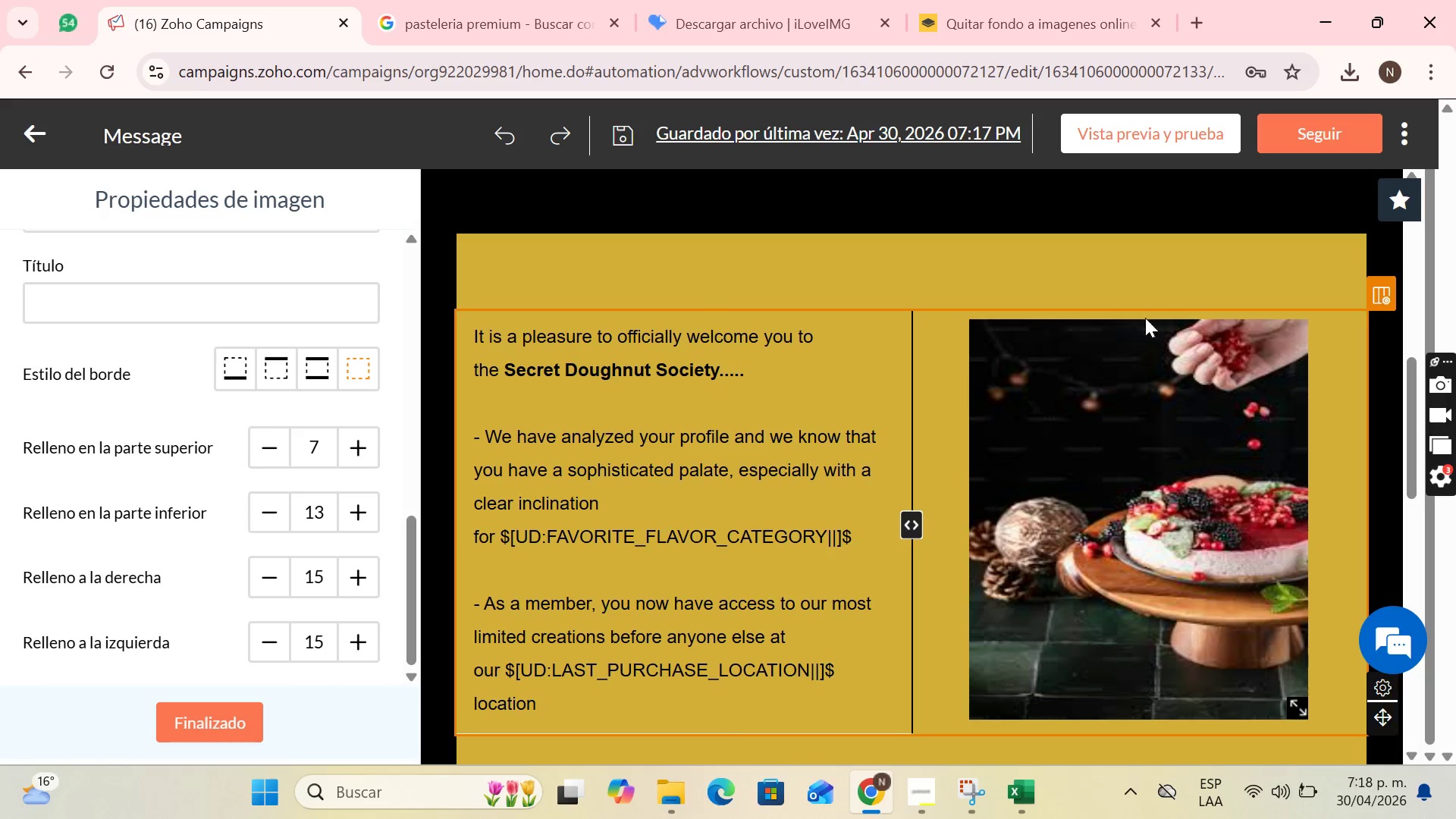 
scroll: coordinate [1213, 342], scroll_direction: none, amount: 0.0
 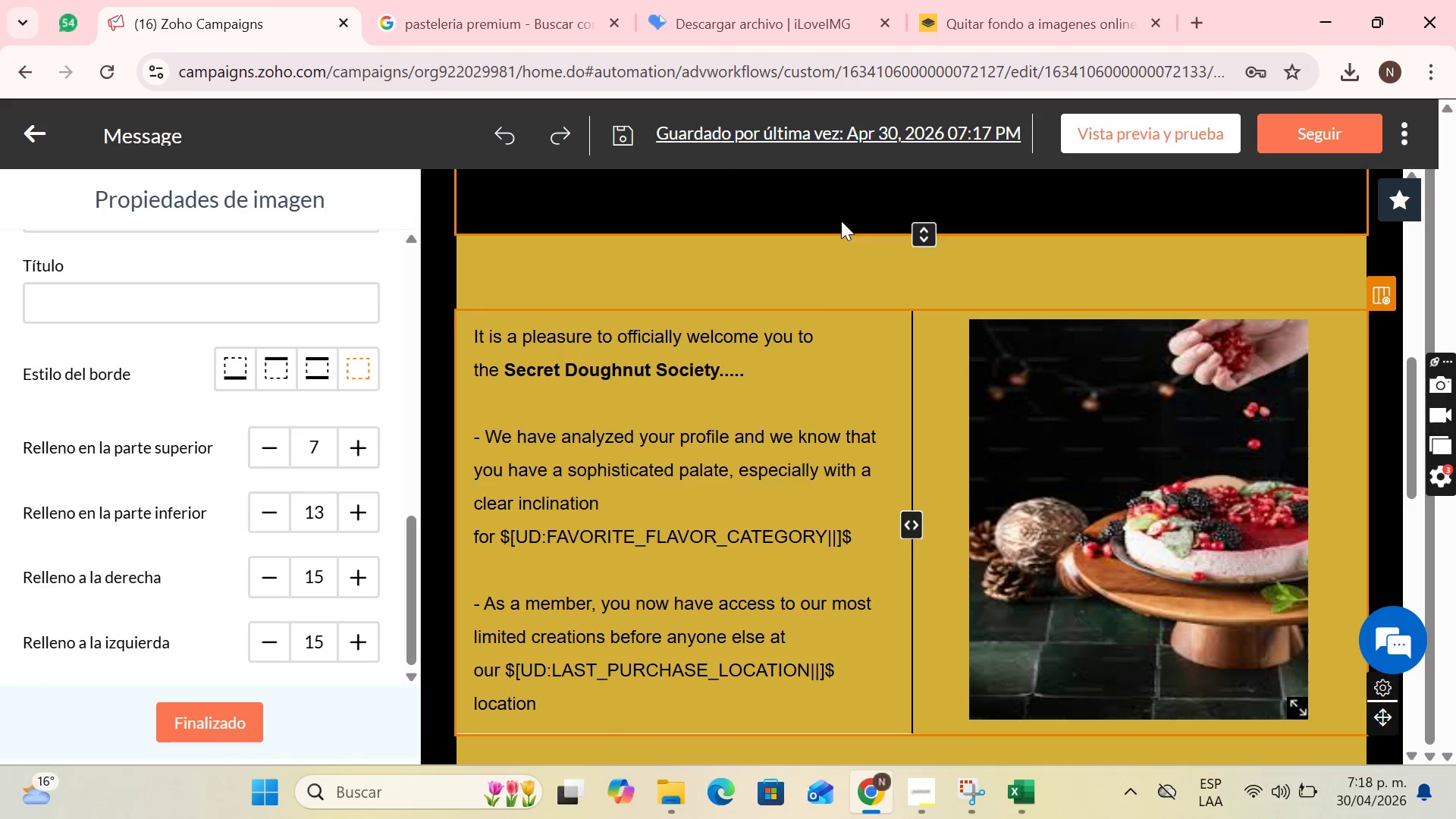 
scroll: coordinate [880, 240], scroll_direction: up, amount: 2.0
 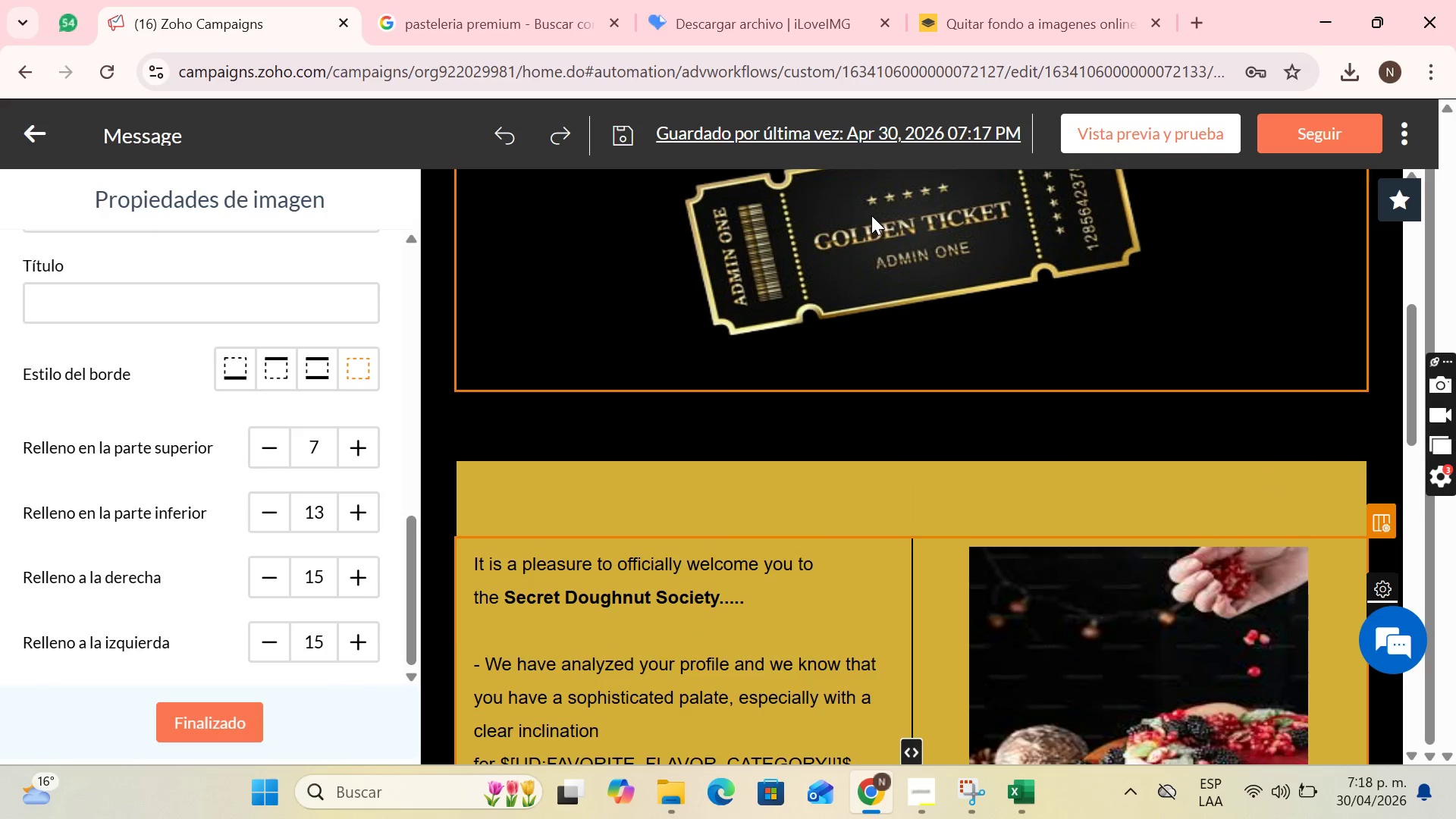 
scroll: coordinate [730, 560], scroll_direction: down, amount: 7.0
 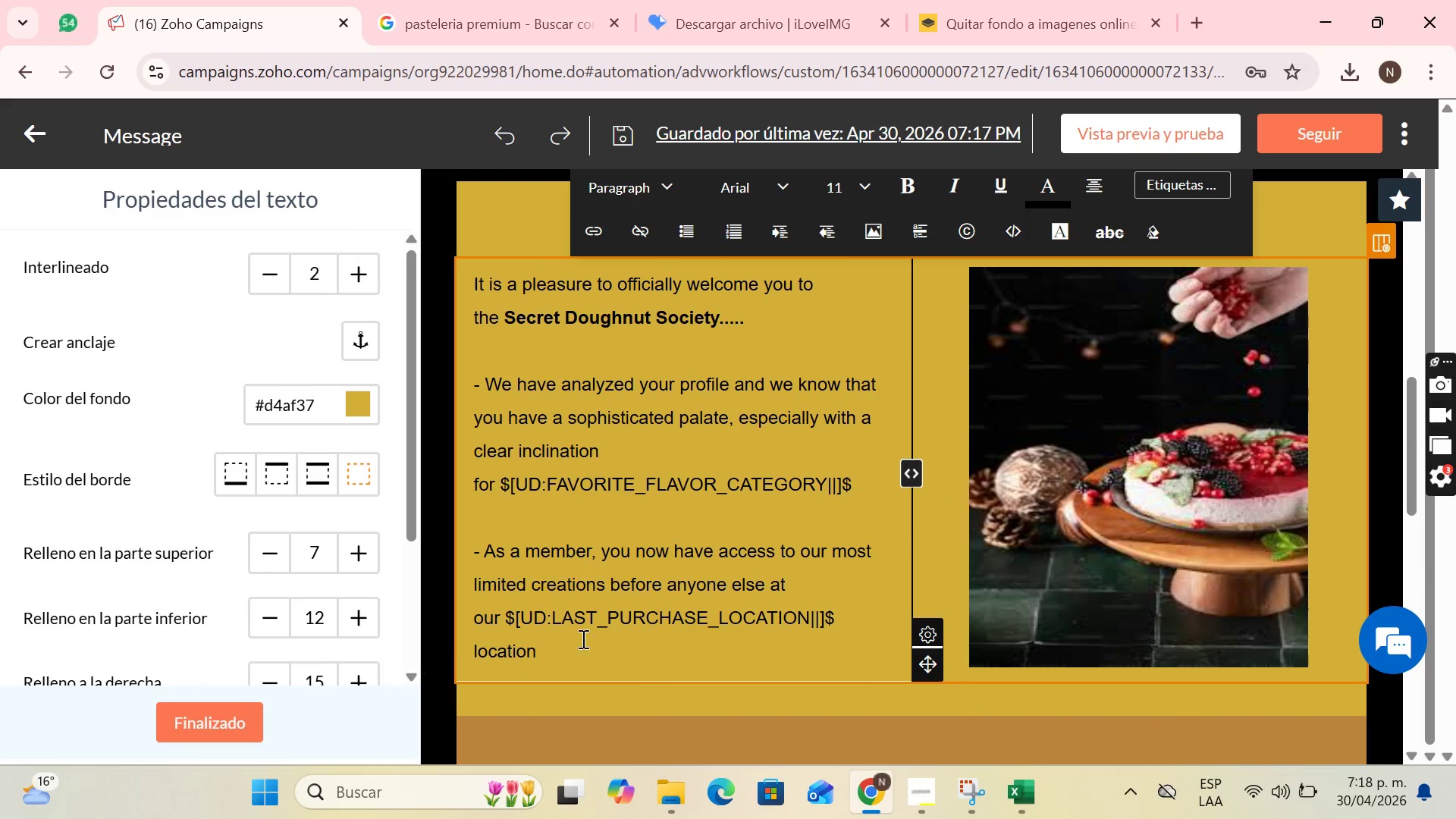 
left_click([519, 601])
 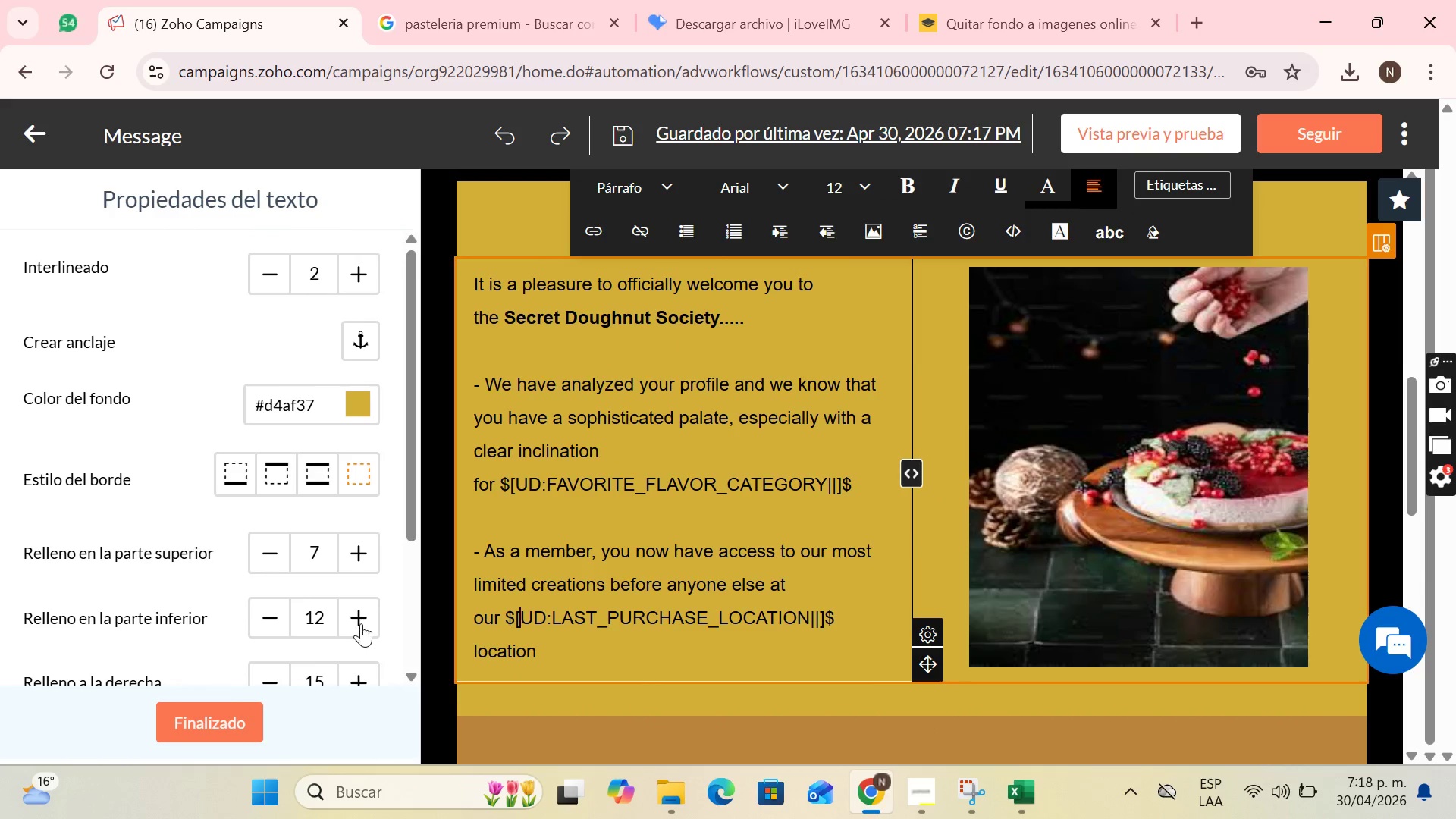 
left_click([361, 623])
 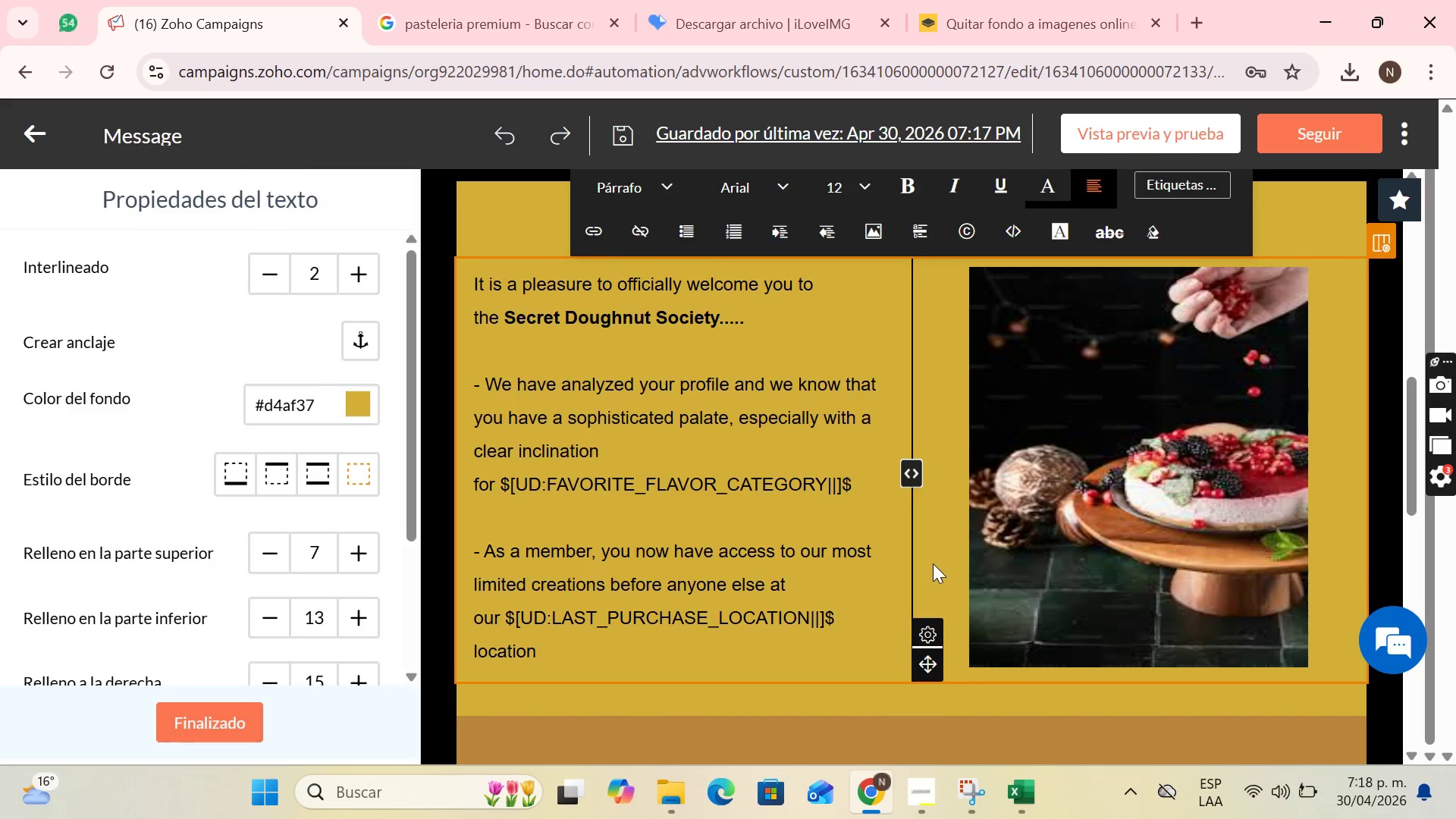 
scroll: coordinate [1042, 466], scroll_direction: down, amount: 11.0
 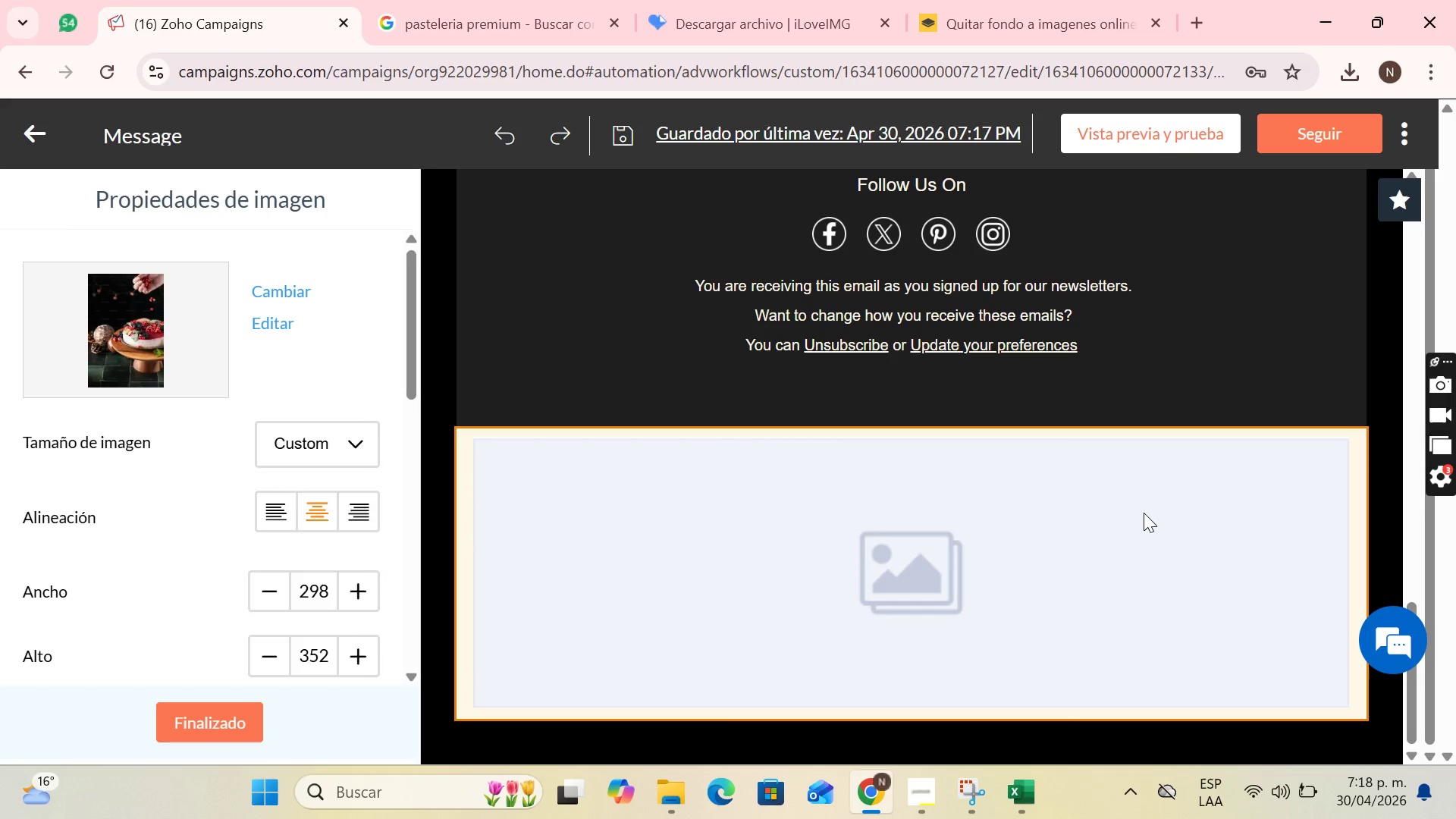 
left_click([1147, 512])
 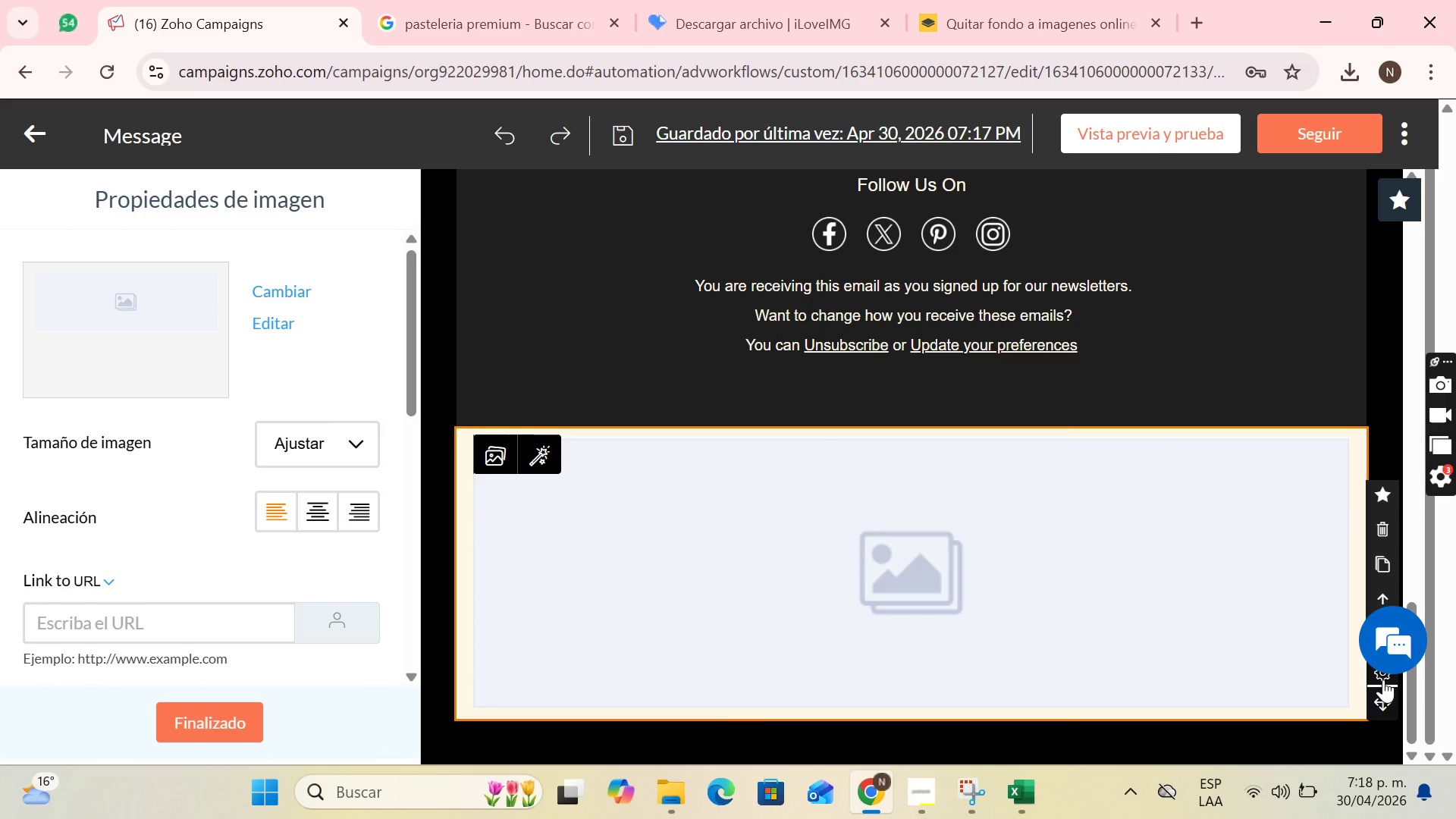 
left_click_drag(start_coordinate=[1386, 710], to_coordinate=[1381, 707])
 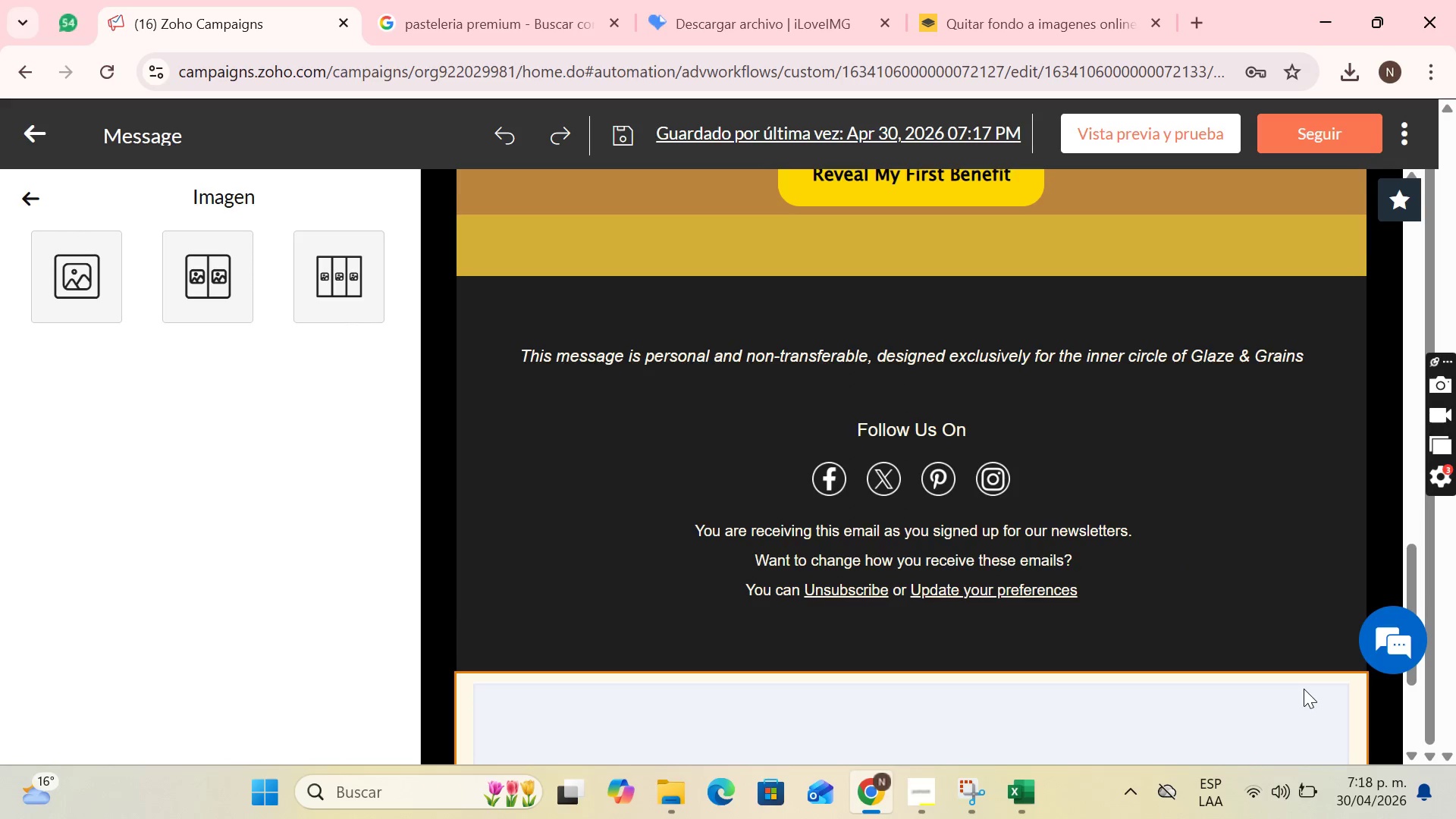 
left_click([1297, 657])
 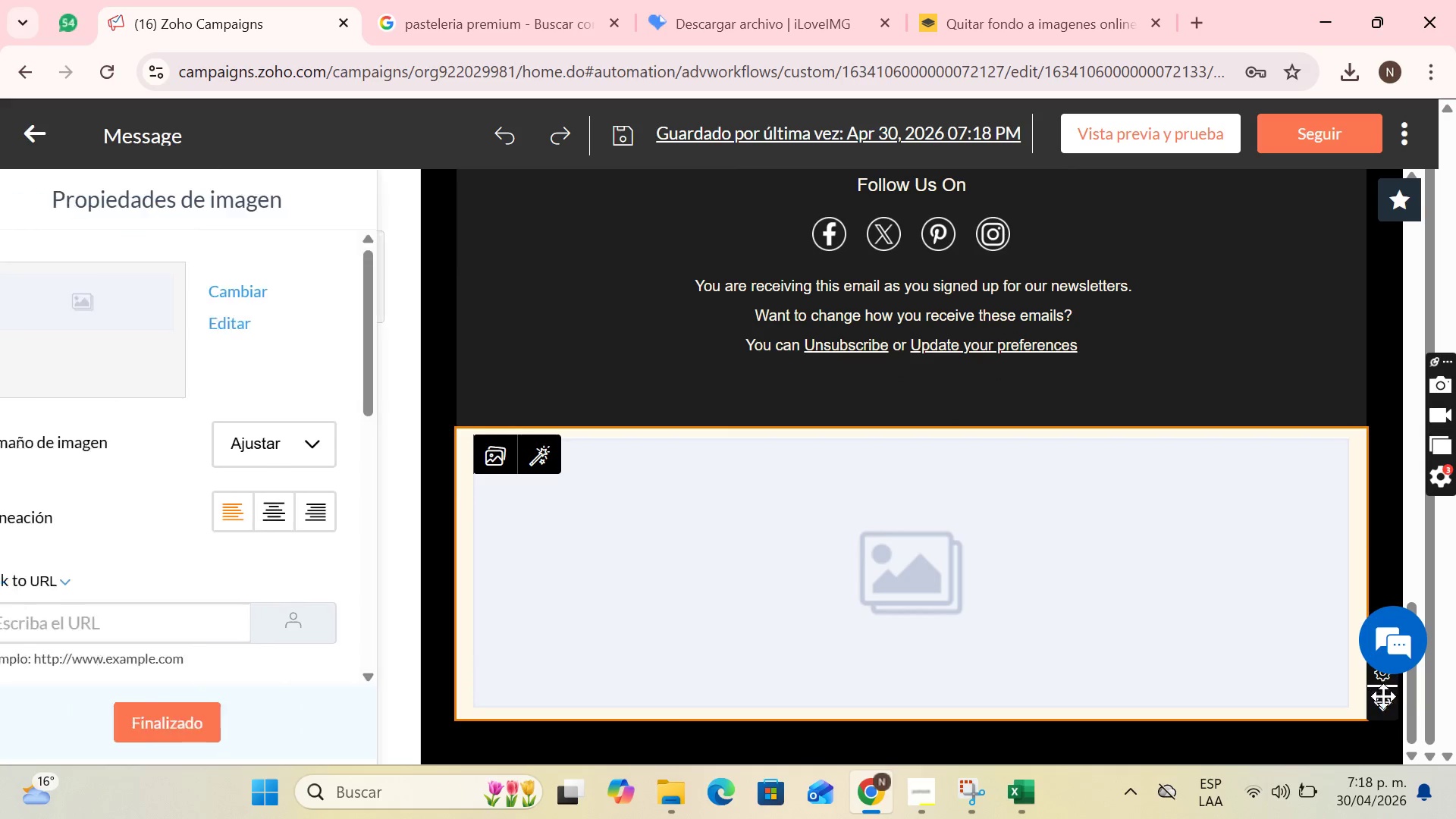 
scroll: coordinate [1300, 684], scroll_direction: down, amount: 4.0
 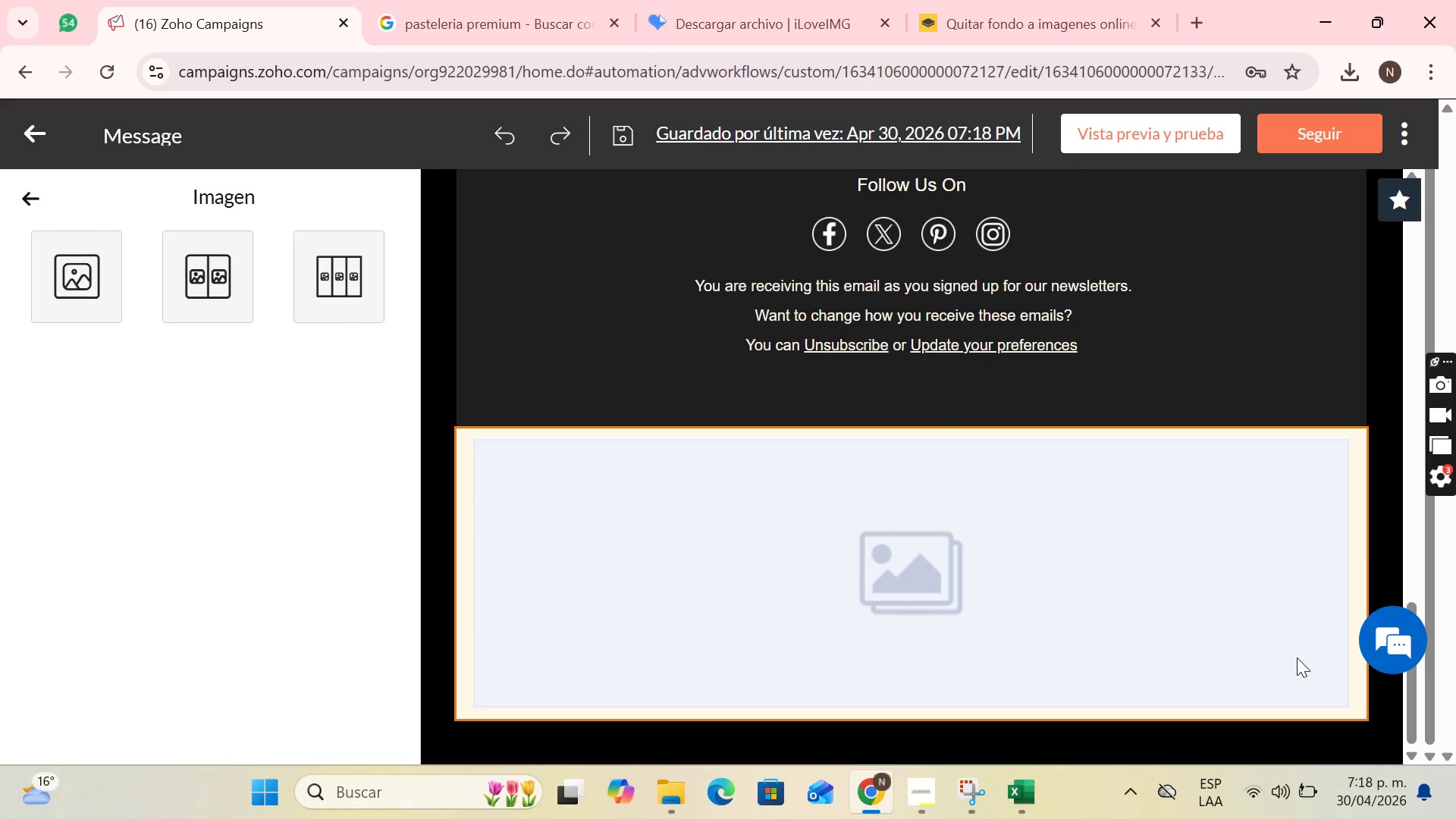 
left_click_drag(start_coordinate=[1387, 699], to_coordinate=[883, 507])
 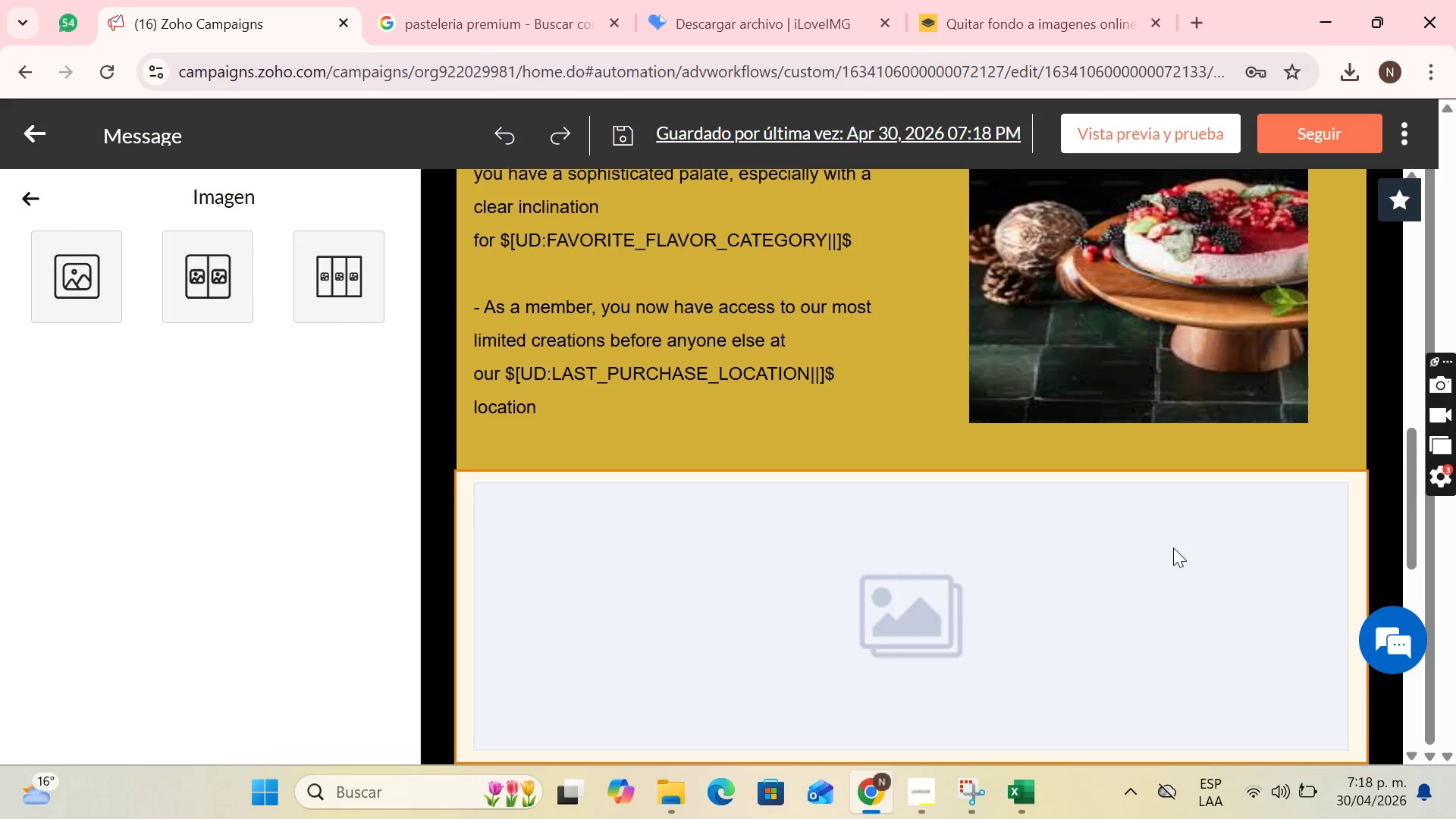 
left_click([1341, 413])
 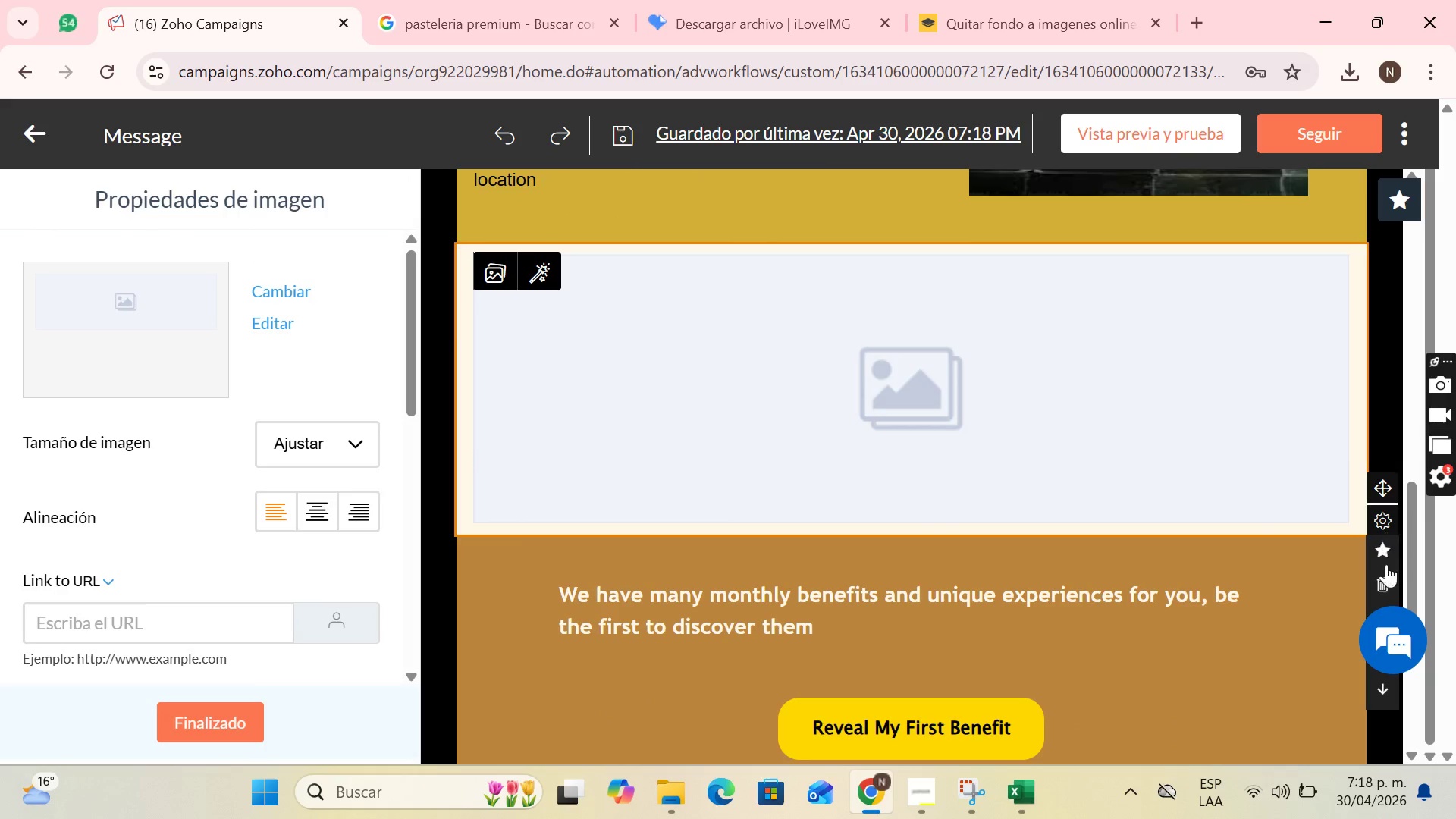 
scroll: coordinate [1202, 549], scroll_direction: down, amount: 2.0
 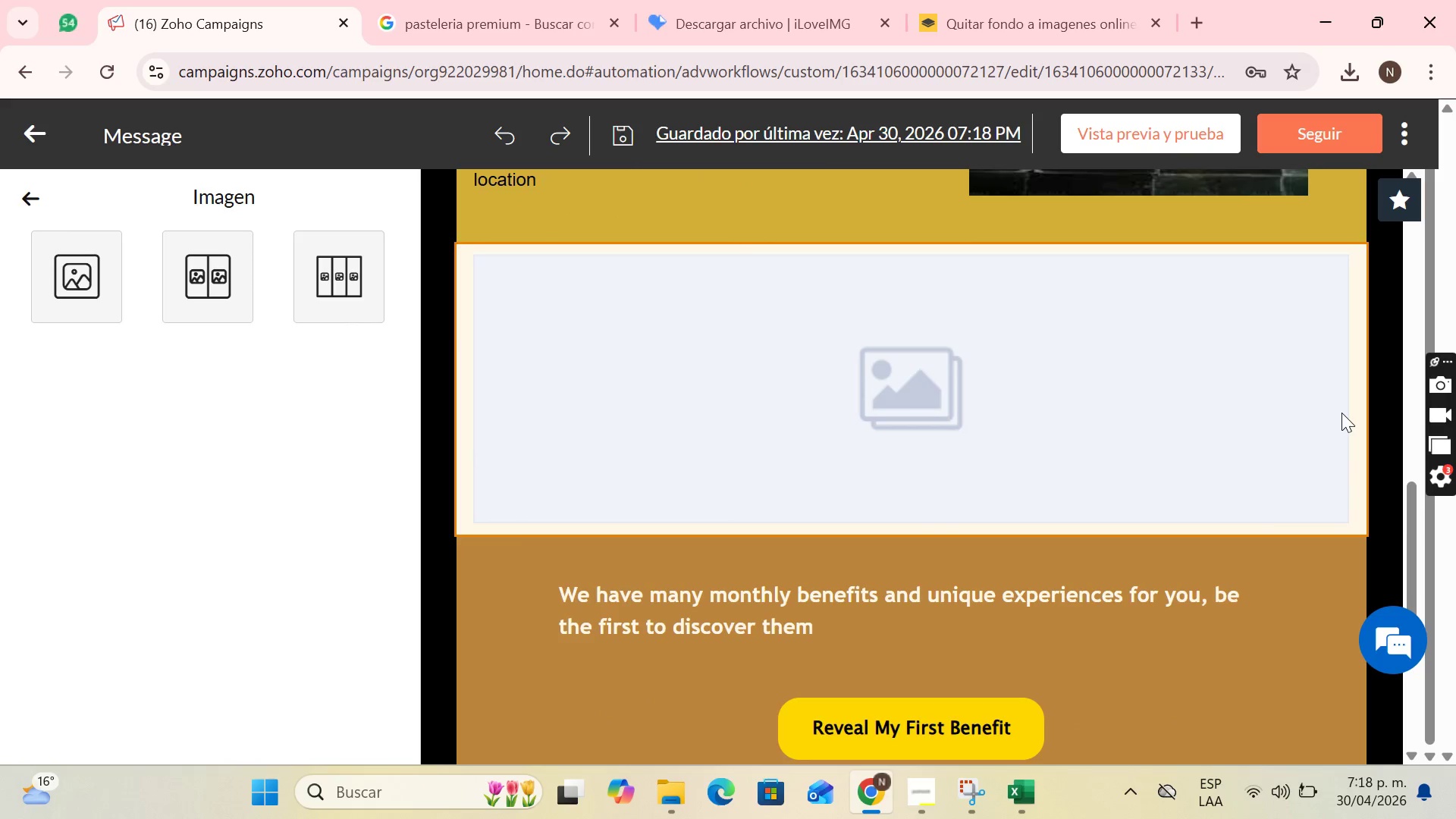 
left_click([1389, 585])
 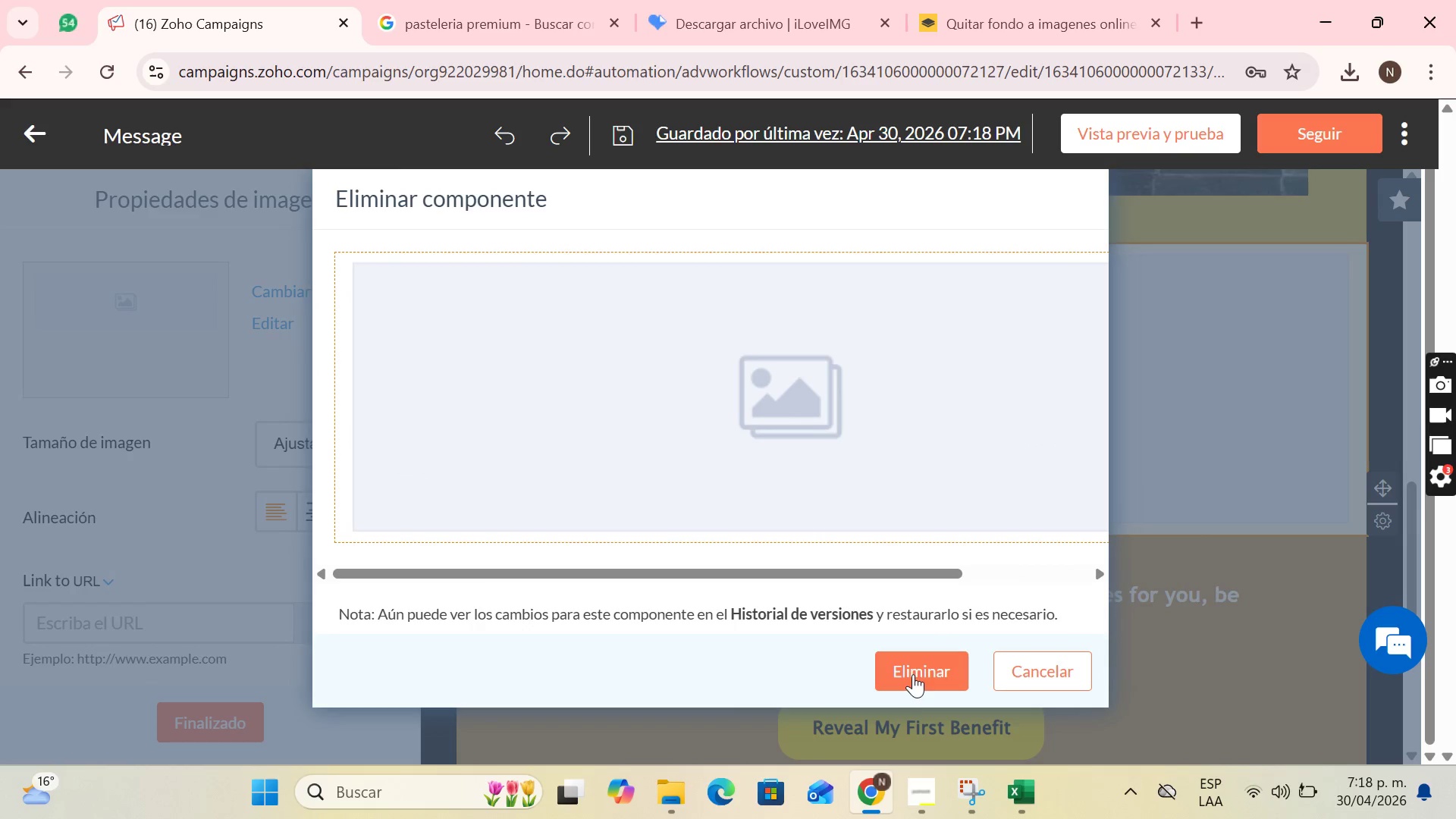 
left_click([912, 680])
 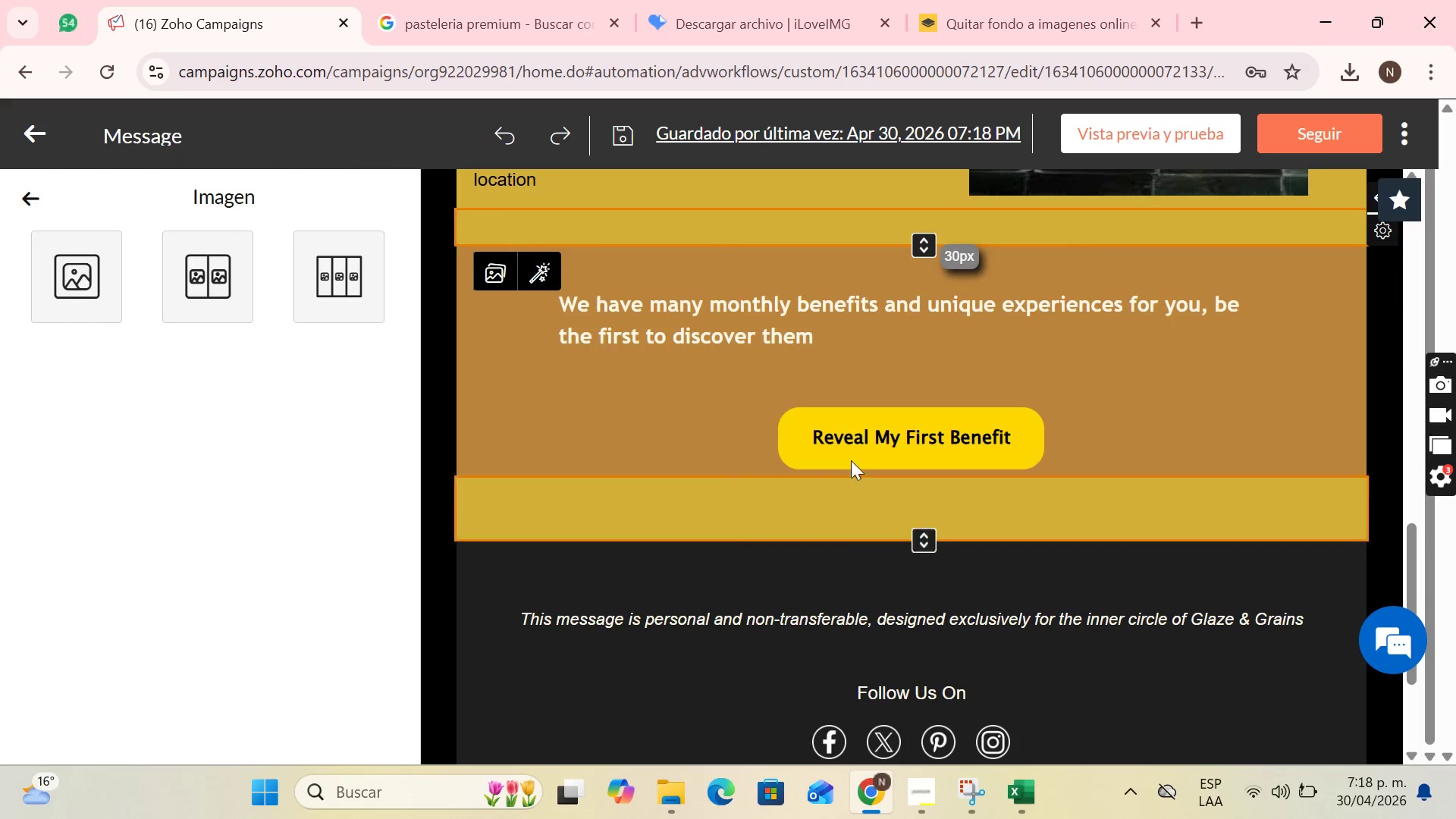 
scroll: coordinate [1131, 454], scroll_direction: down, amount: 9.0
 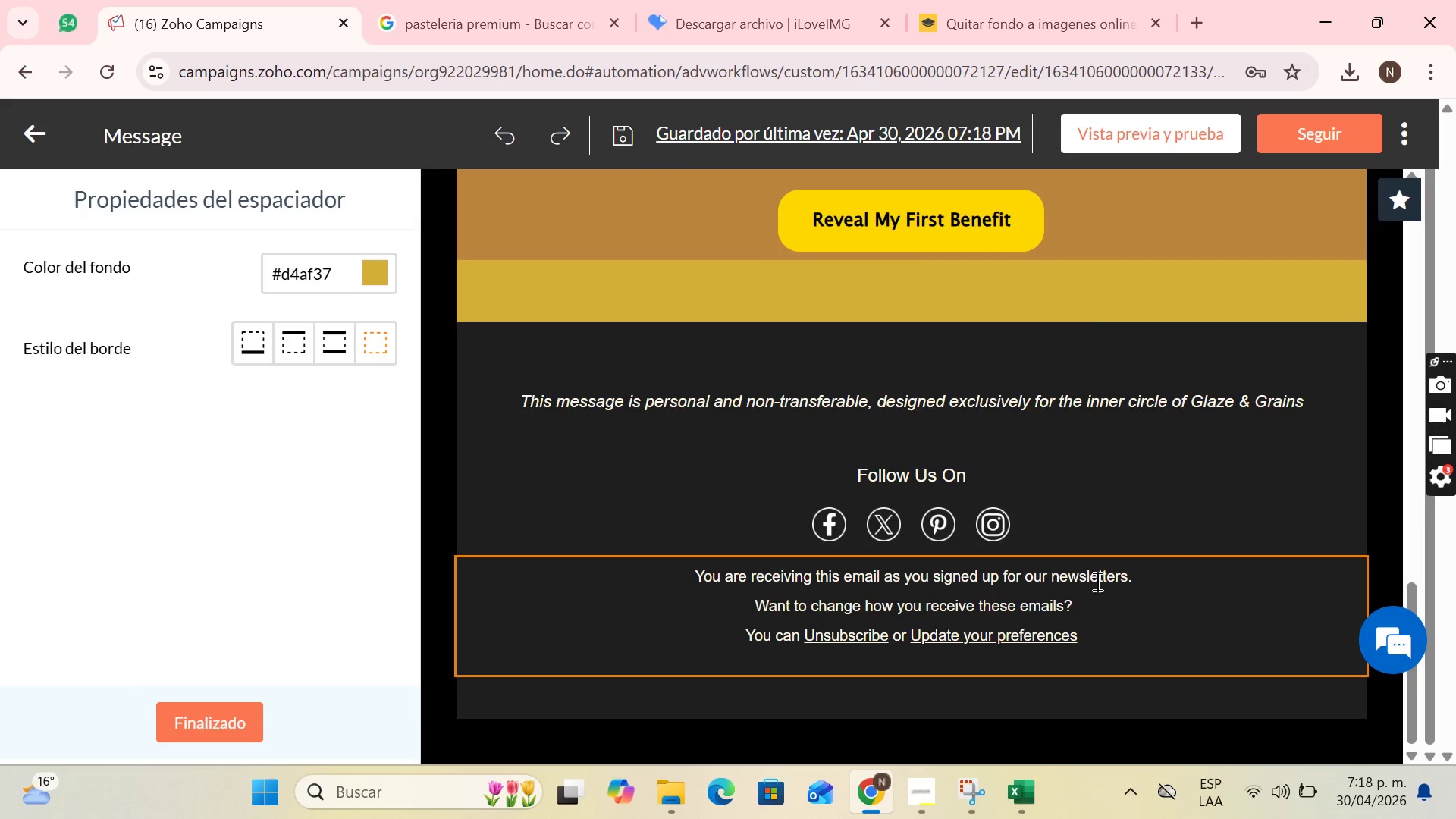 
left_click([169, 130])
 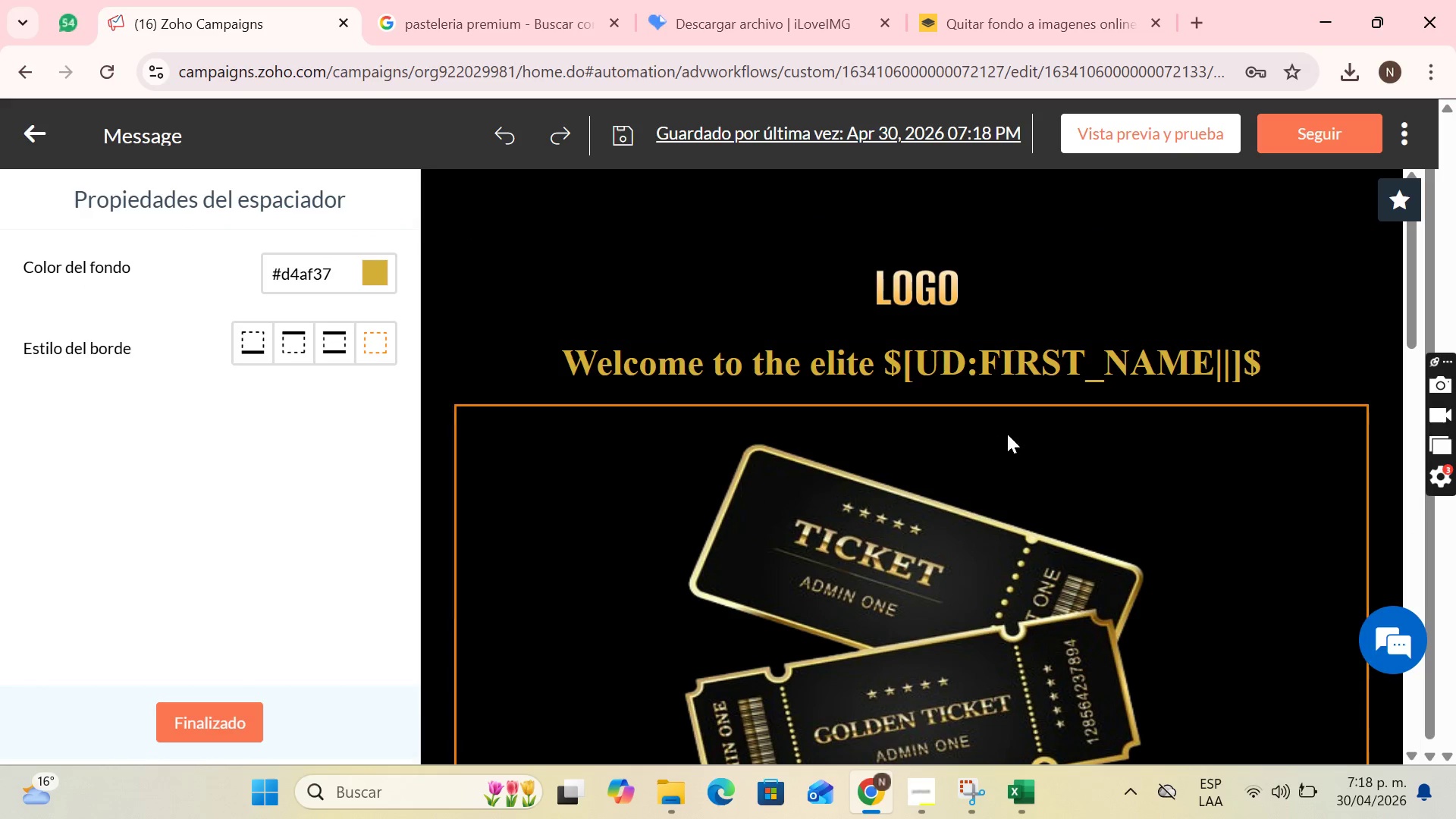 
scroll: coordinate [635, 334], scroll_direction: up, amount: 22.0
 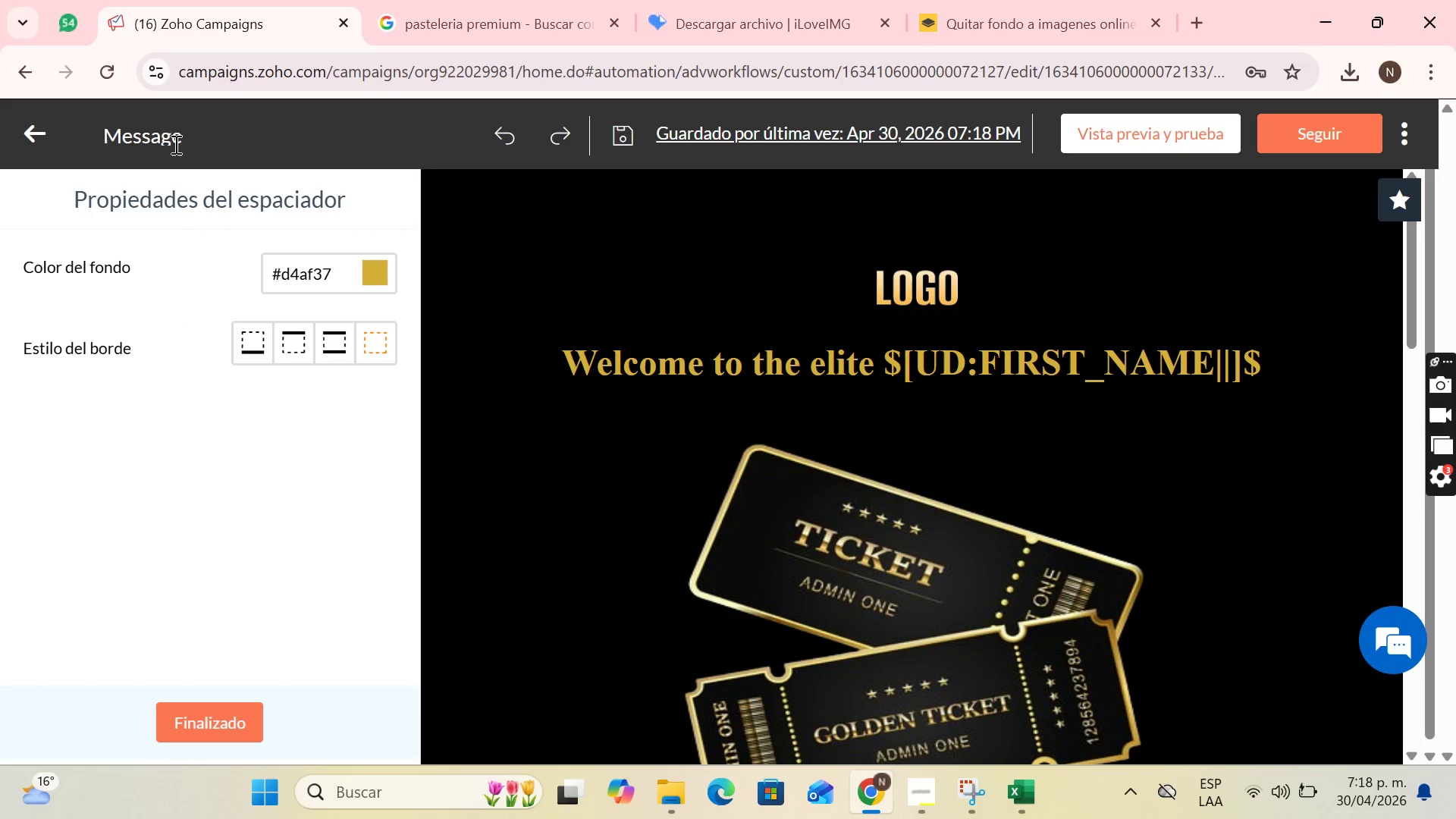 
scroll: coordinate [938, 428], scroll_direction: down, amount: 8.0
 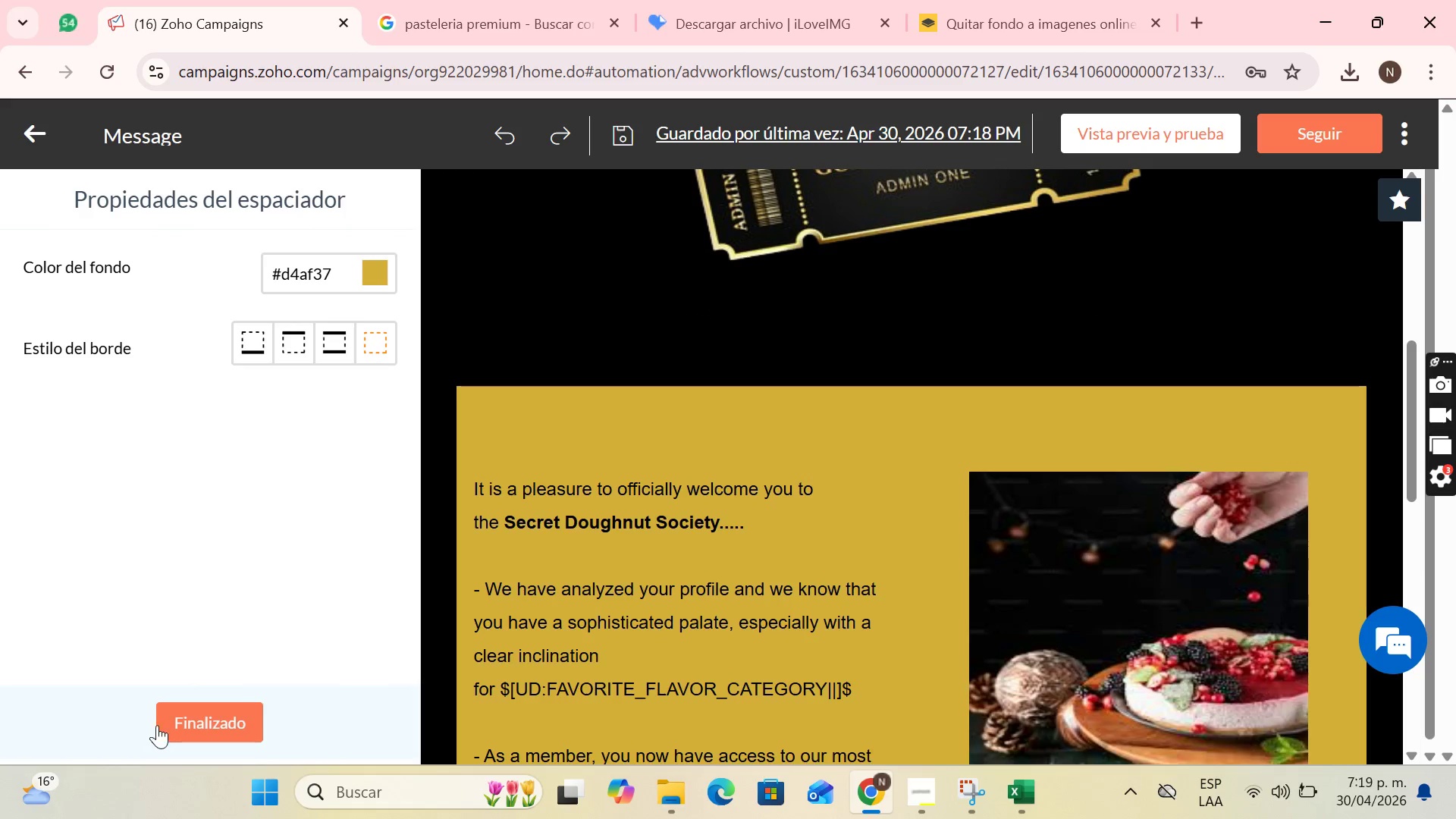 
left_click([173, 721])
 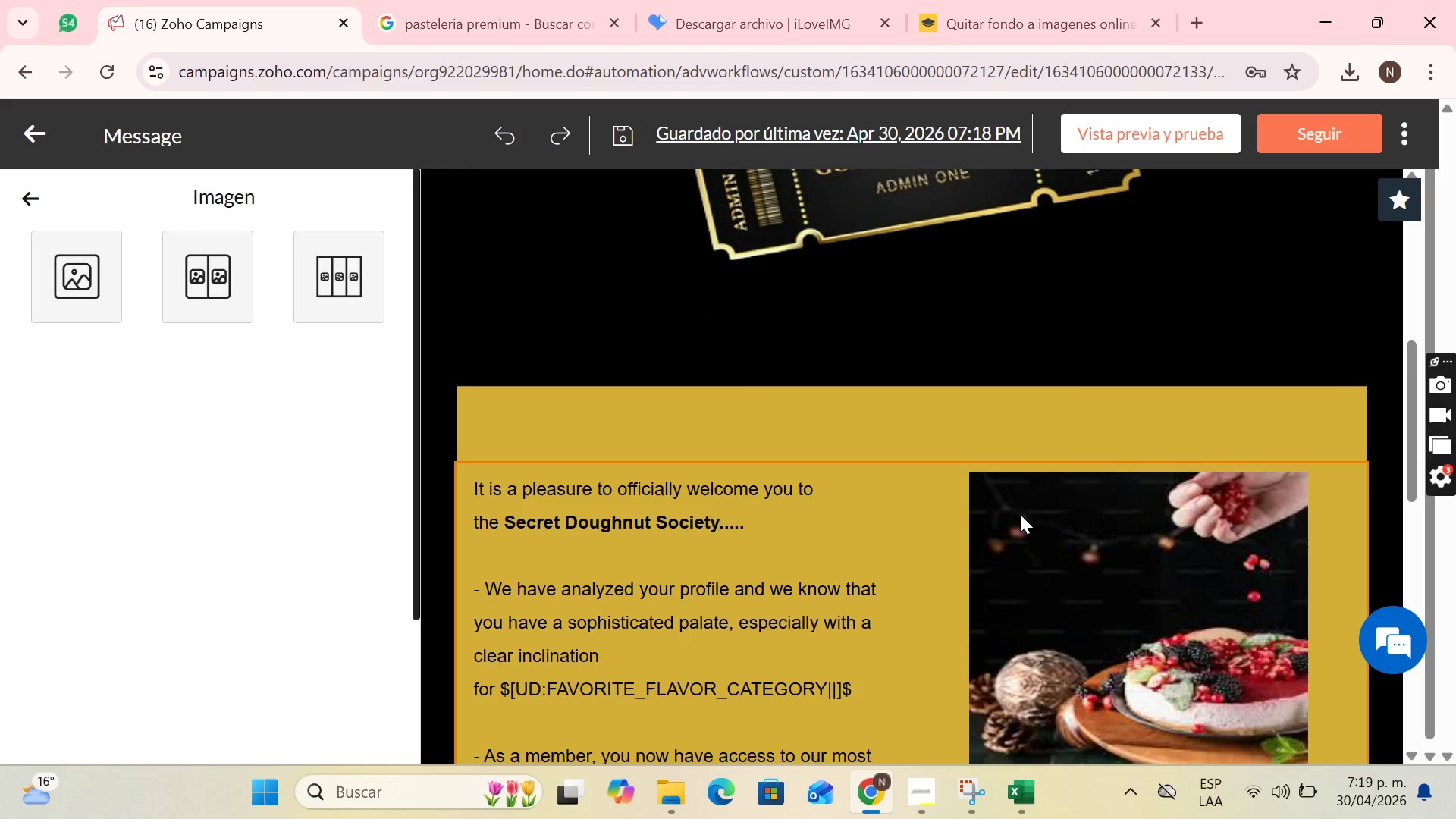 
scroll: coordinate [1044, 518], scroll_direction: down, amount: 12.0
 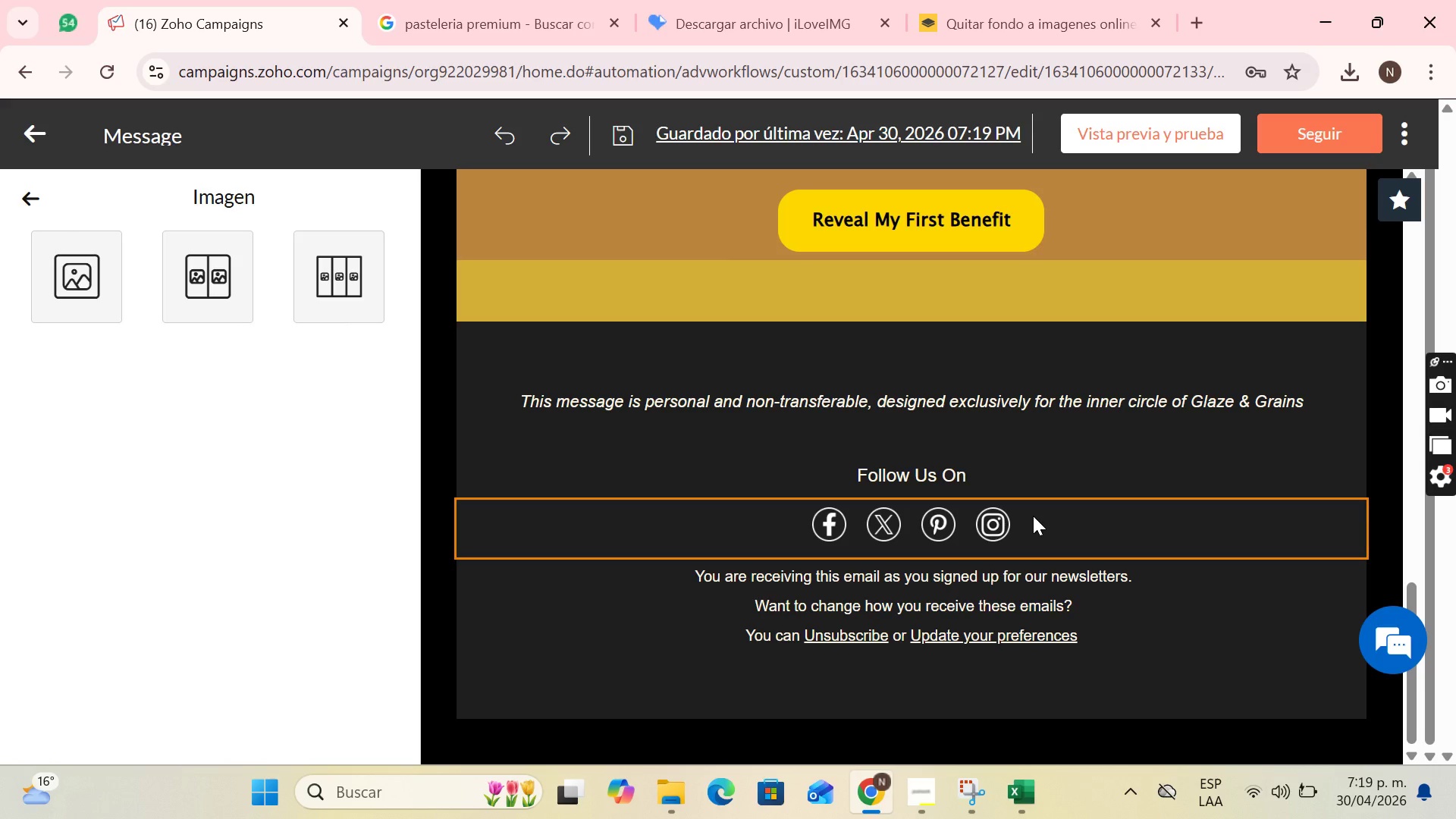 
wait(24.96)
 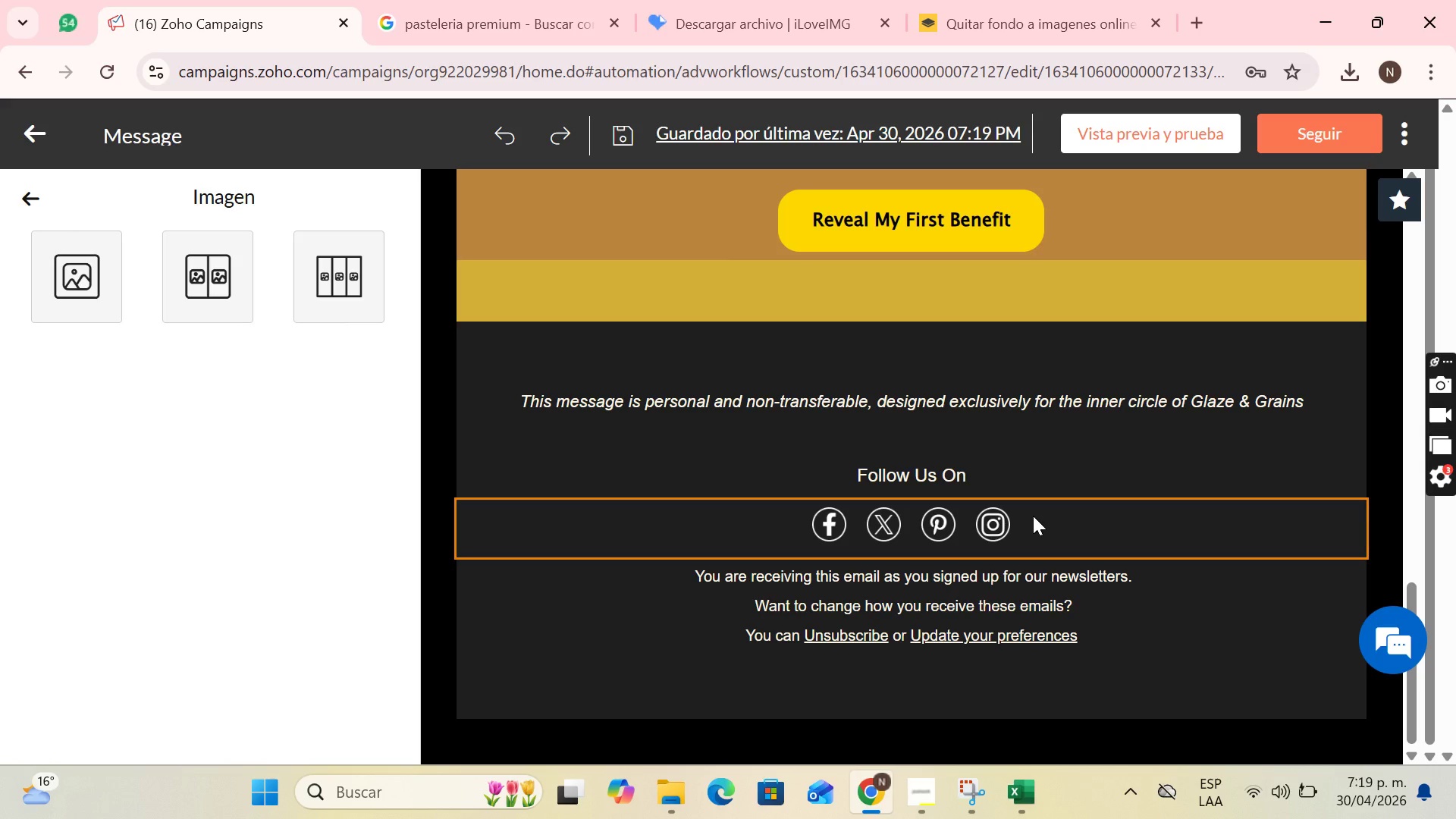 
left_click([1220, 140])
 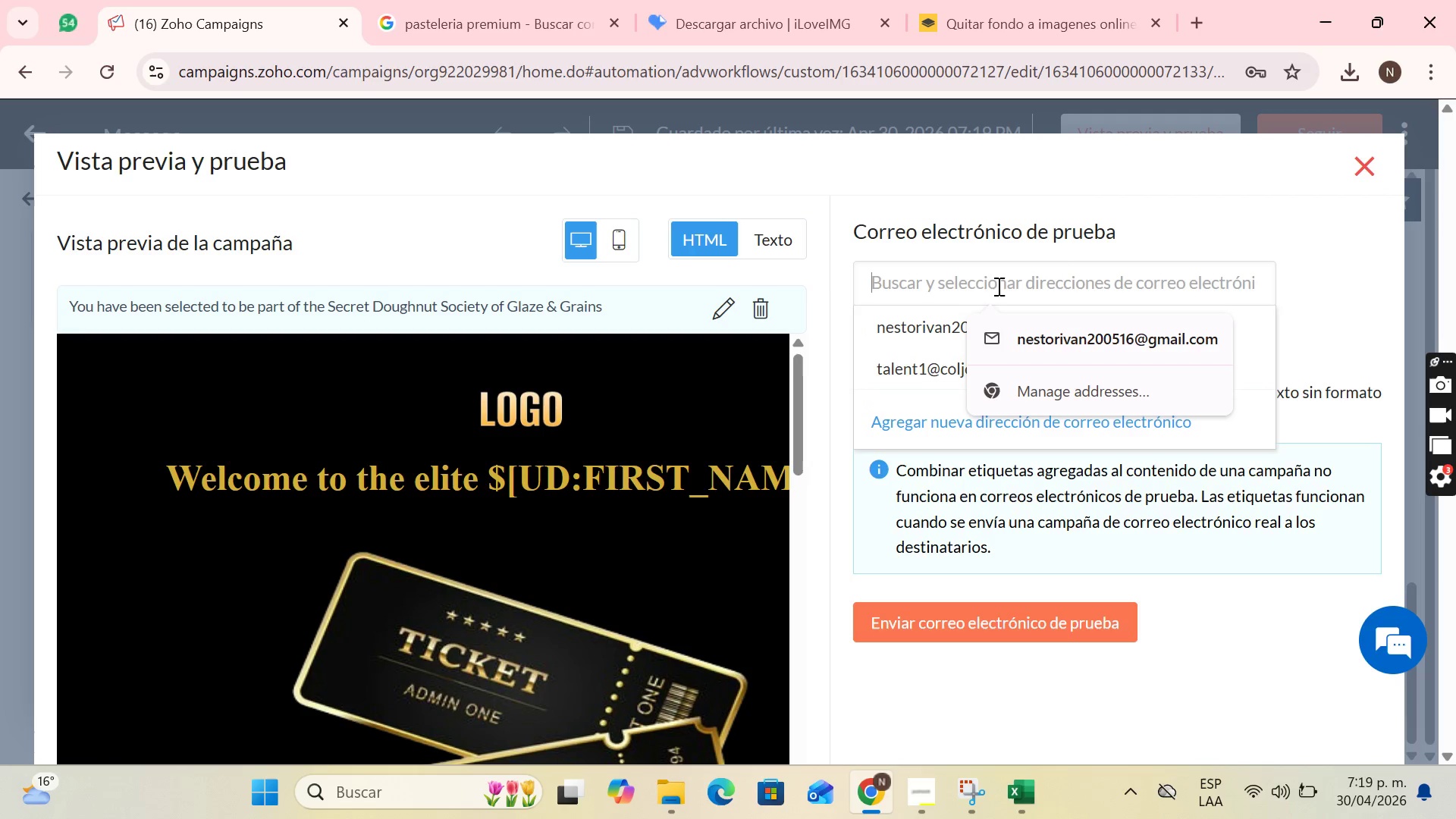 
left_click([1028, 342])
 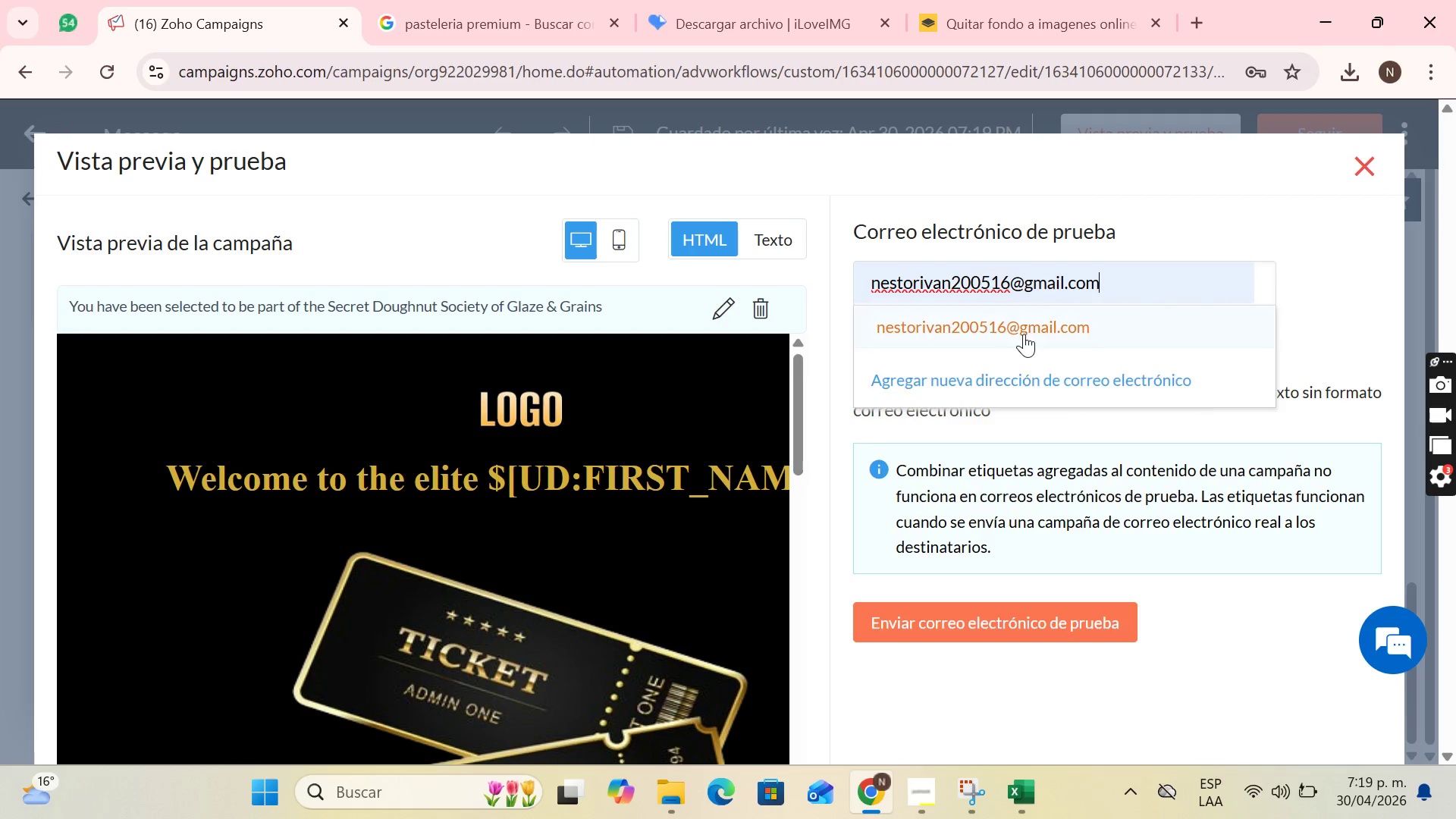 
left_click([1025, 330])
 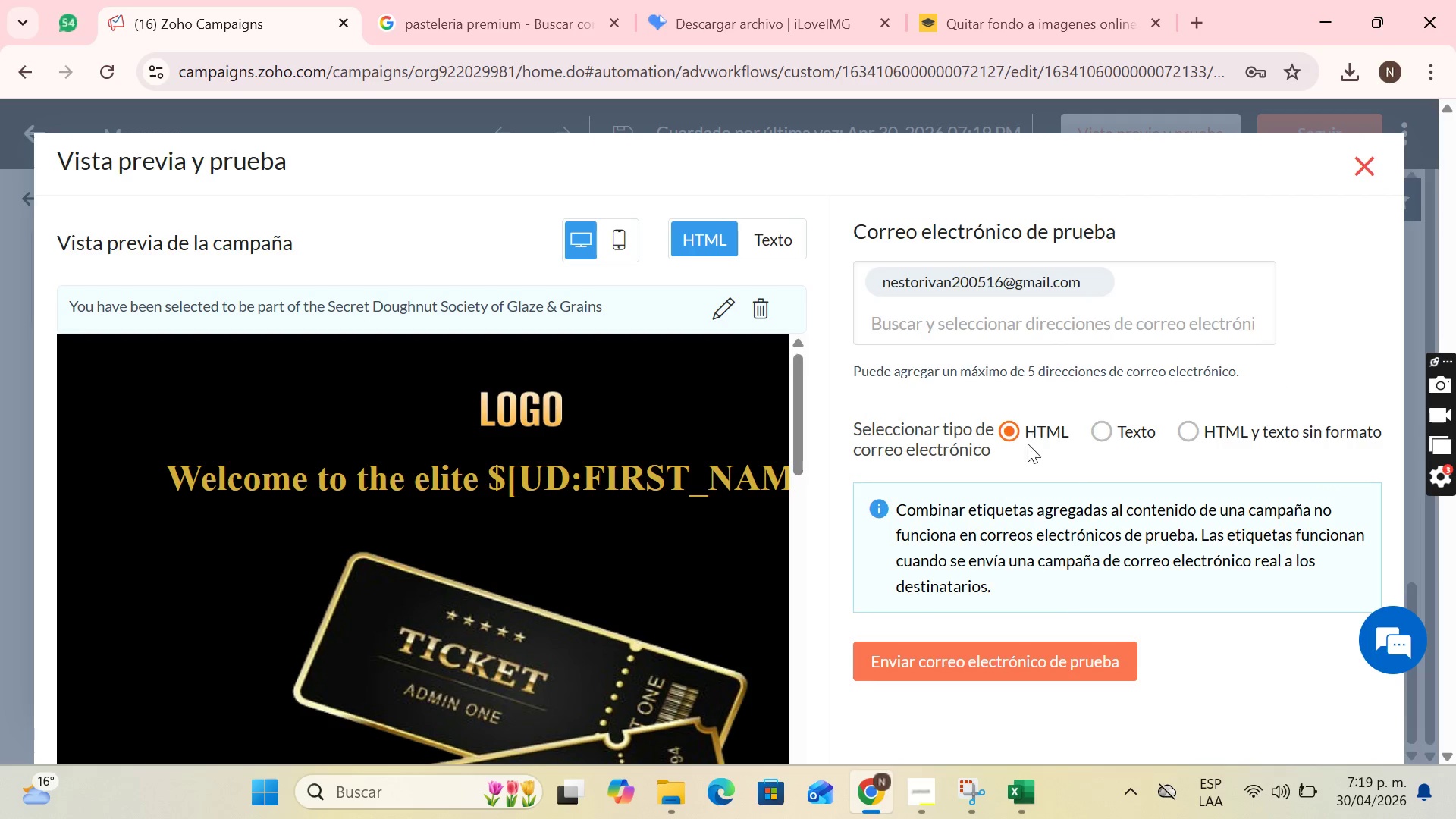 
left_click([1048, 651])
 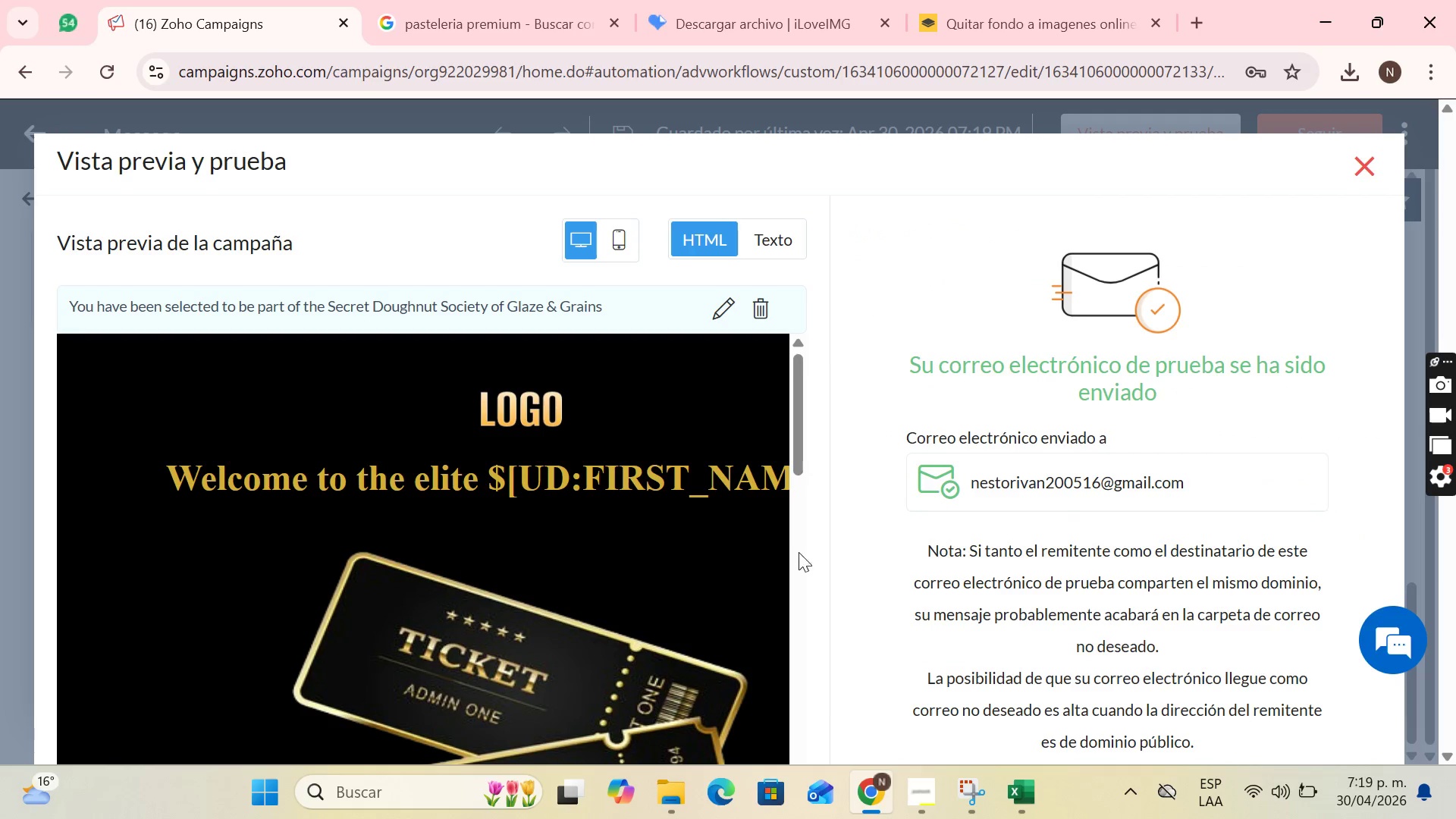 
scroll: coordinate [717, 434], scroll_direction: down, amount: 11.0
 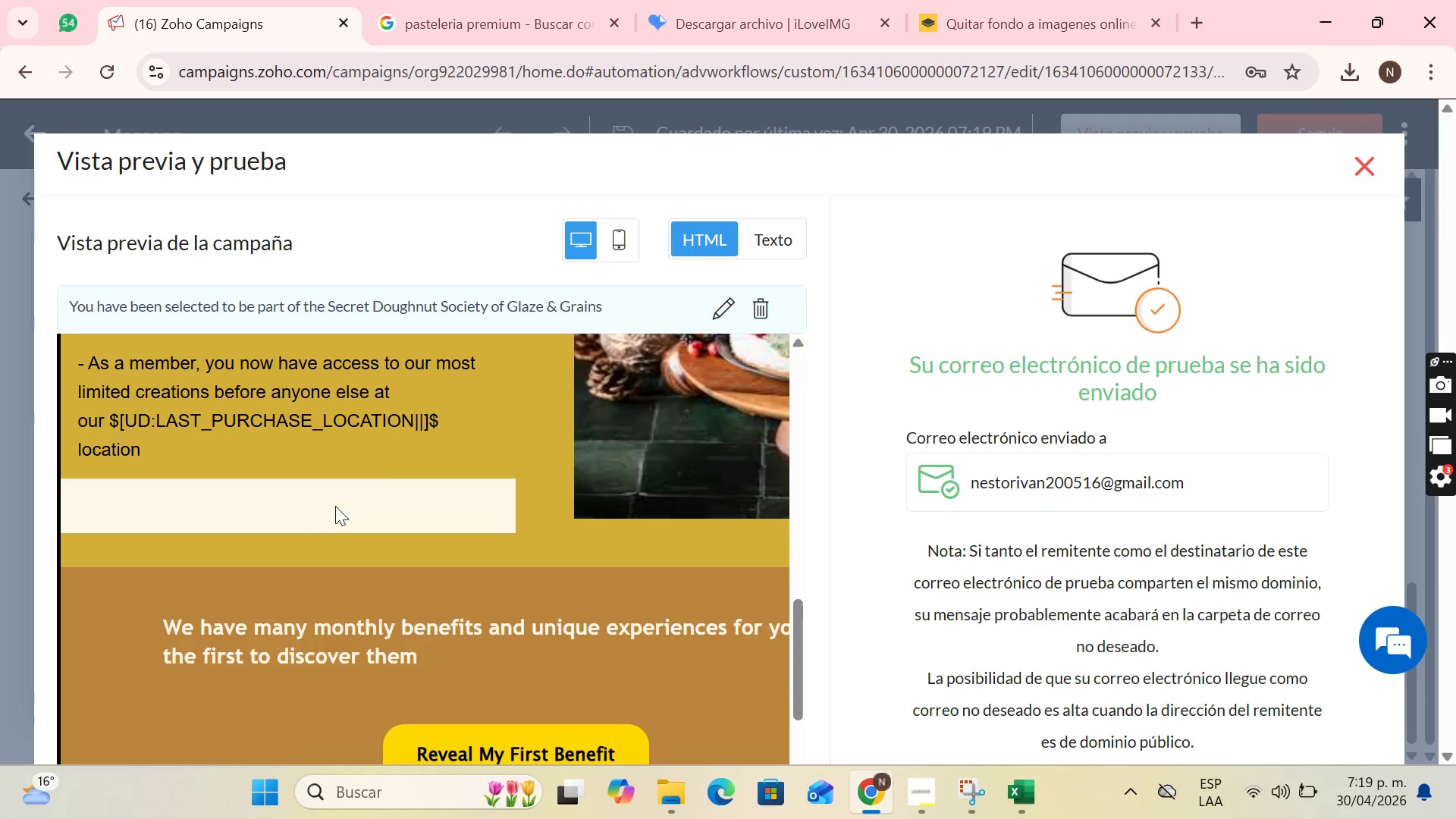 
scroll: coordinate [628, 444], scroll_direction: up, amount: 12.0
 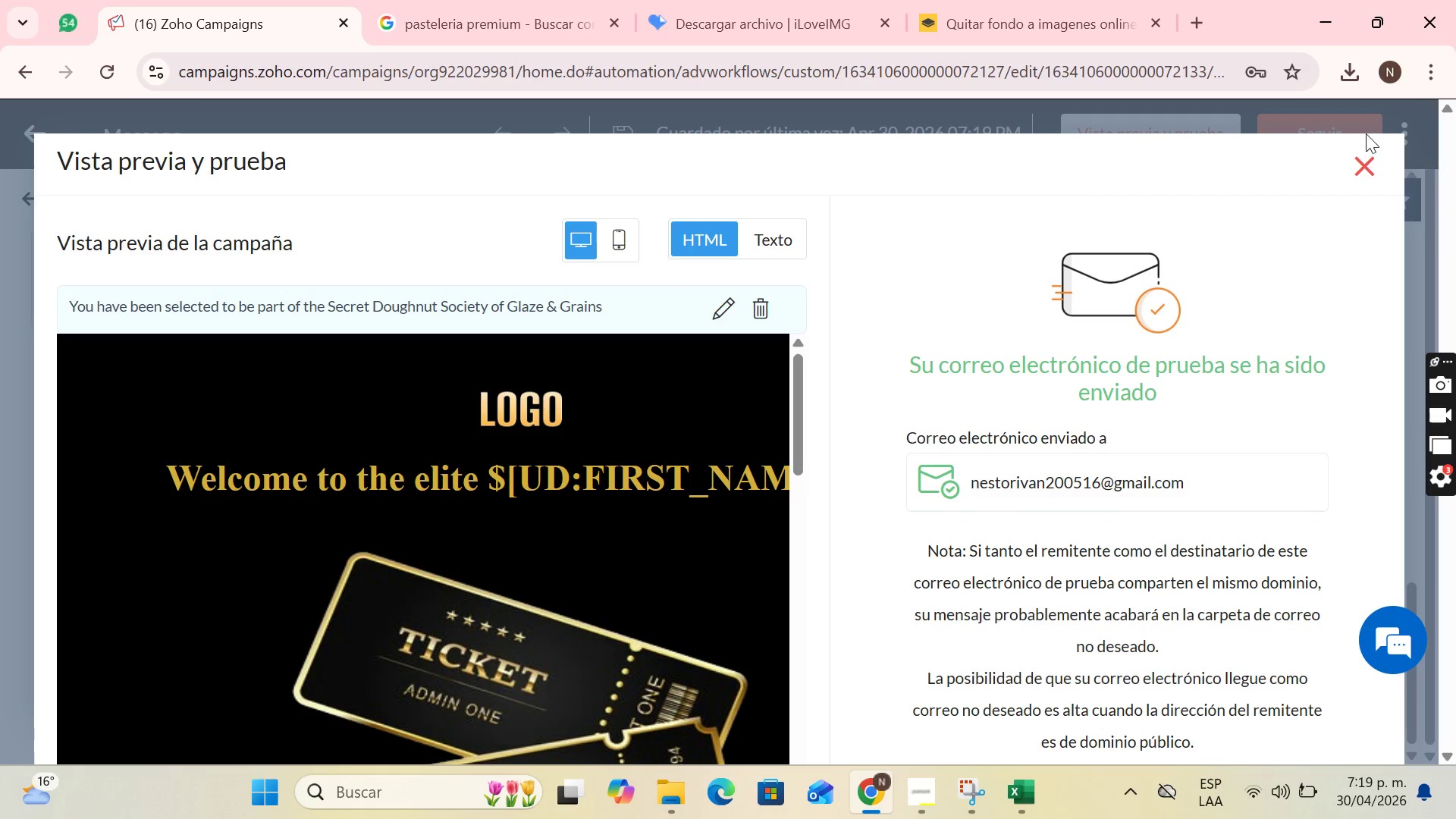 
left_click([1370, 151])
 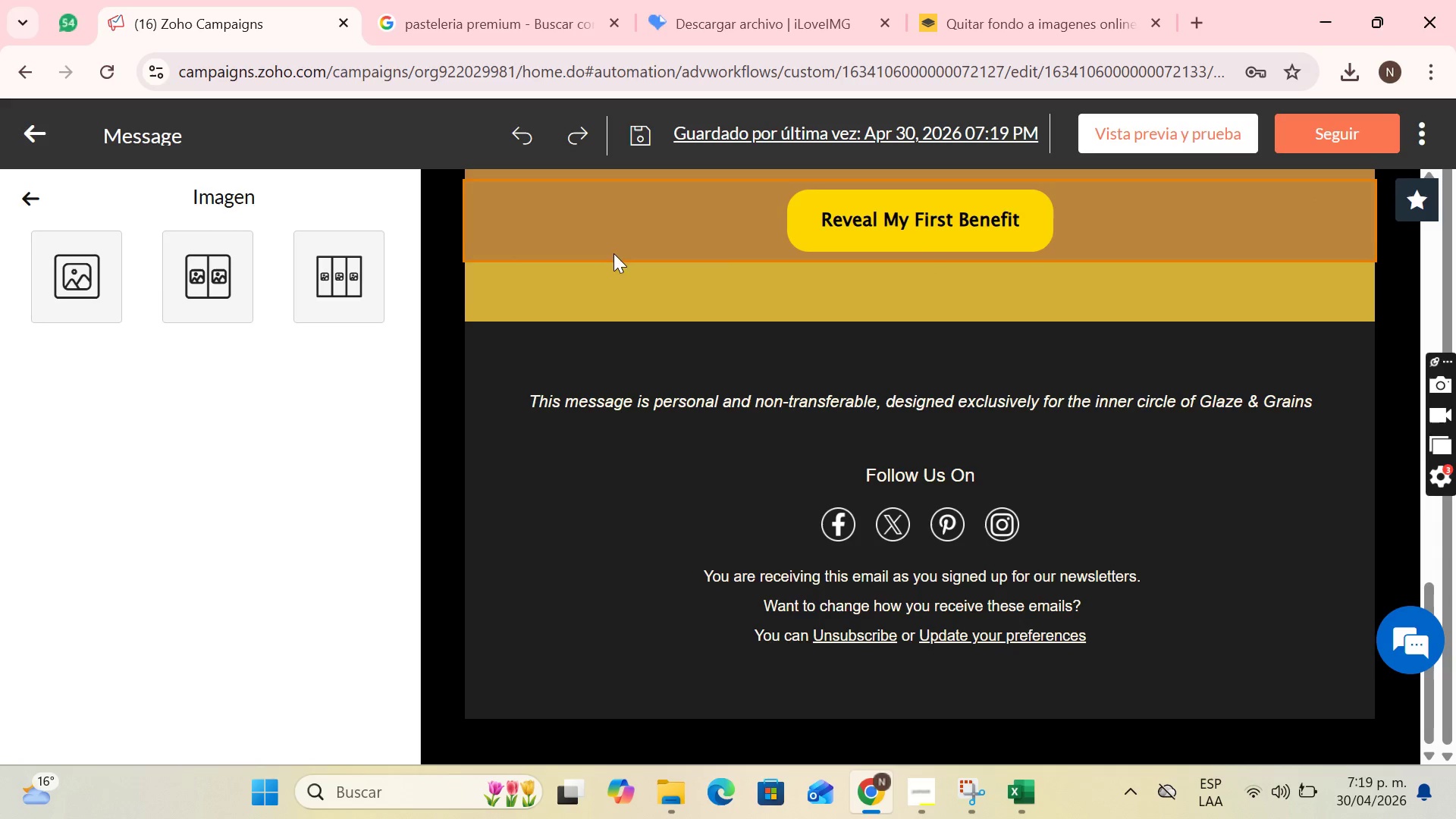 
left_click([815, 423])
 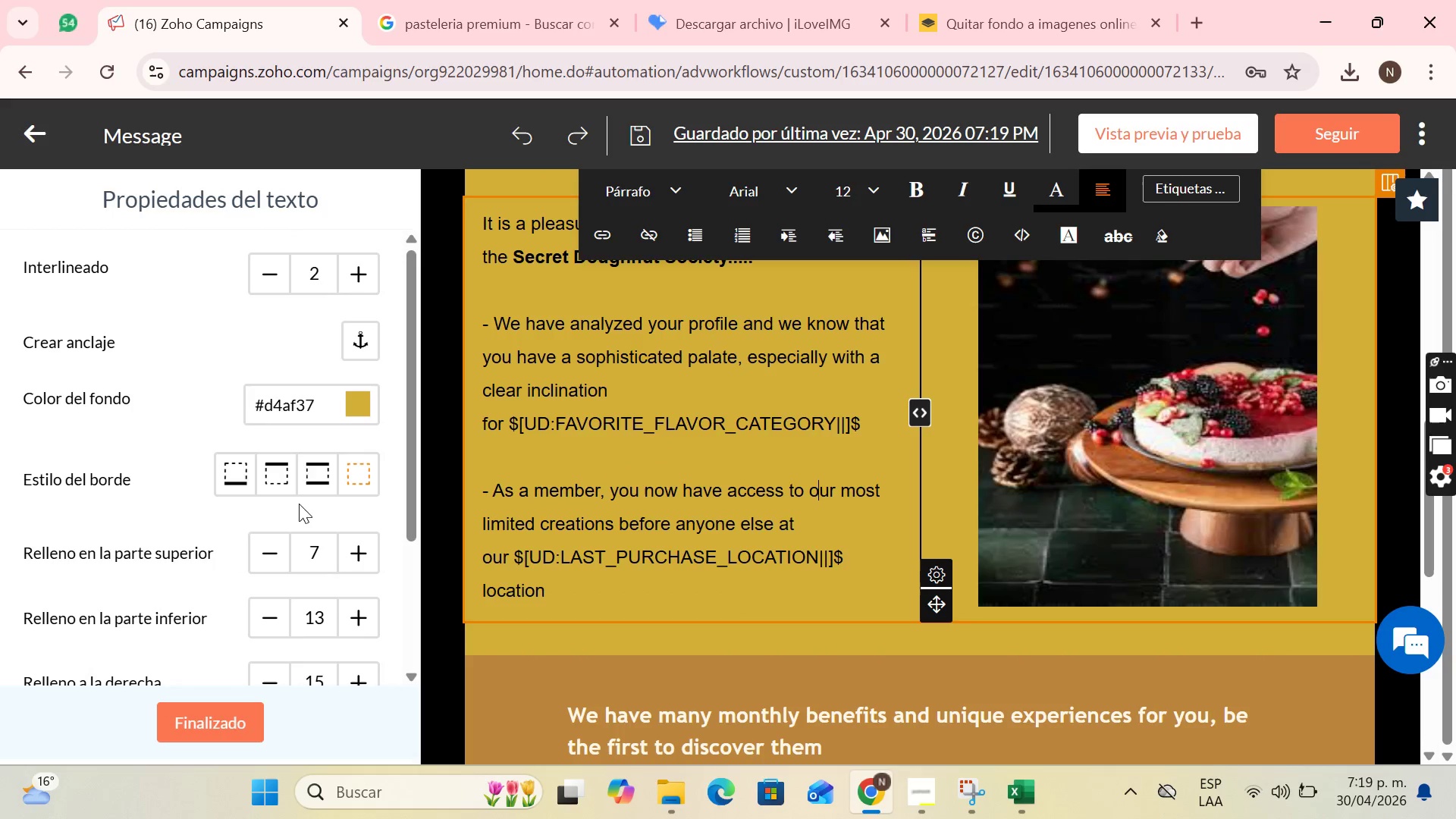 
scroll: coordinate [773, 360], scroll_direction: up, amount: 5.0
 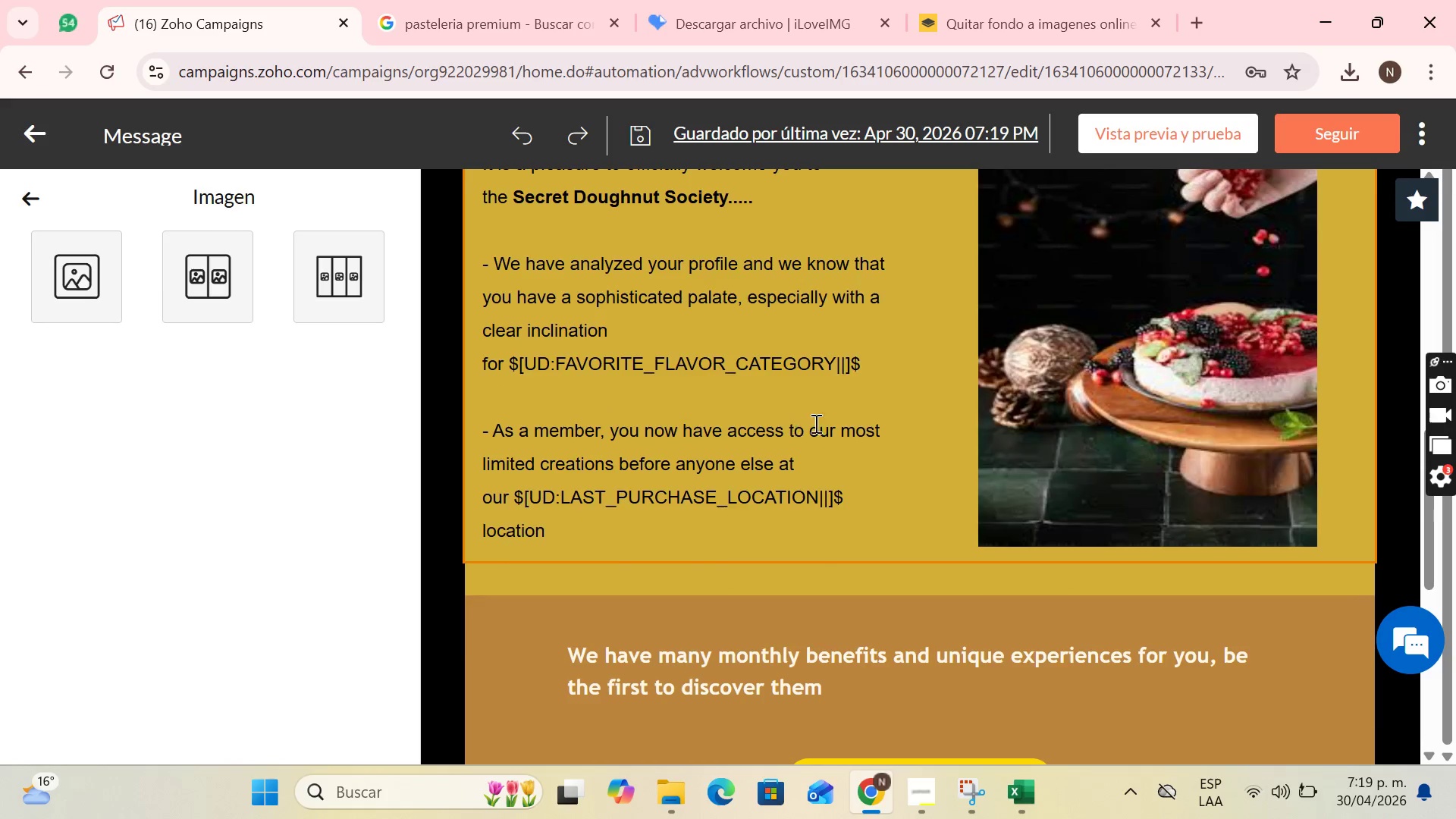 
scroll: coordinate [293, 507], scroll_direction: down, amount: 6.0
 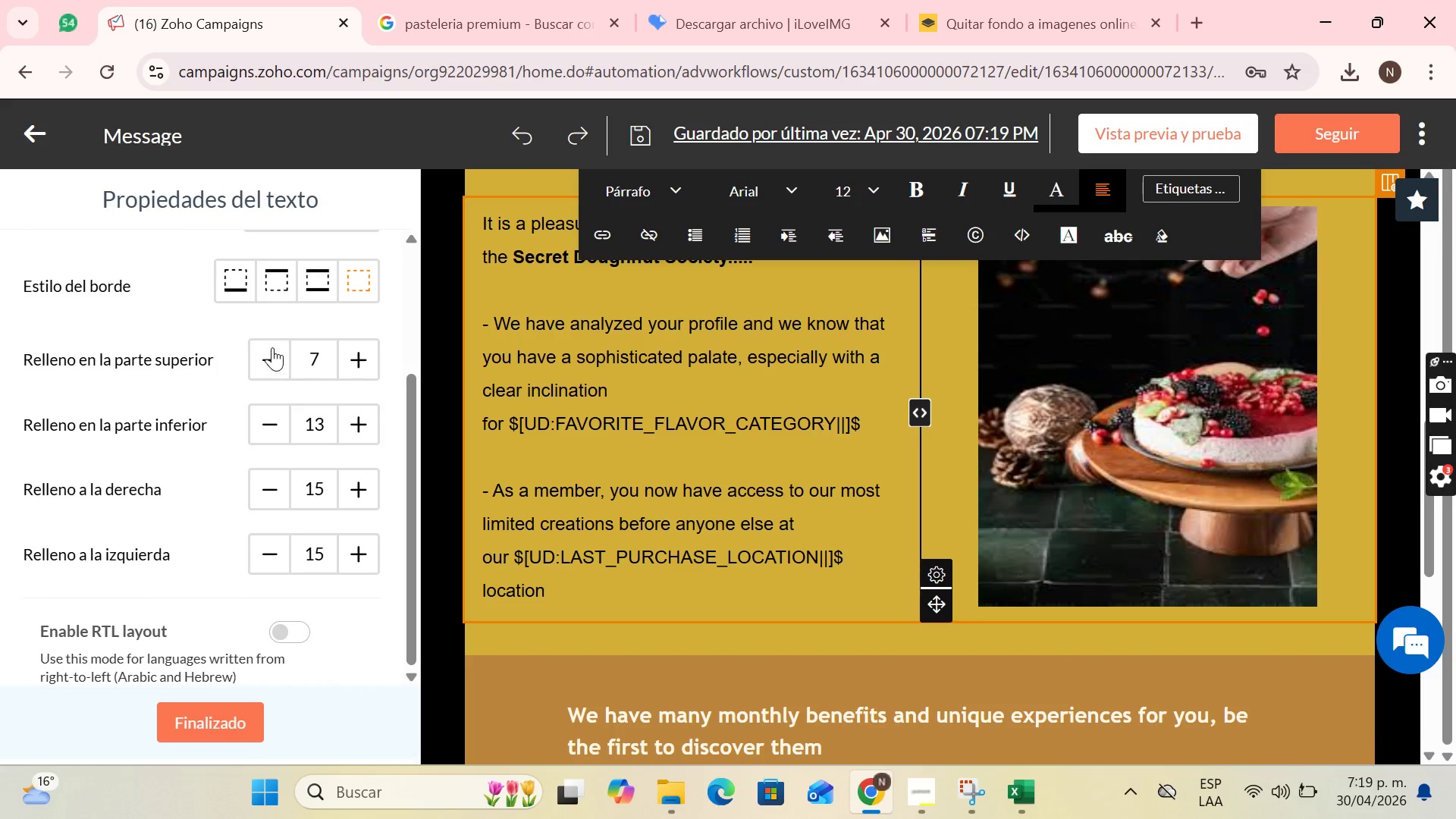 
scroll: coordinate [300, 347], scroll_direction: up, amount: 6.0
 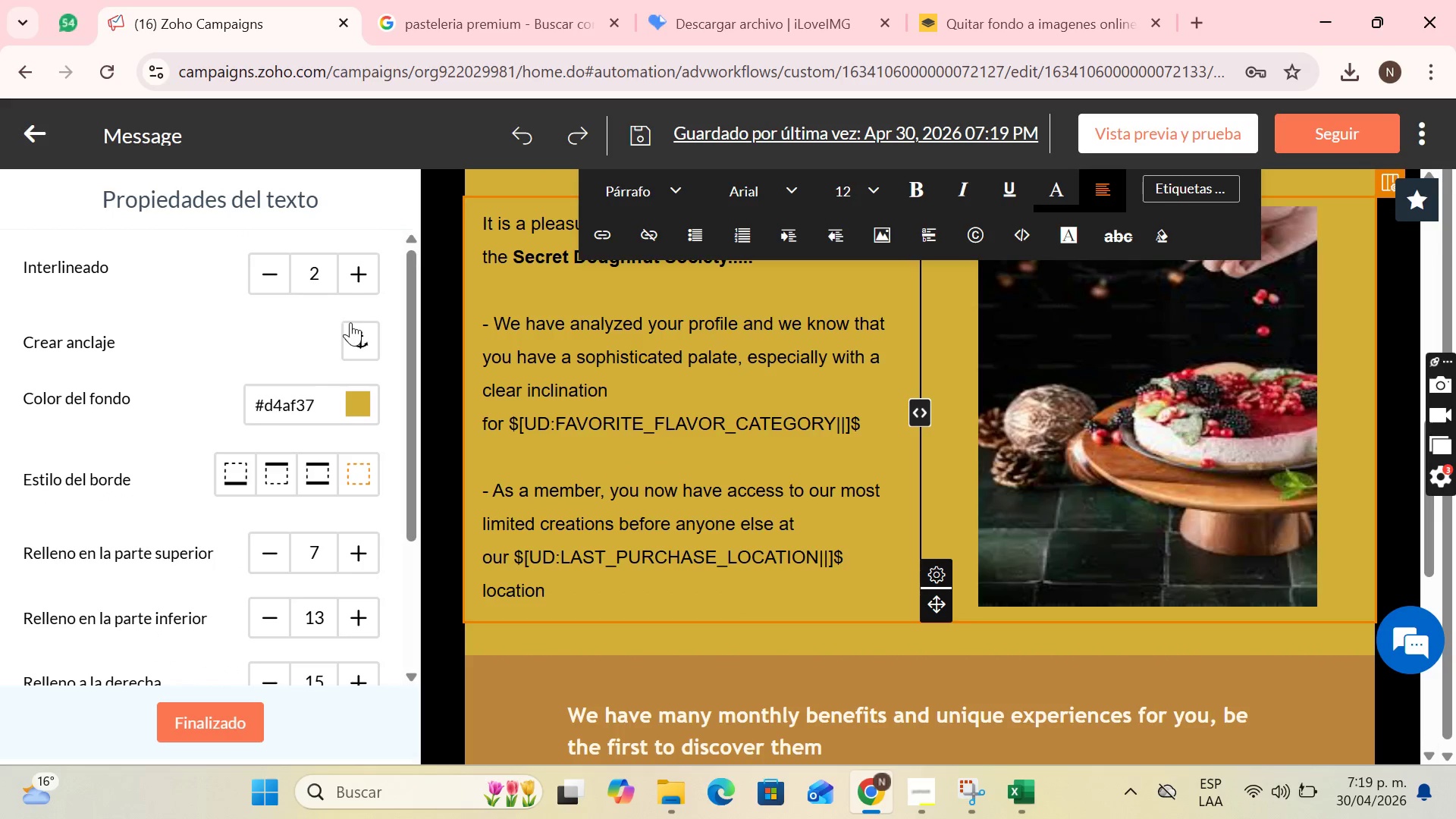 
left_click([357, 327])
 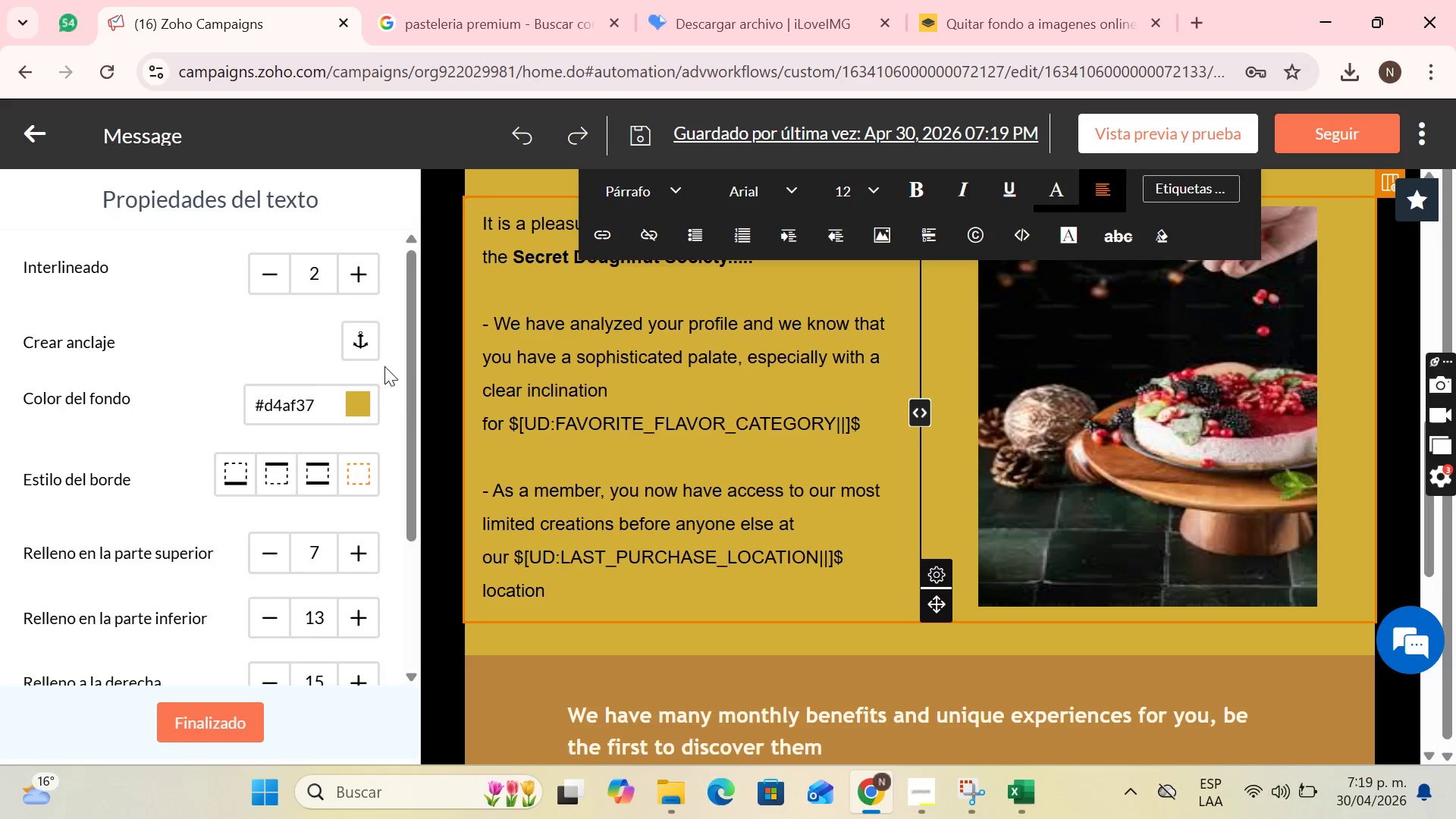 
left_click([368, 340])
 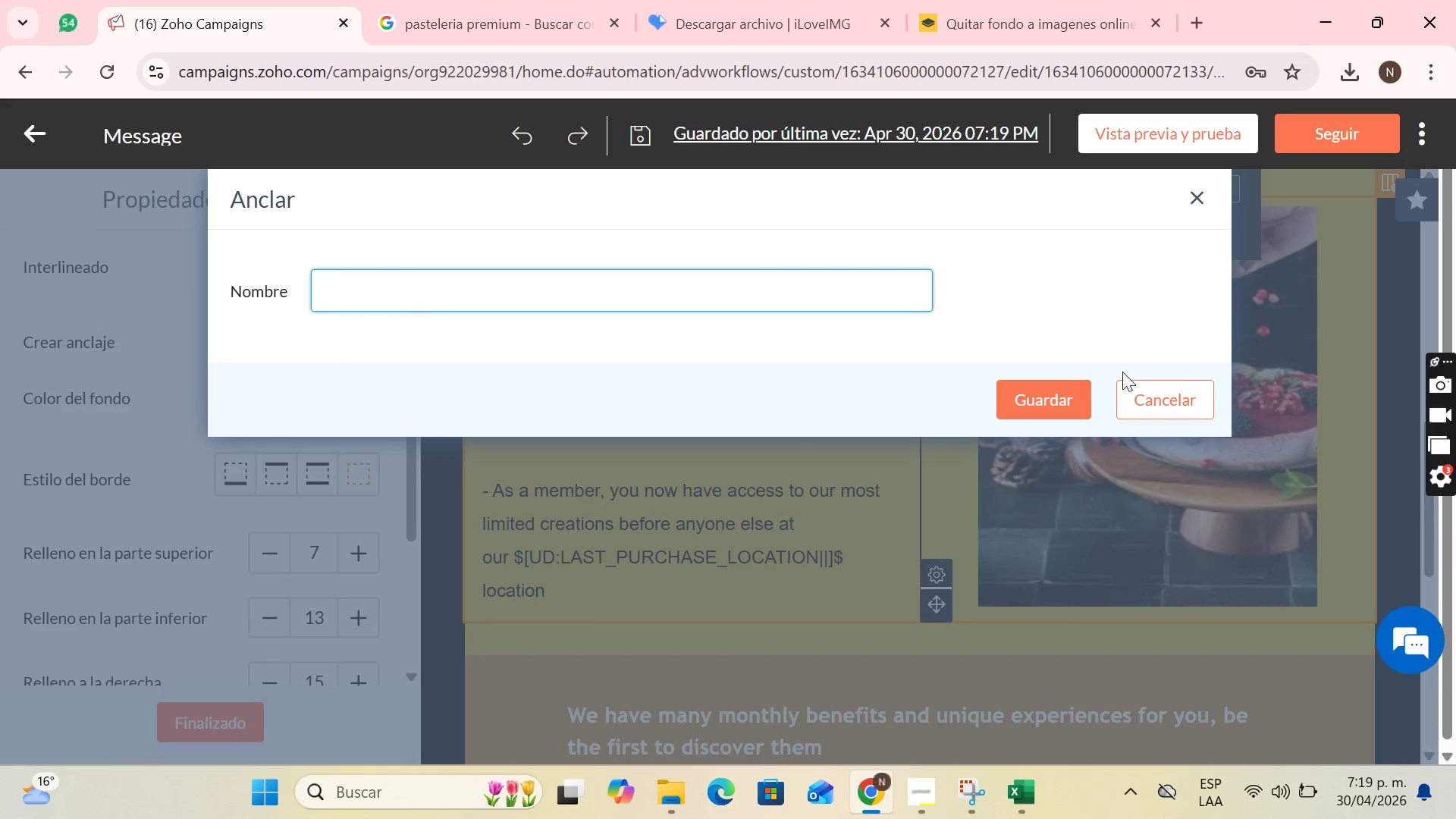 
left_click([1160, 392])
 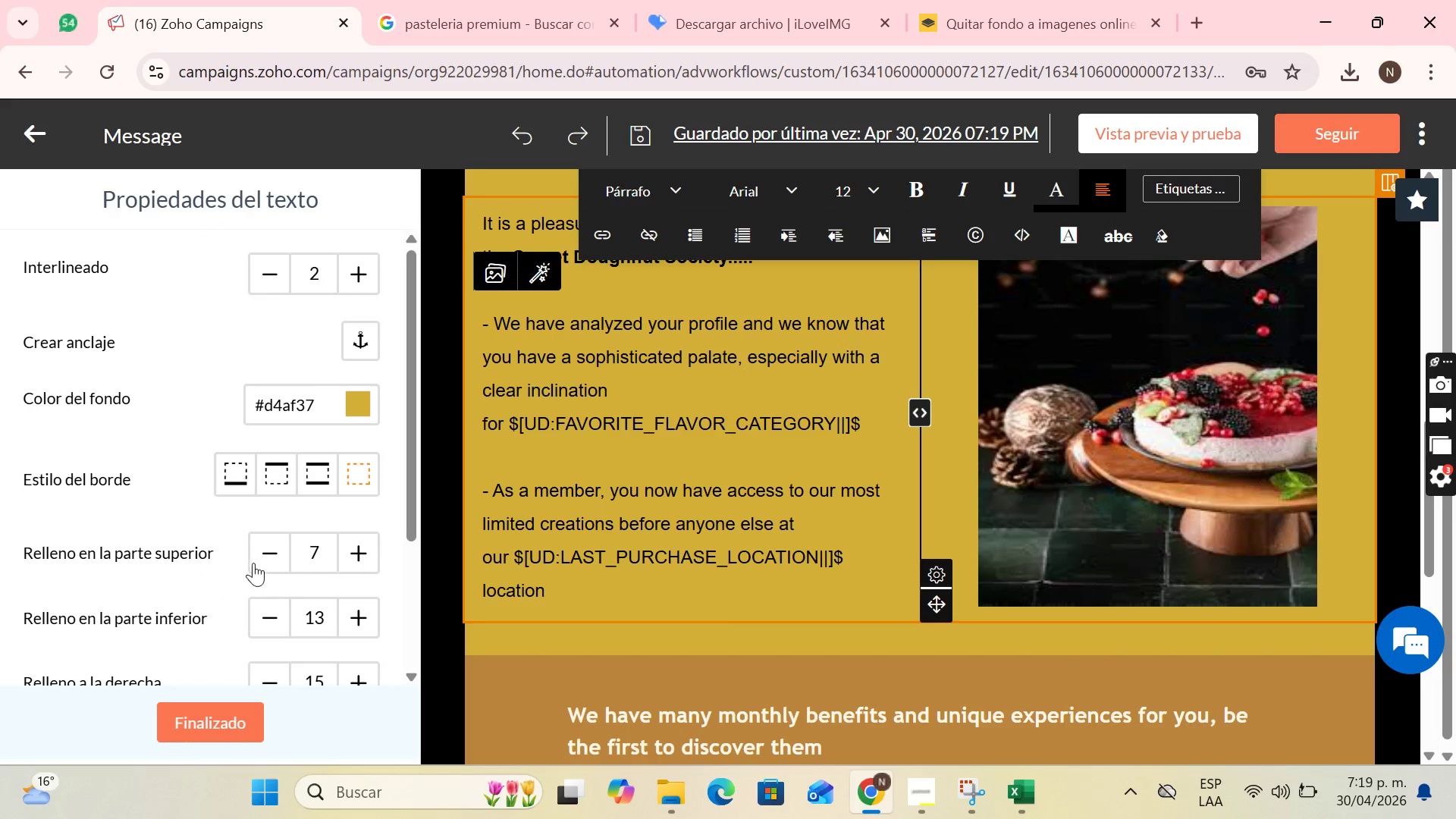 
scroll: coordinate [331, 554], scroll_direction: down, amount: 3.0
 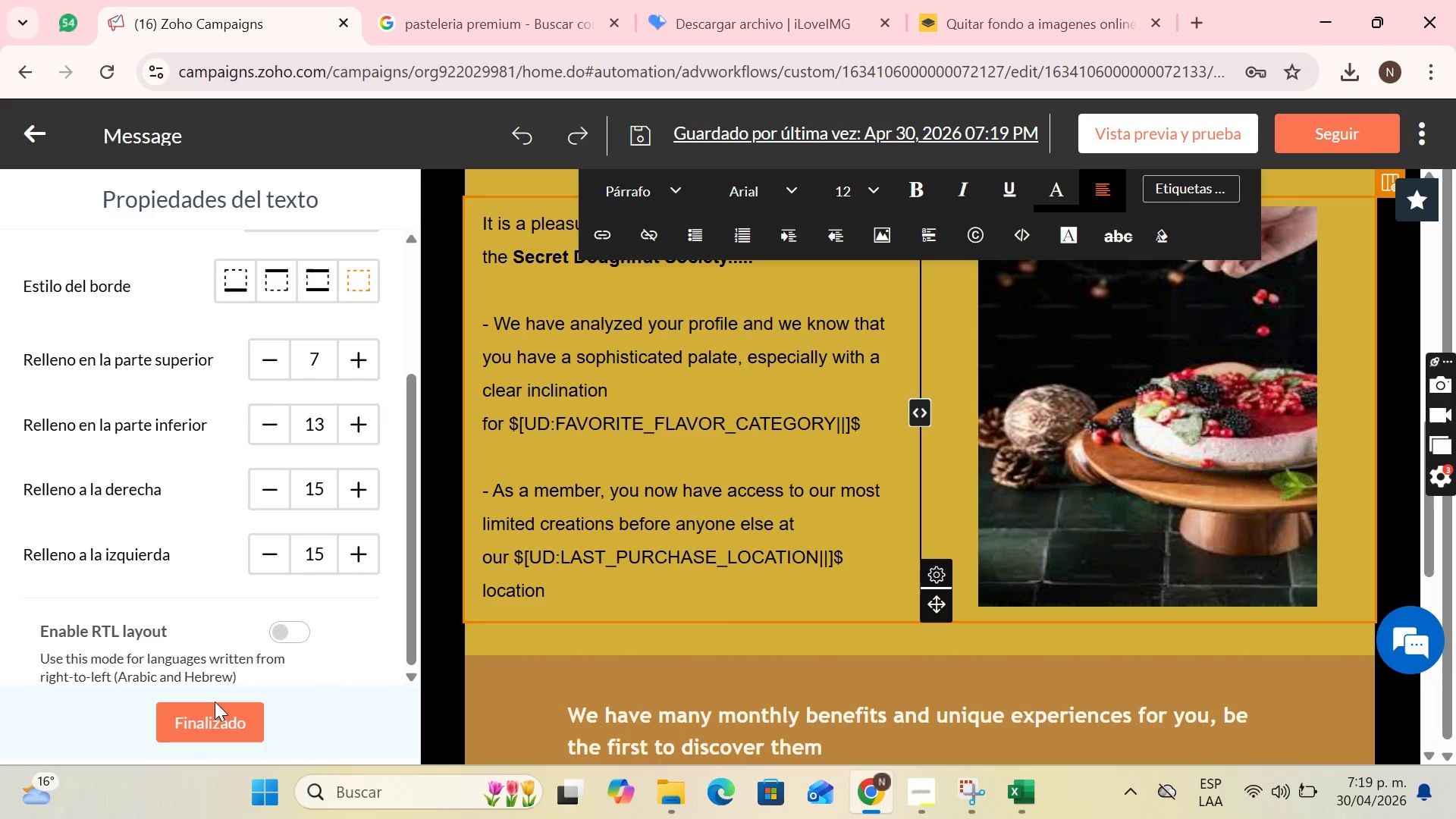 
left_click([215, 708])
 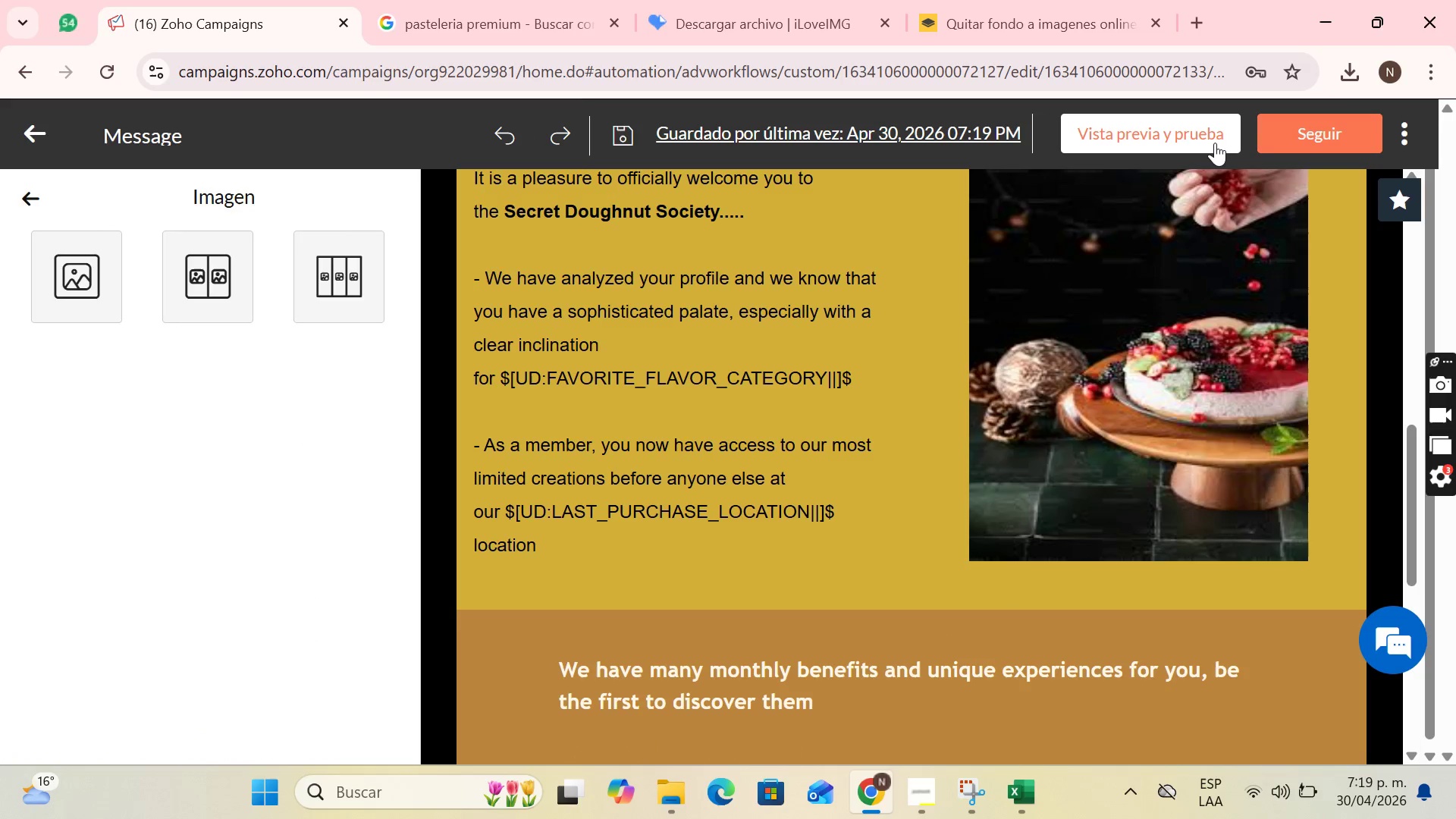 
left_click([1218, 142])
 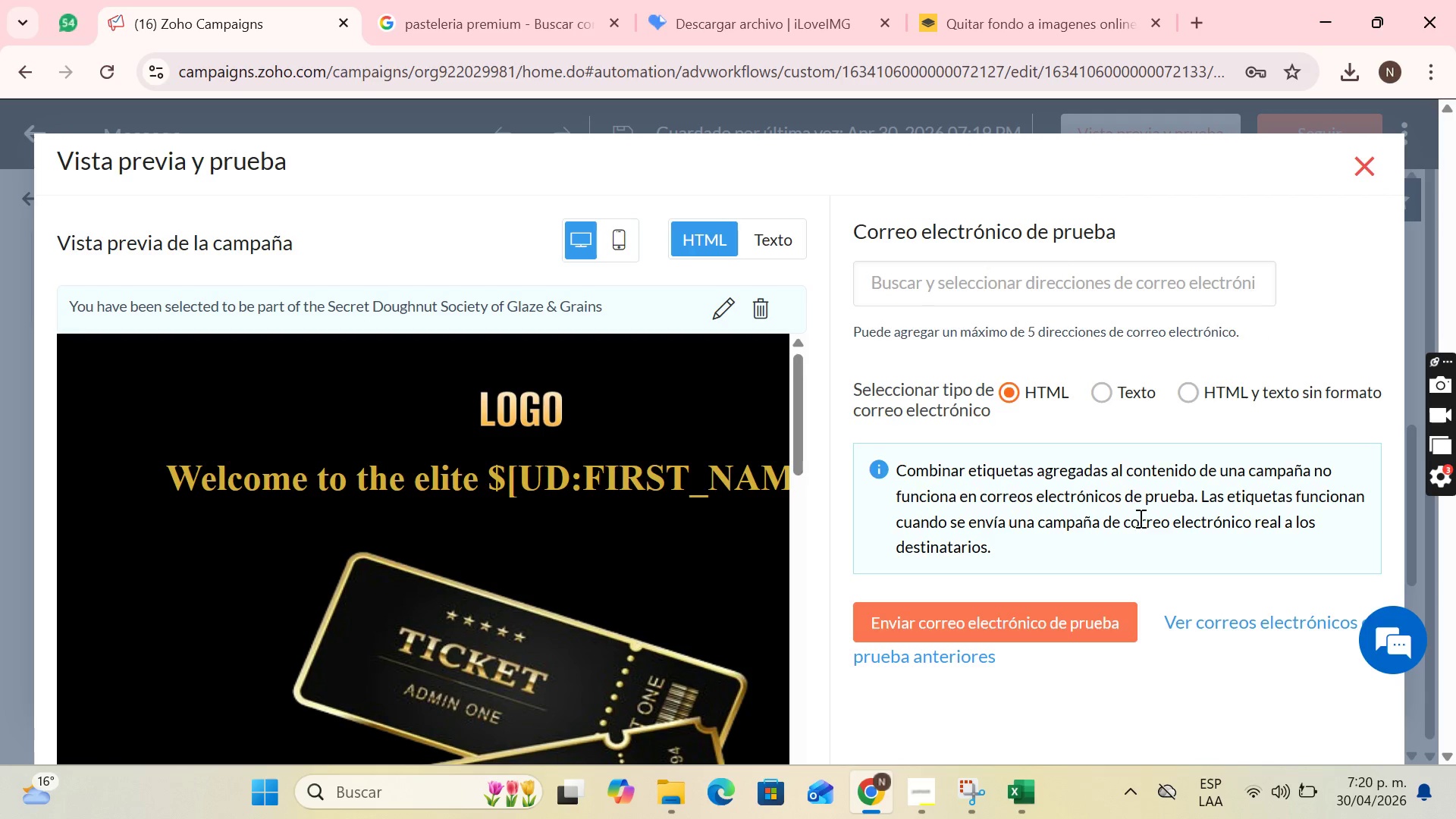 
left_click([1364, 169])
 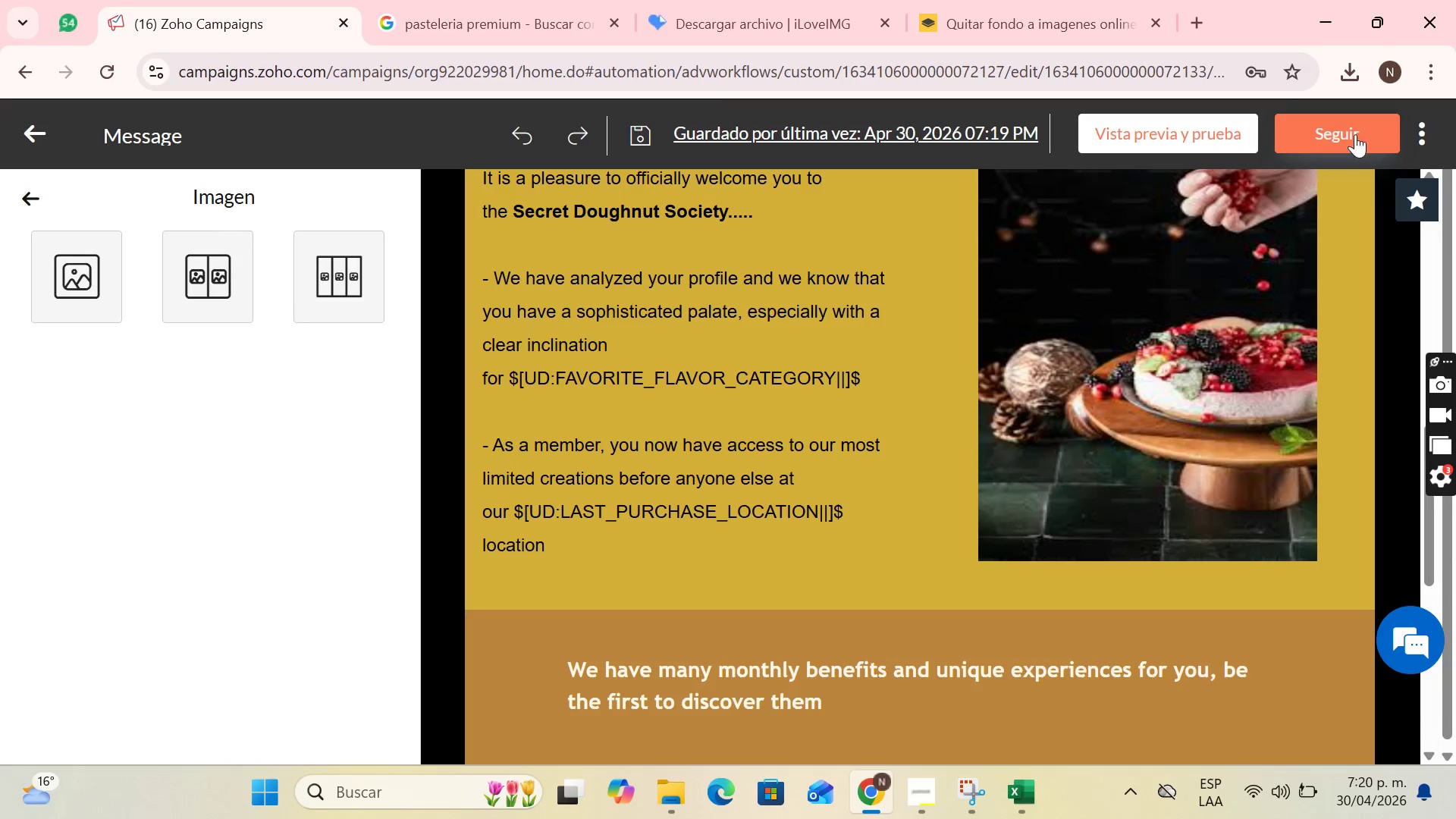 
left_click([1374, 132])
 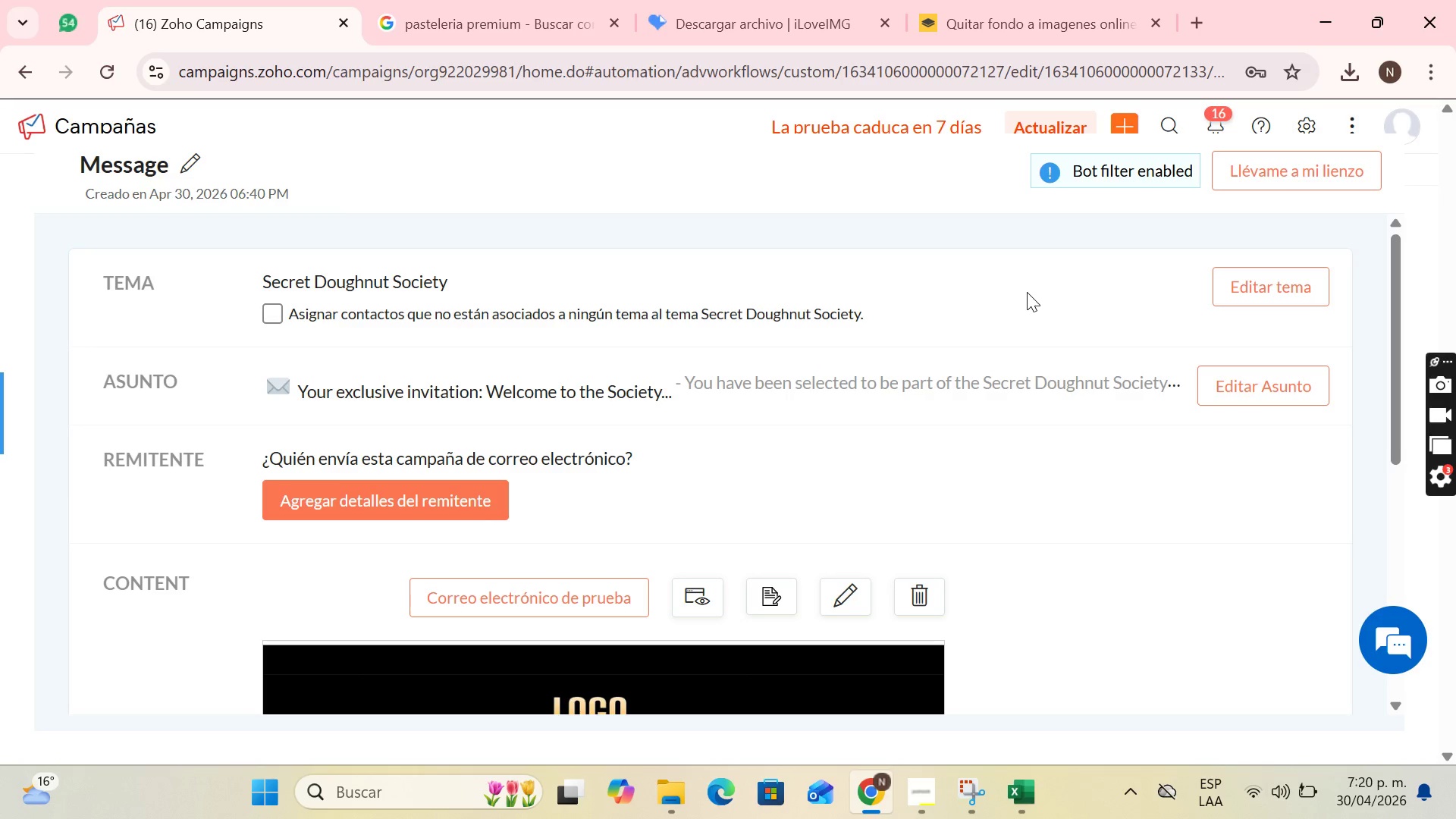 
wait(6.16)
 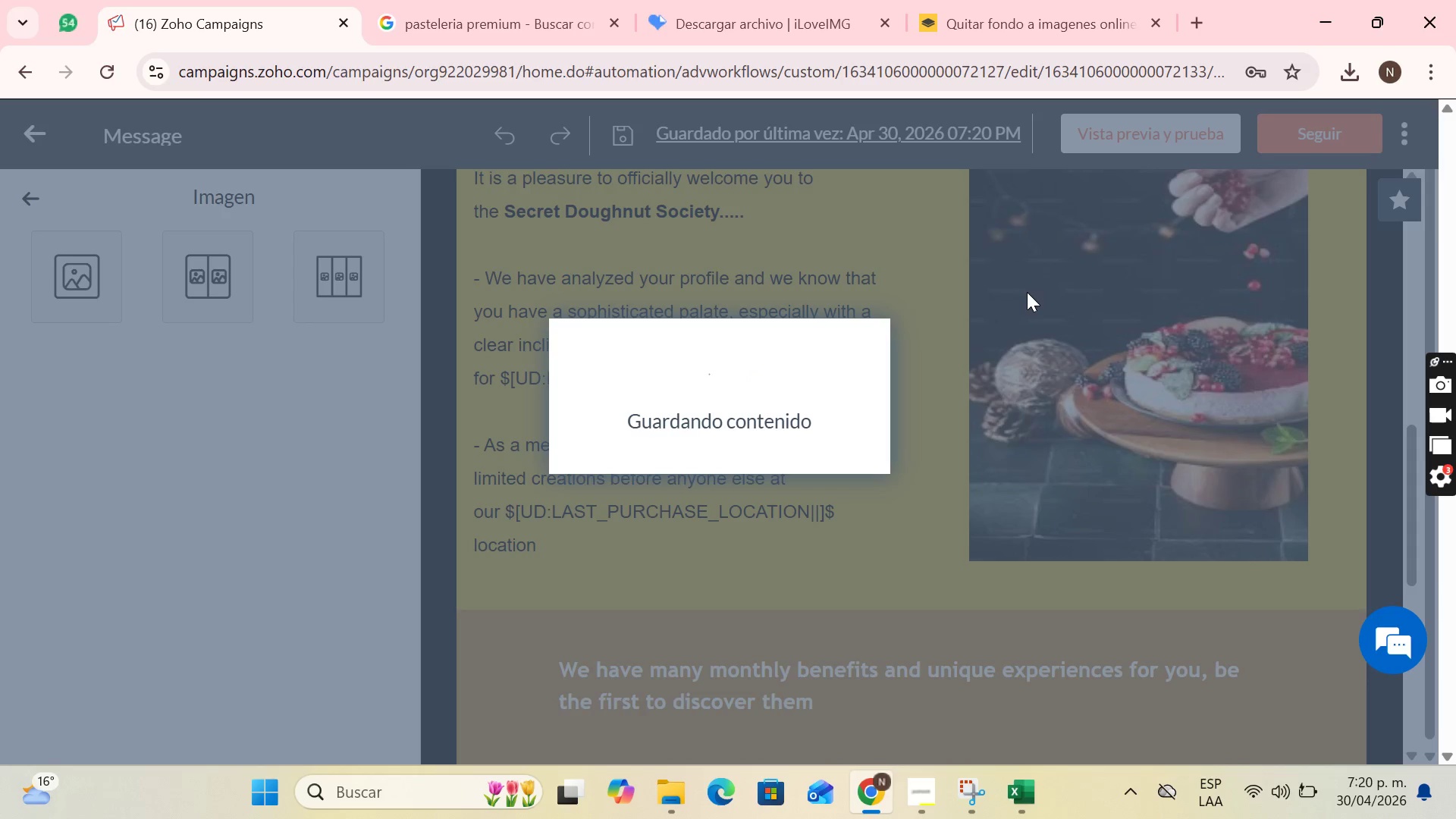 
scroll: coordinate [821, 431], scroll_direction: down, amount: 5.0
 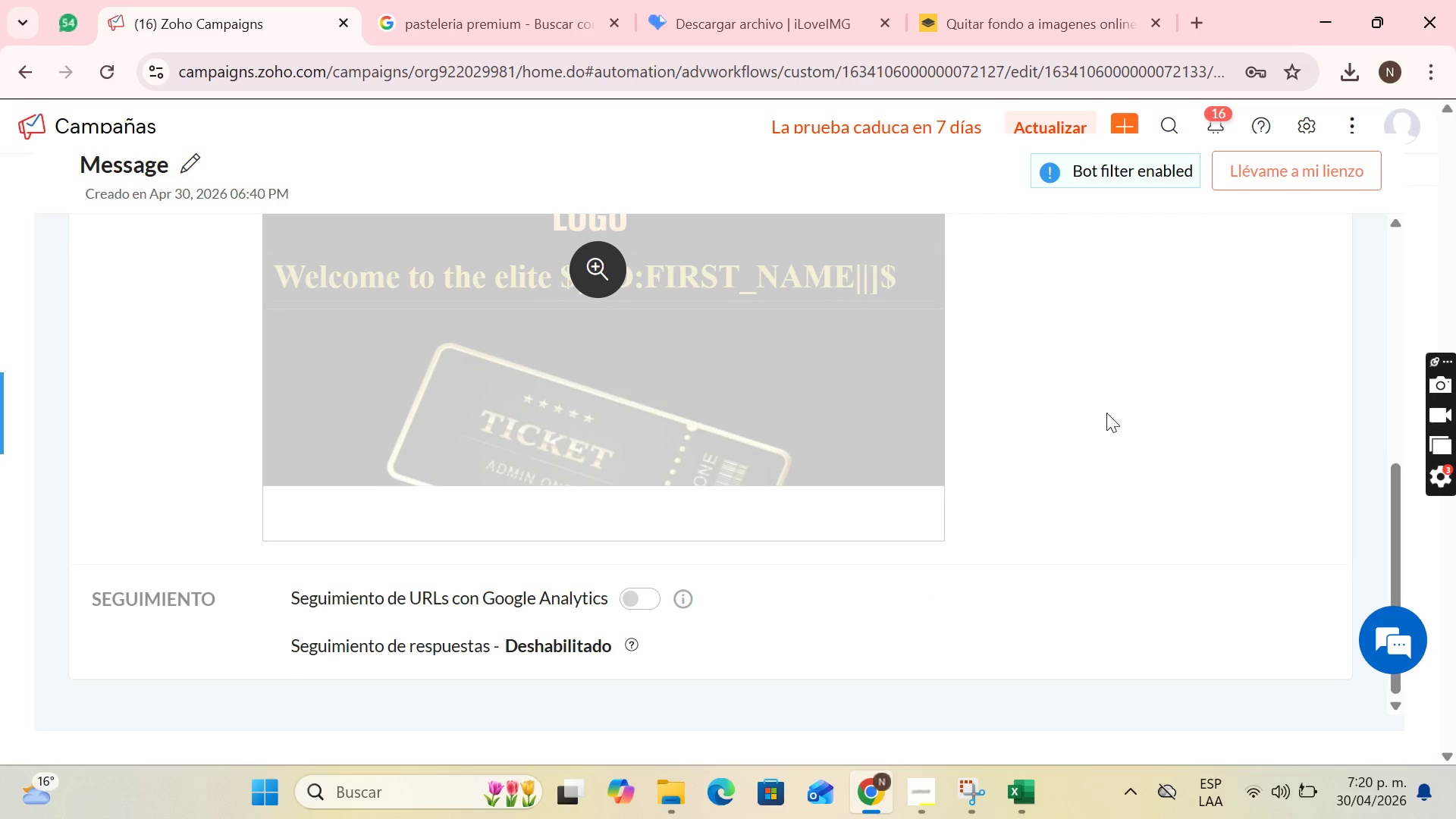 
left_click([1348, 164])
 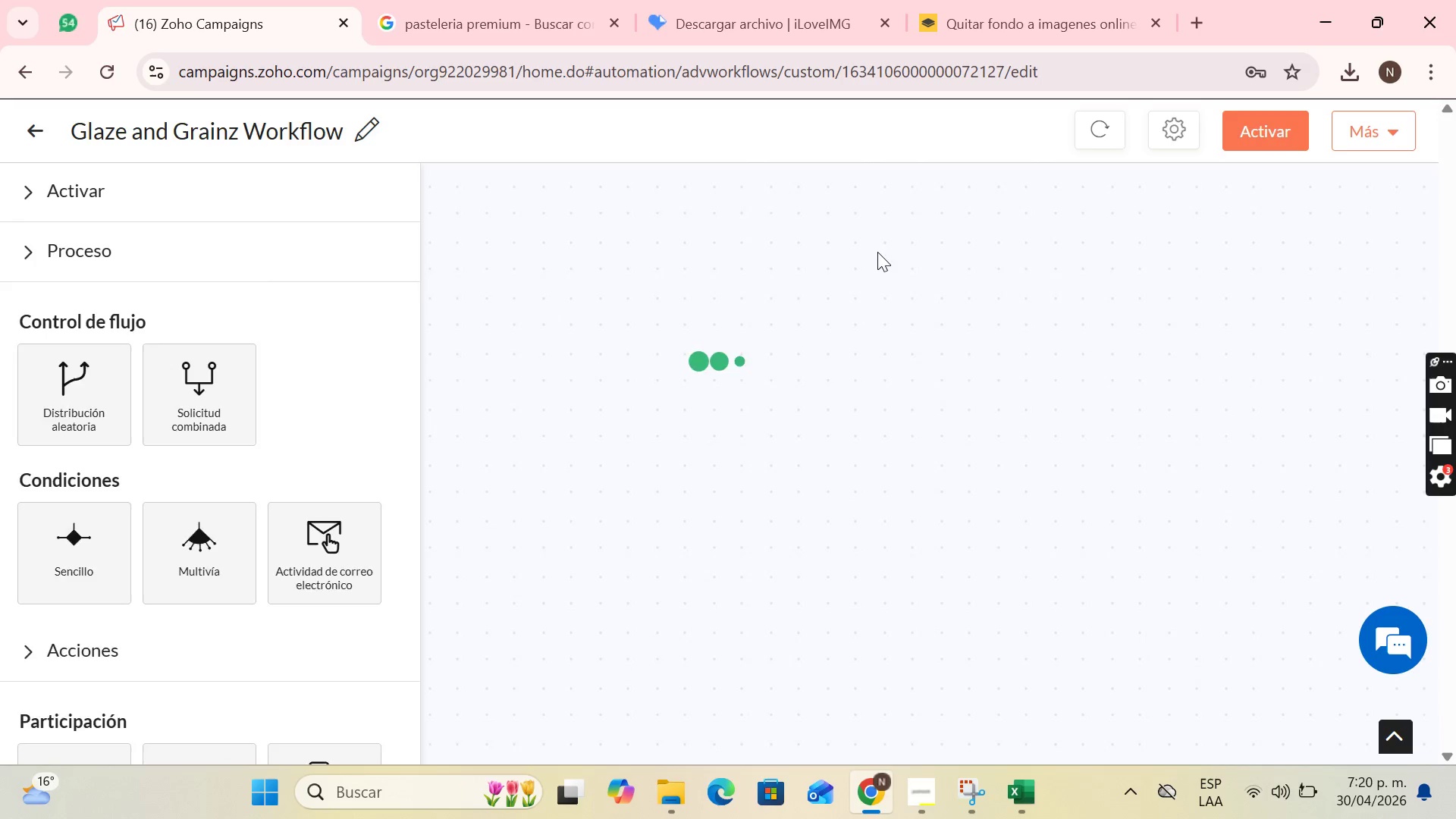 
scroll: coordinate [1235, 336], scroll_direction: up, amount: 1.0
 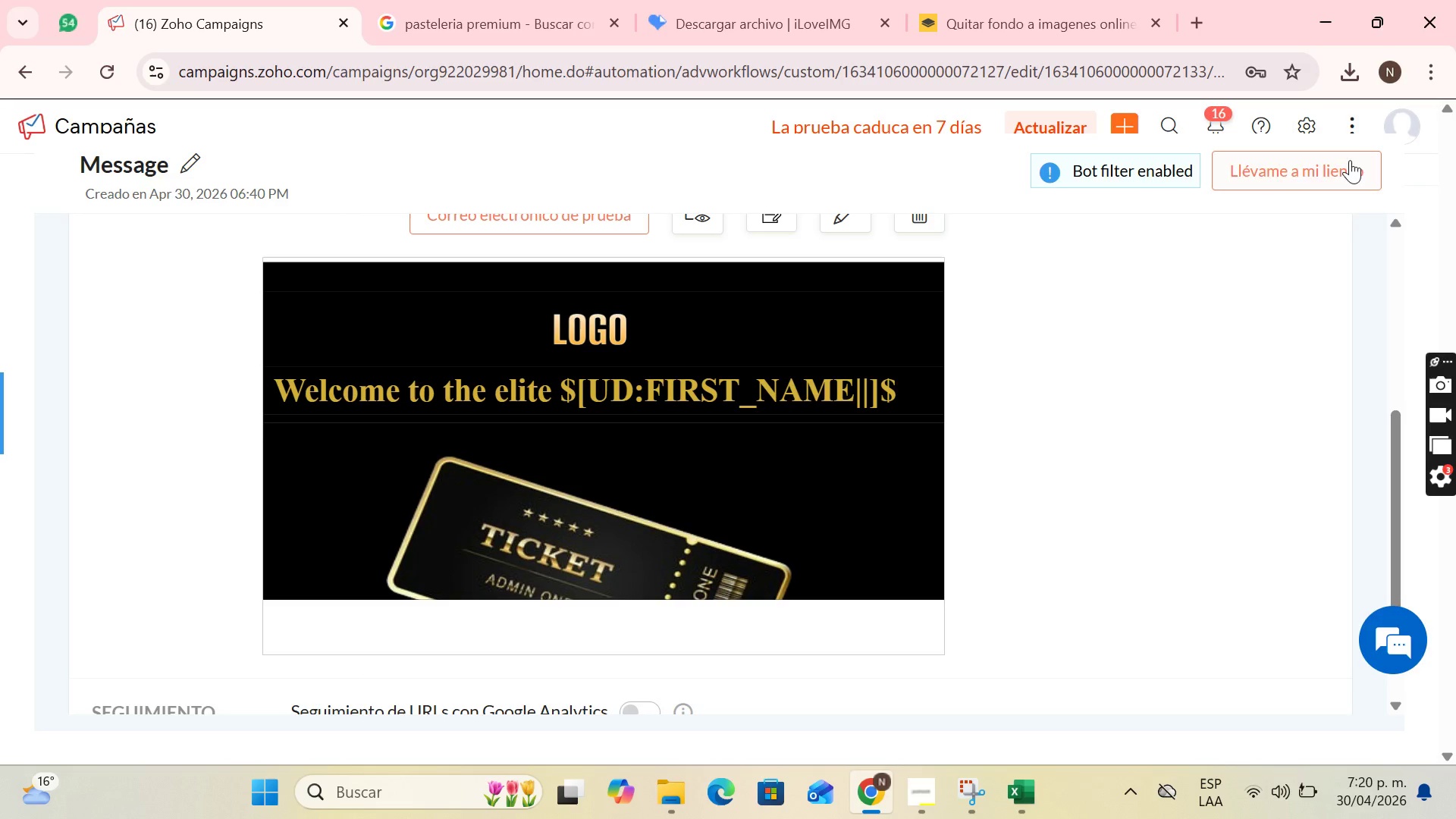 
scroll: coordinate [1083, 417], scroll_direction: down, amount: 1.0
 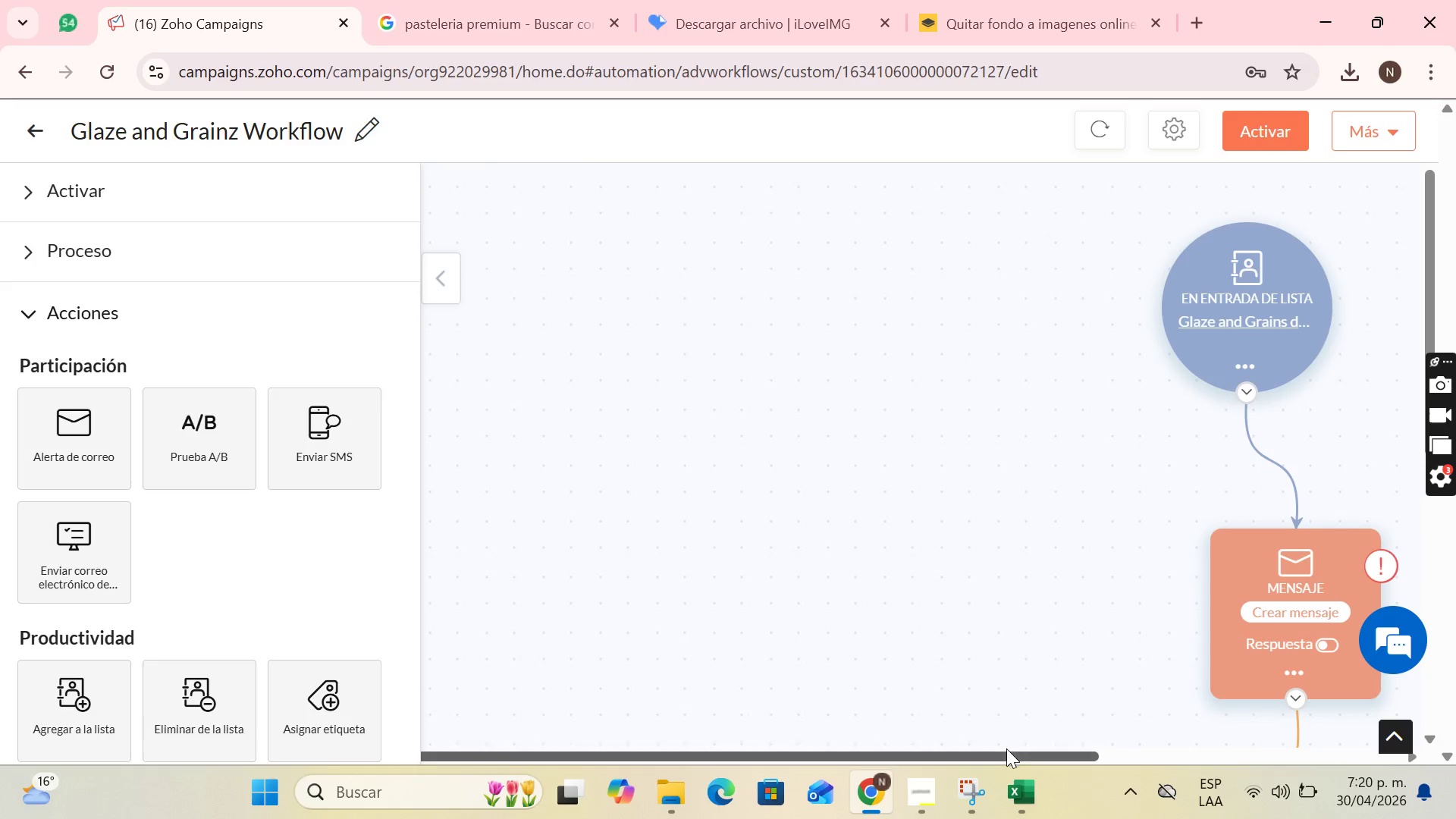 
left_click_drag(start_coordinate=[1006, 750], to_coordinate=[1154, 730])
 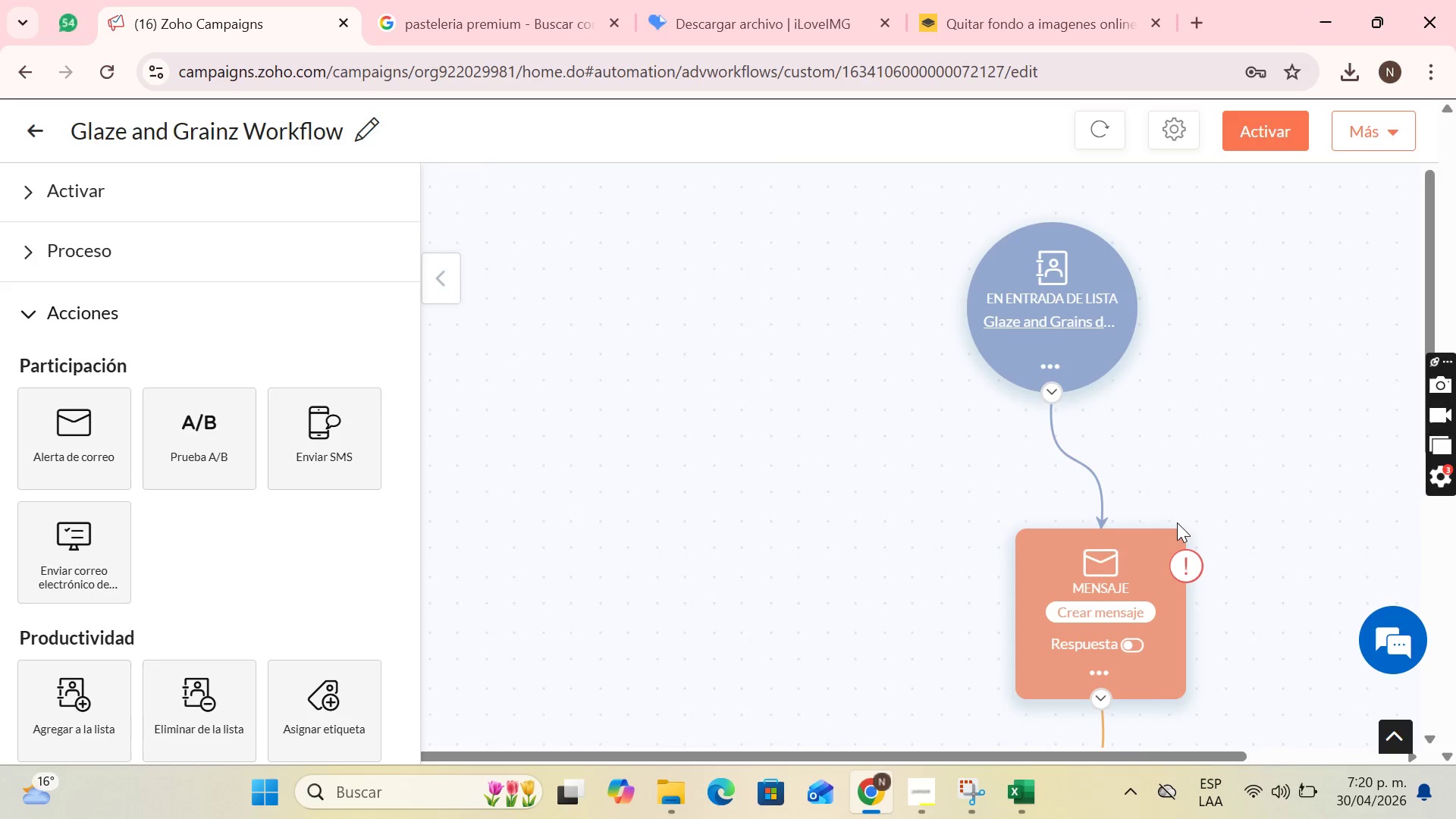 
scroll: coordinate [1182, 506], scroll_direction: down, amount: 2.0
 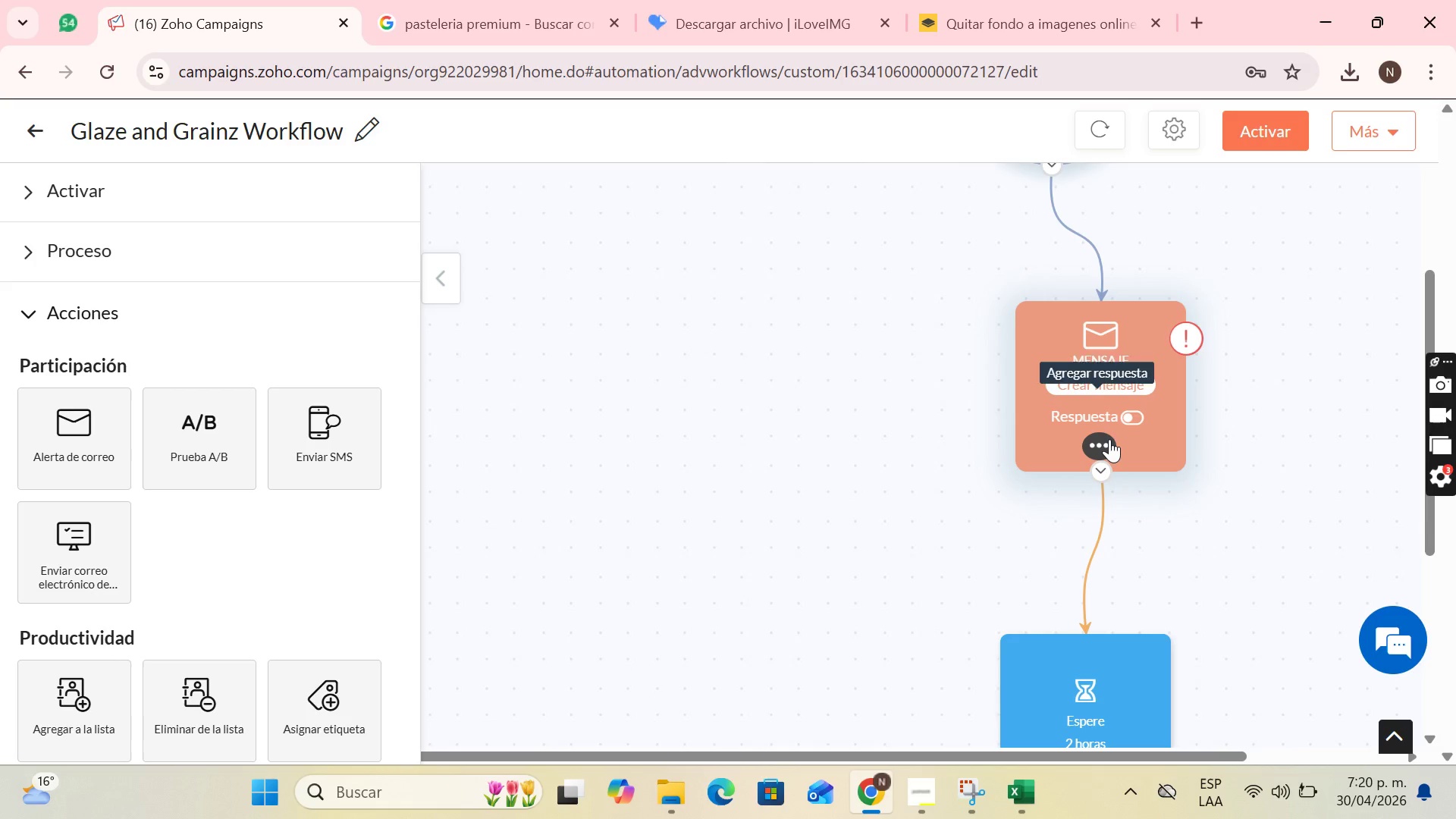 
left_click([1138, 418])
 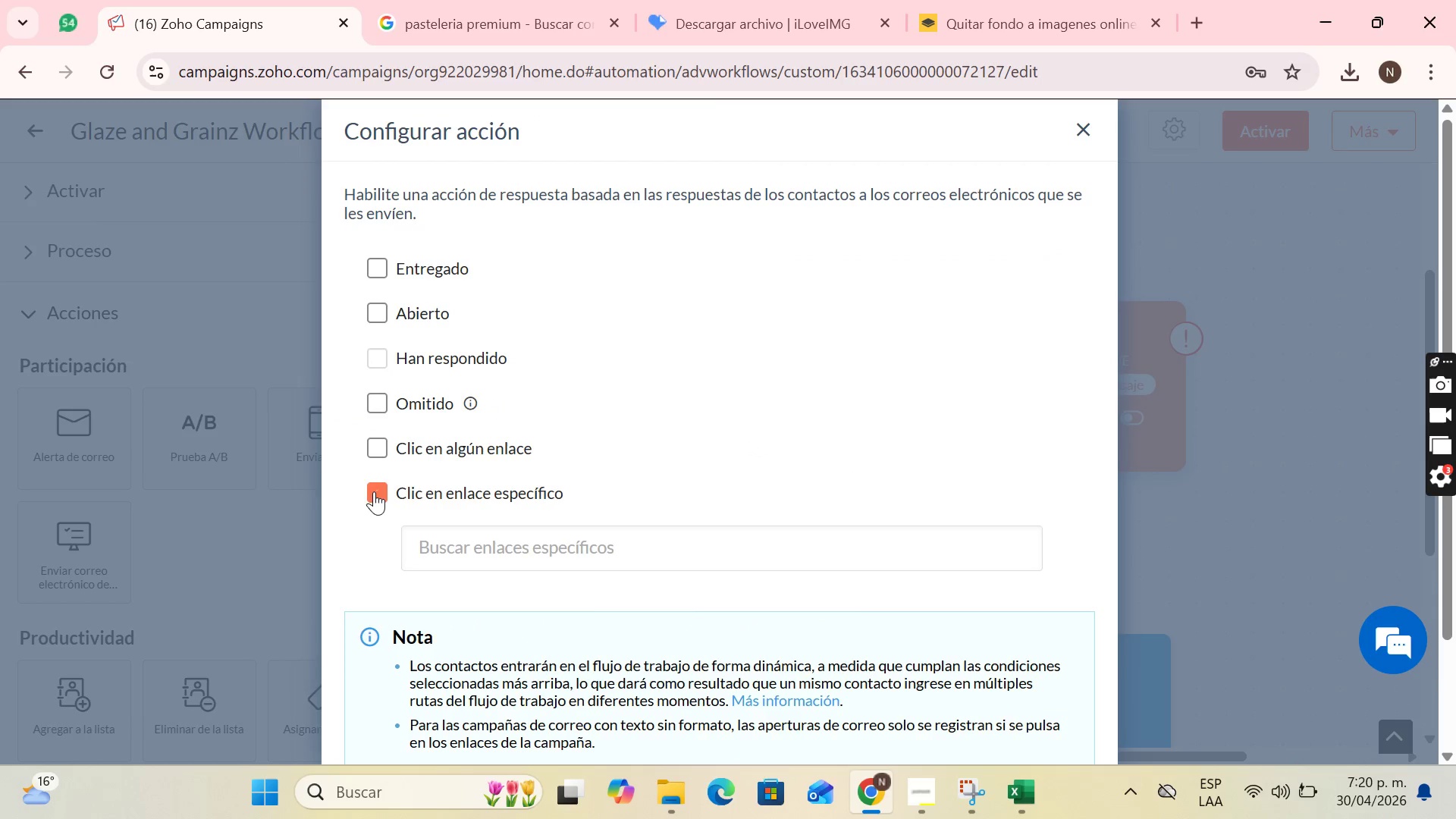 
left_click([548, 530])
 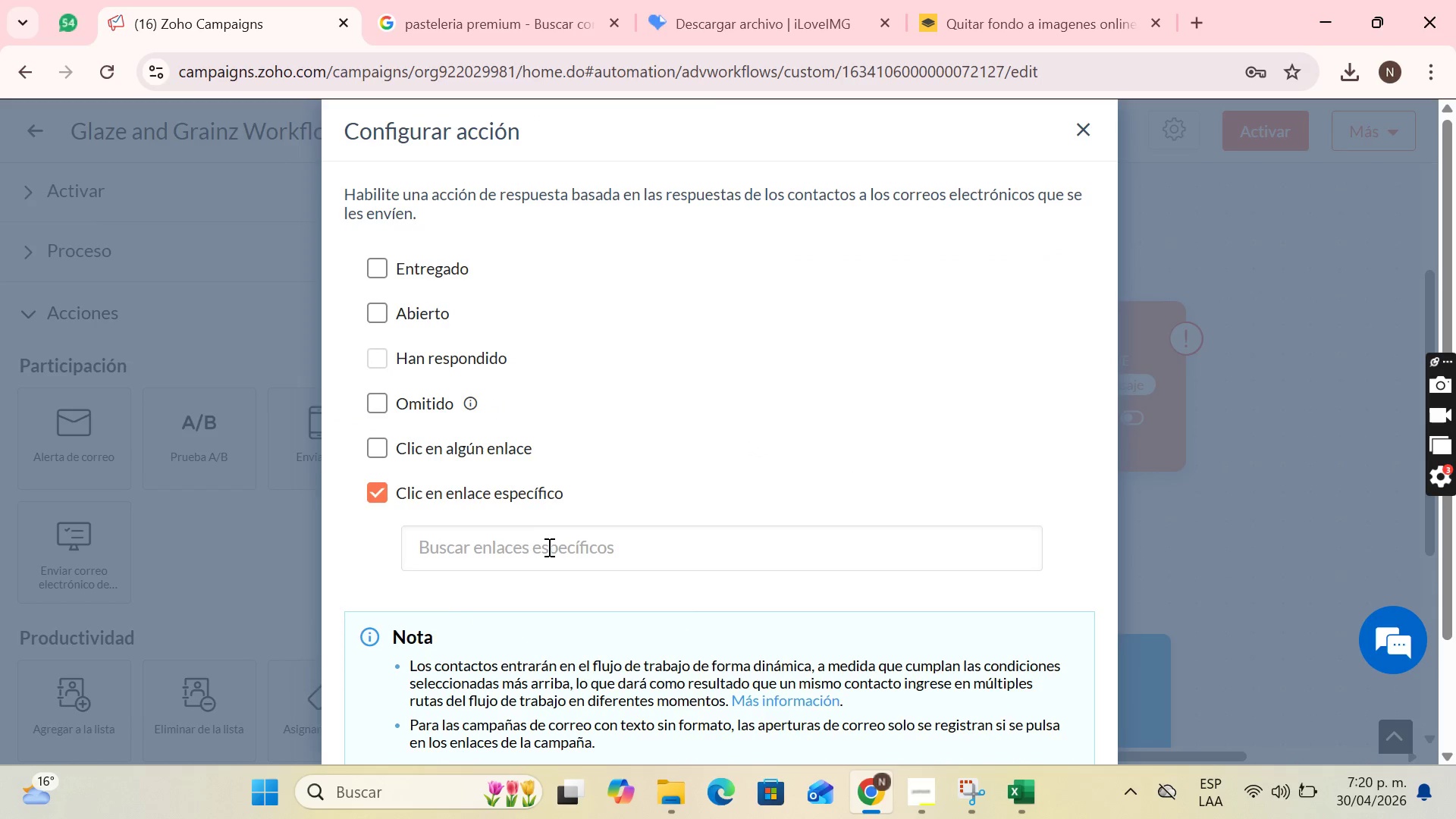 
left_click([548, 547])
 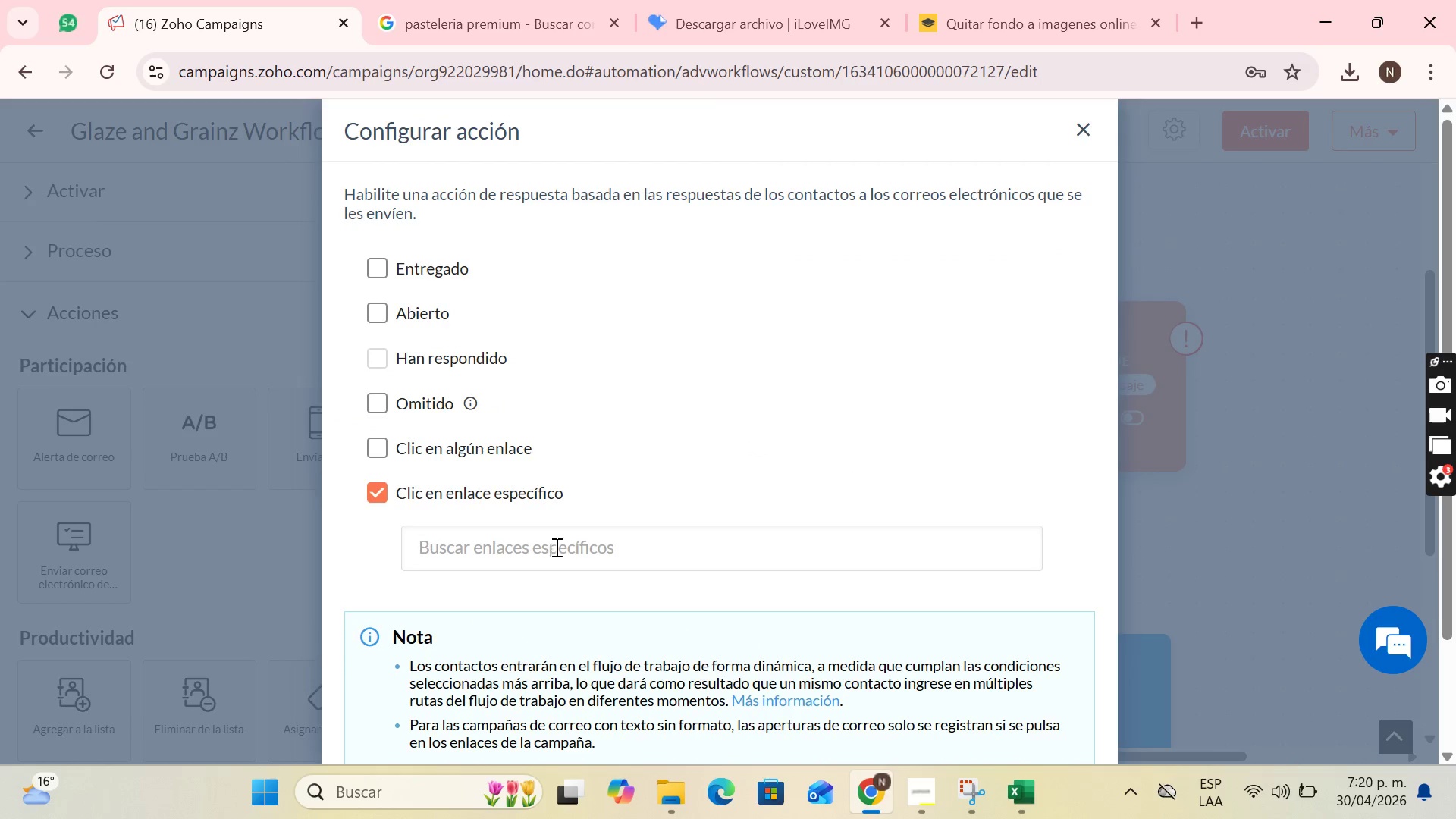 
scroll: coordinate [561, 547], scroll_direction: down, amount: 3.0
 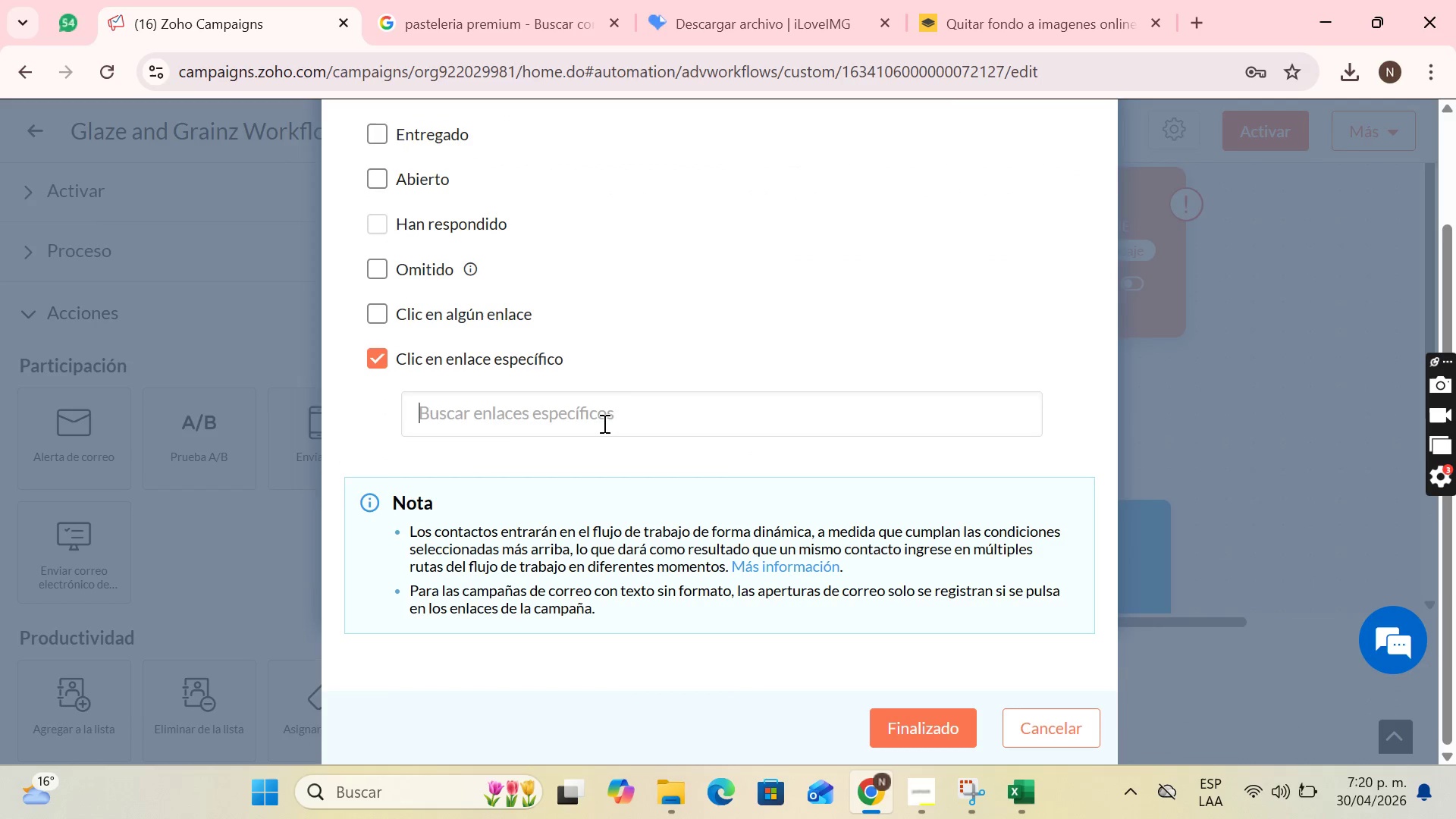 
key(W)
 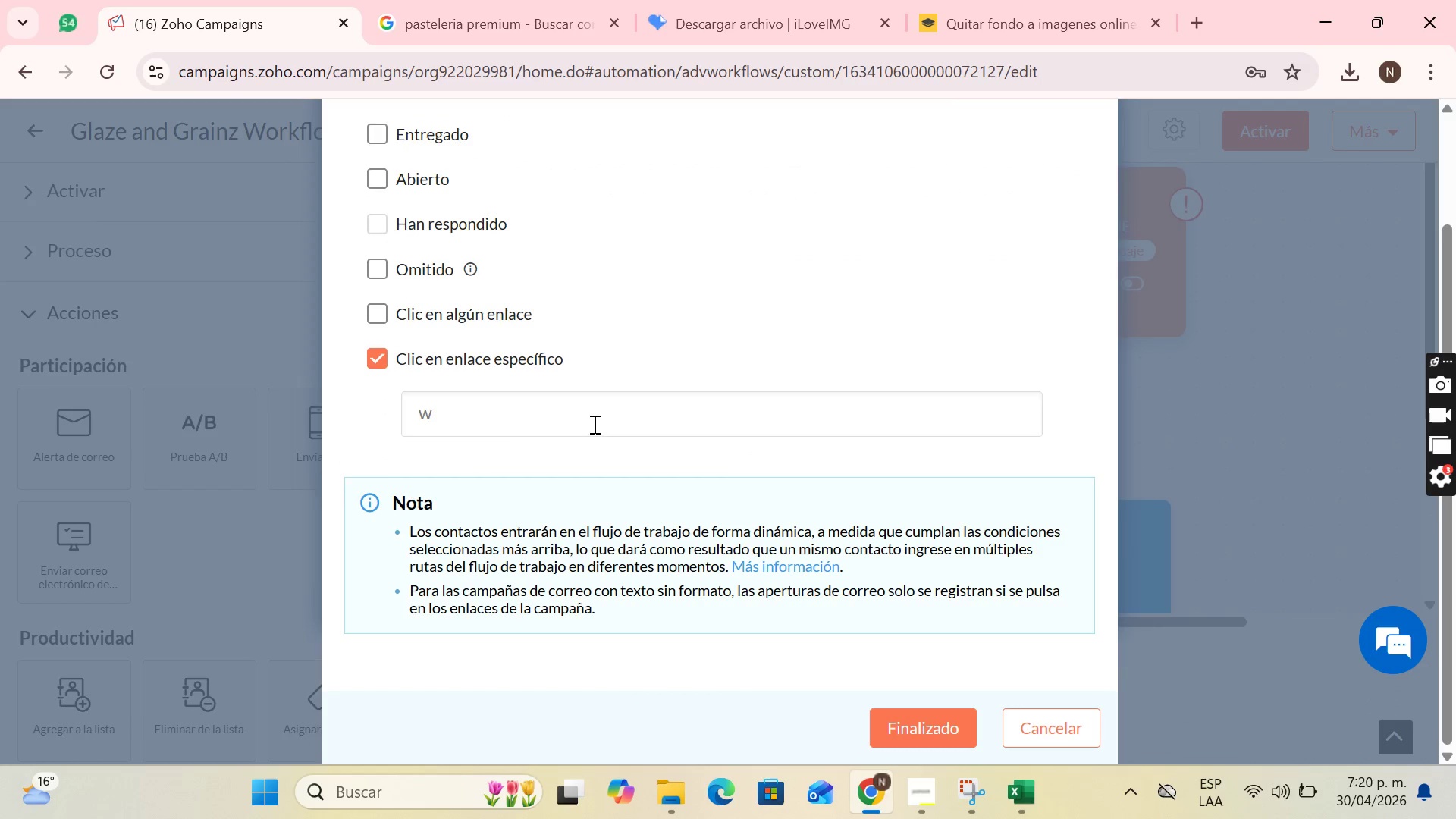 
left_click([593, 422])
 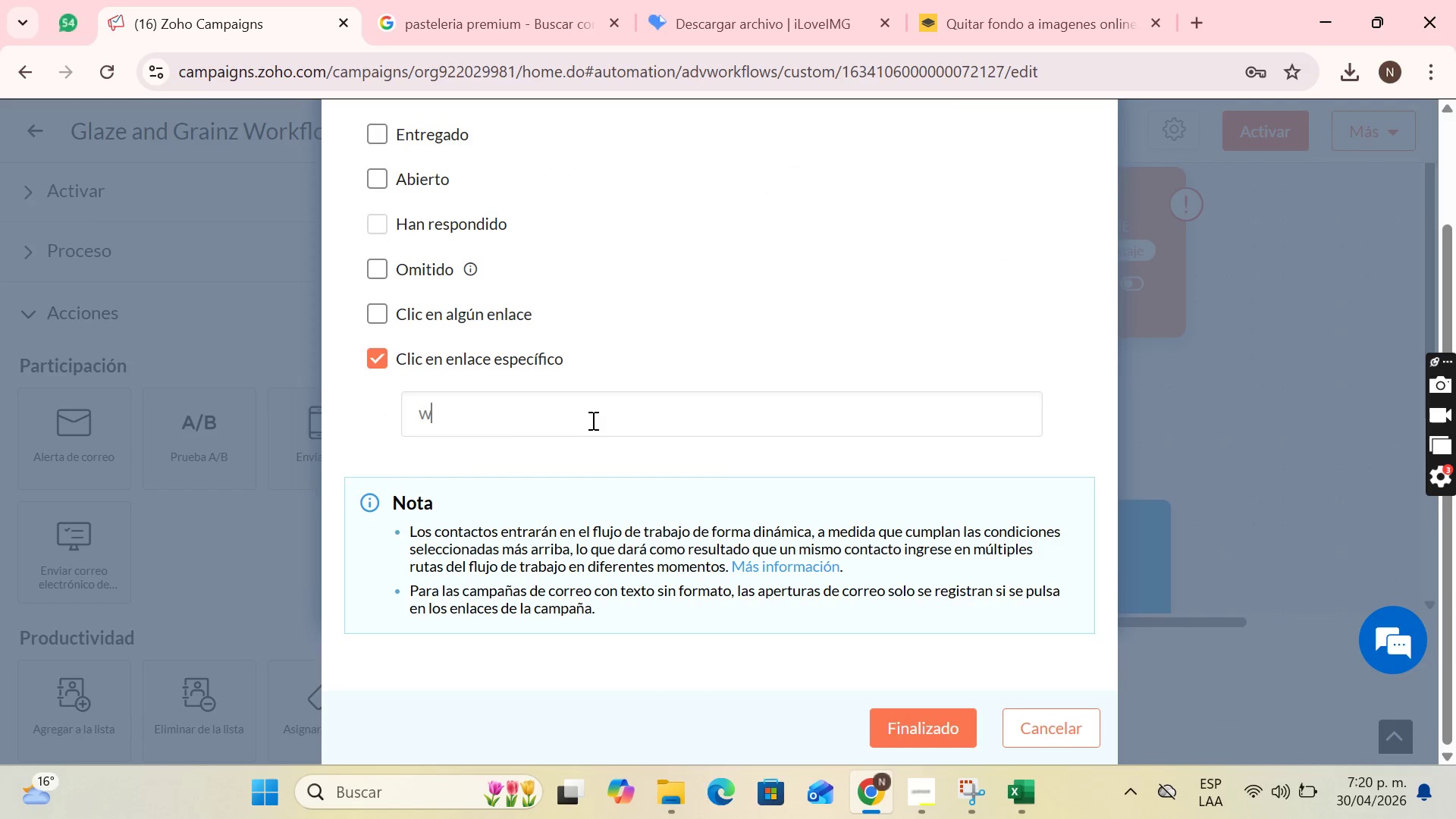 
key(Backspace)
 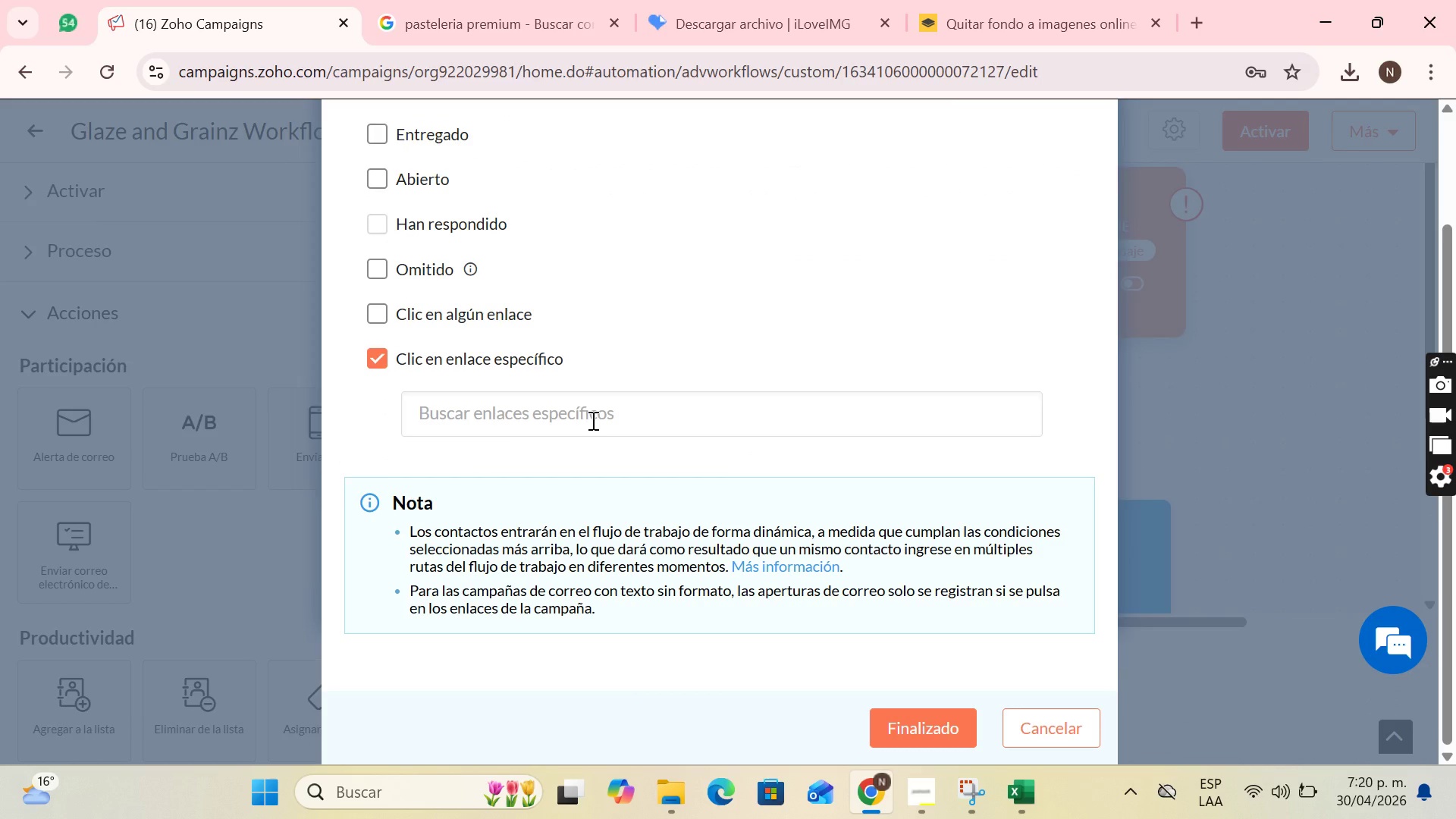 
key(Backspace)
 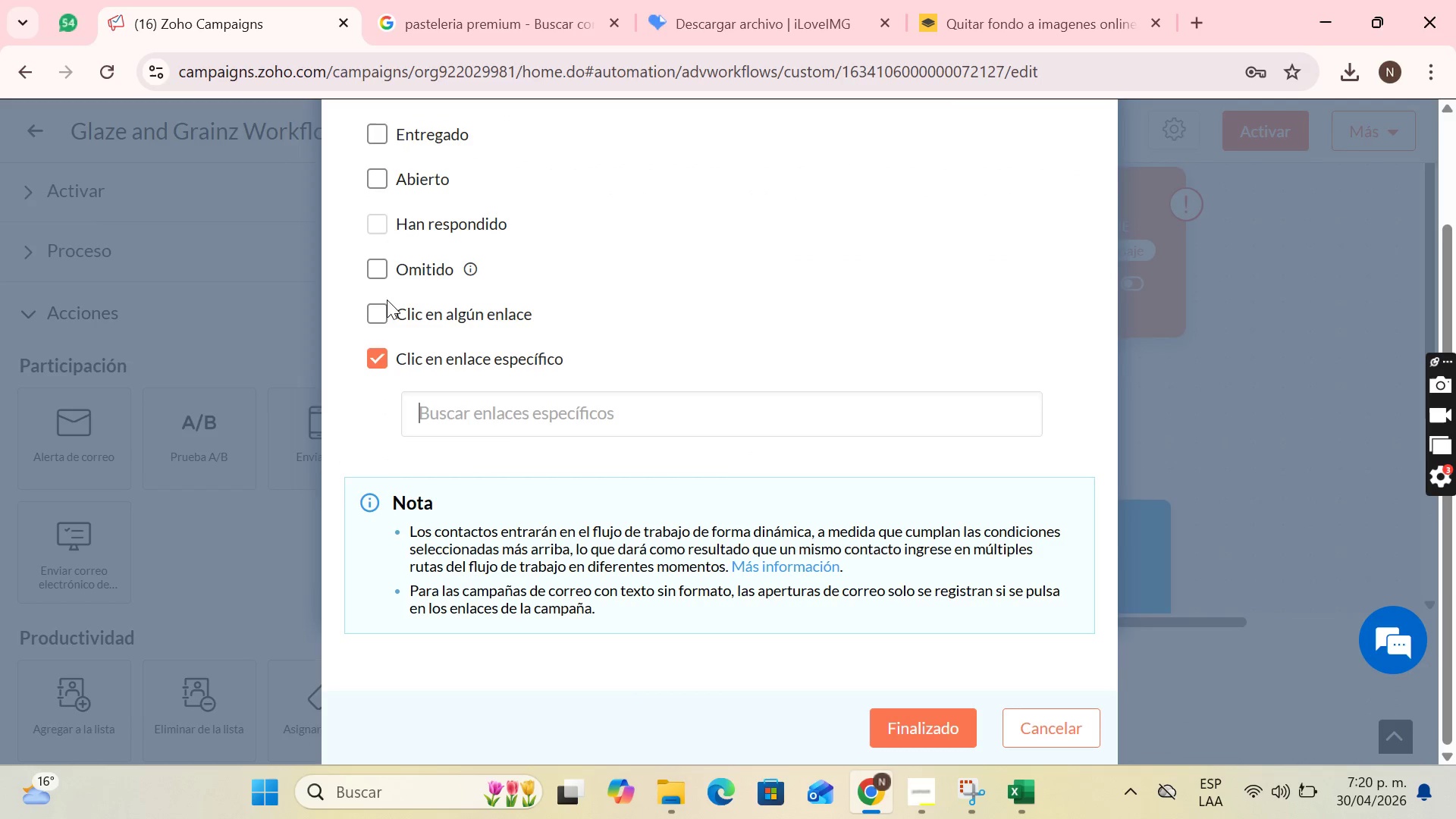 
left_click([381, 308])
 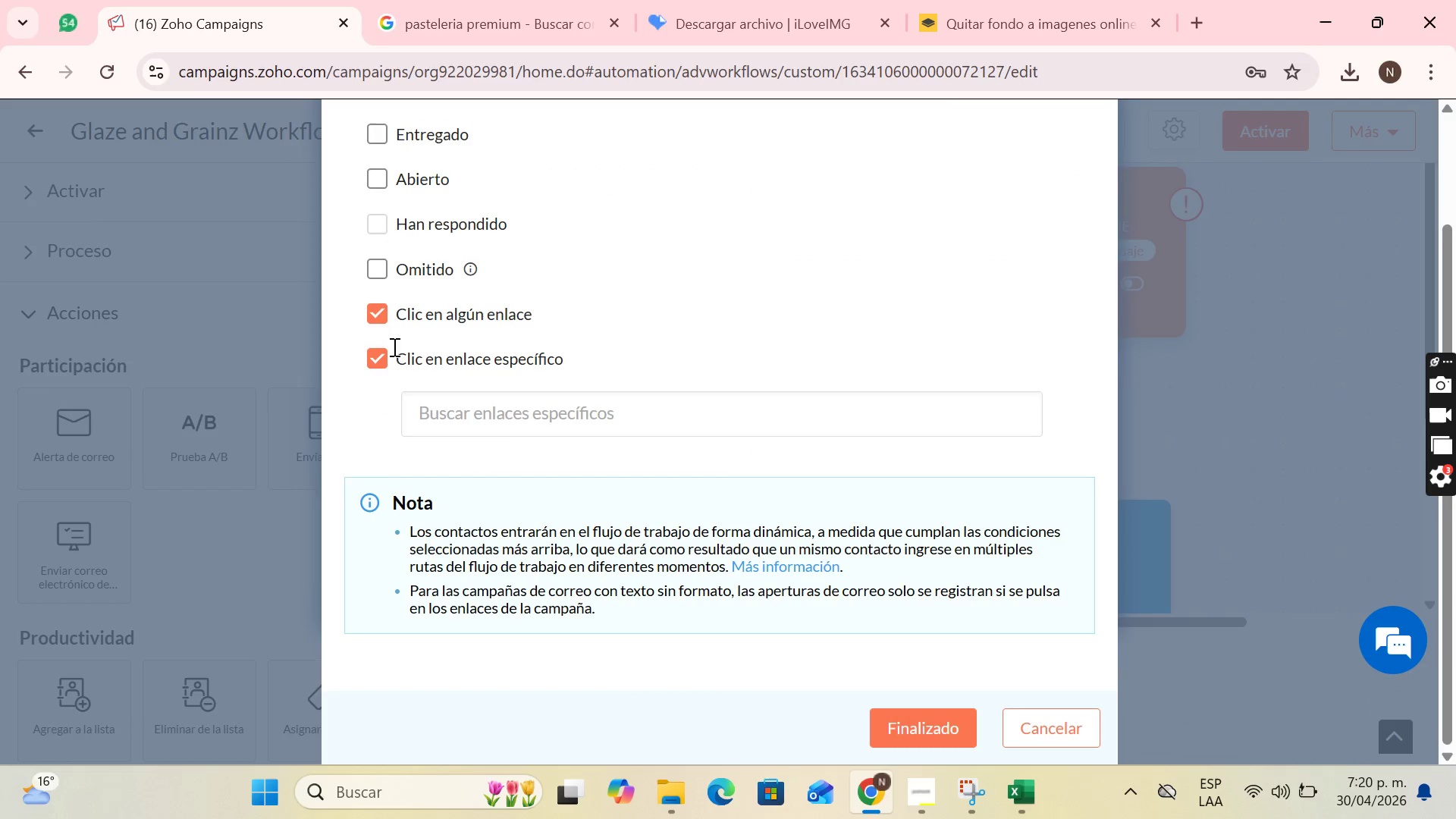 
left_click([377, 320])
 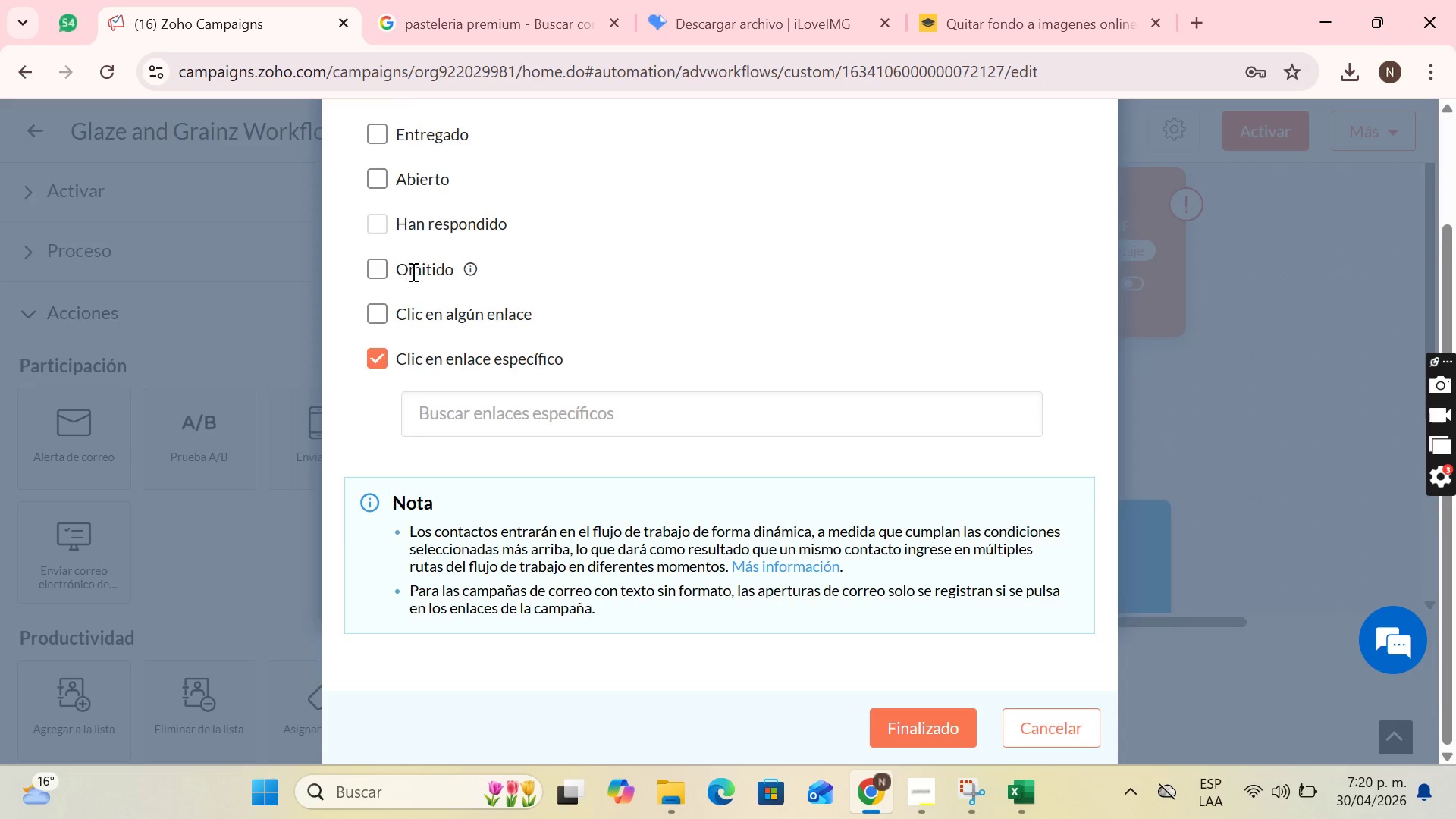 
scroll: coordinate [411, 264], scroll_direction: up, amount: 2.0
 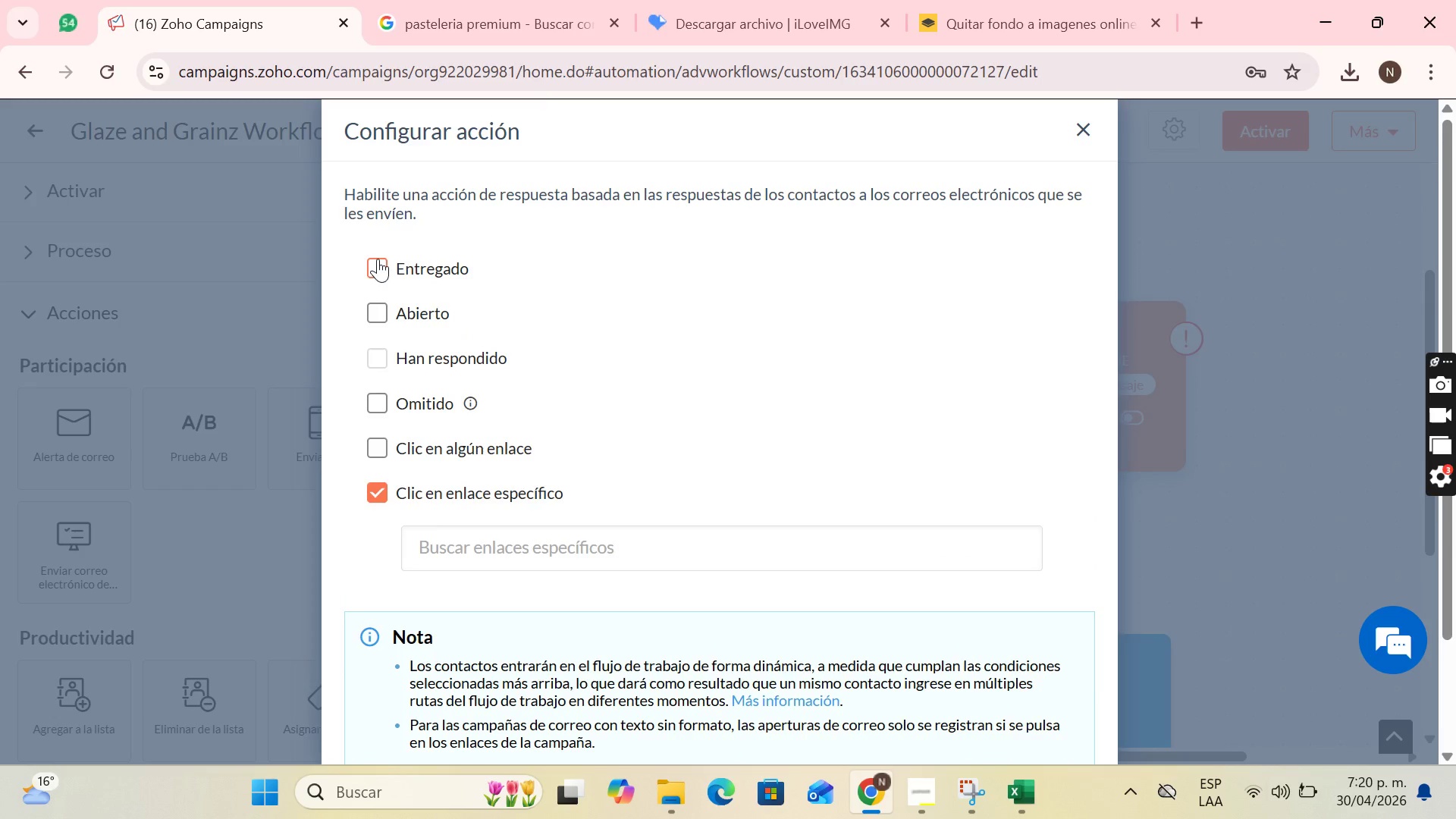 
double_click([370, 303])
 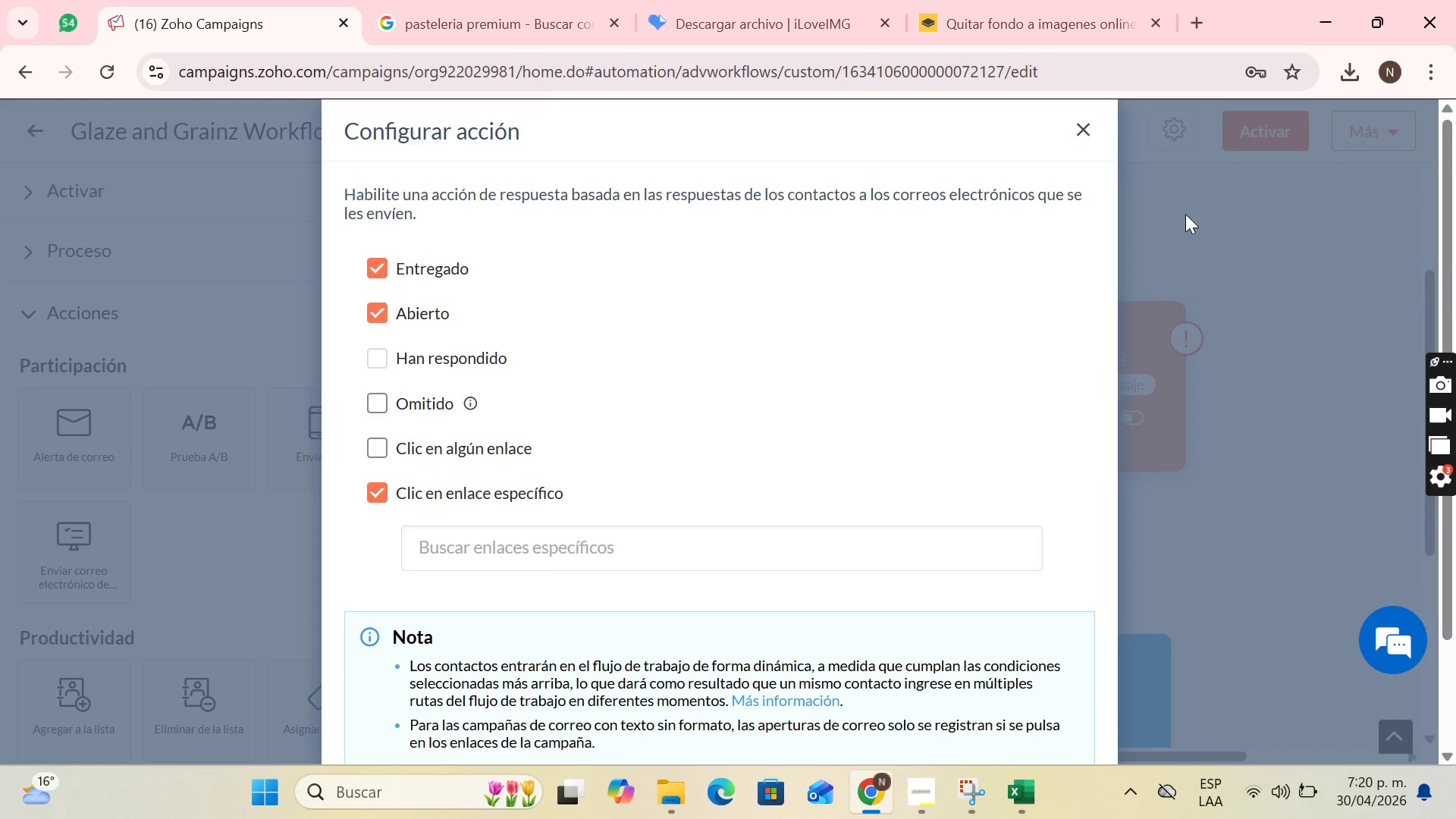 
scroll: coordinate [949, 386], scroll_direction: down, amount: 6.0
 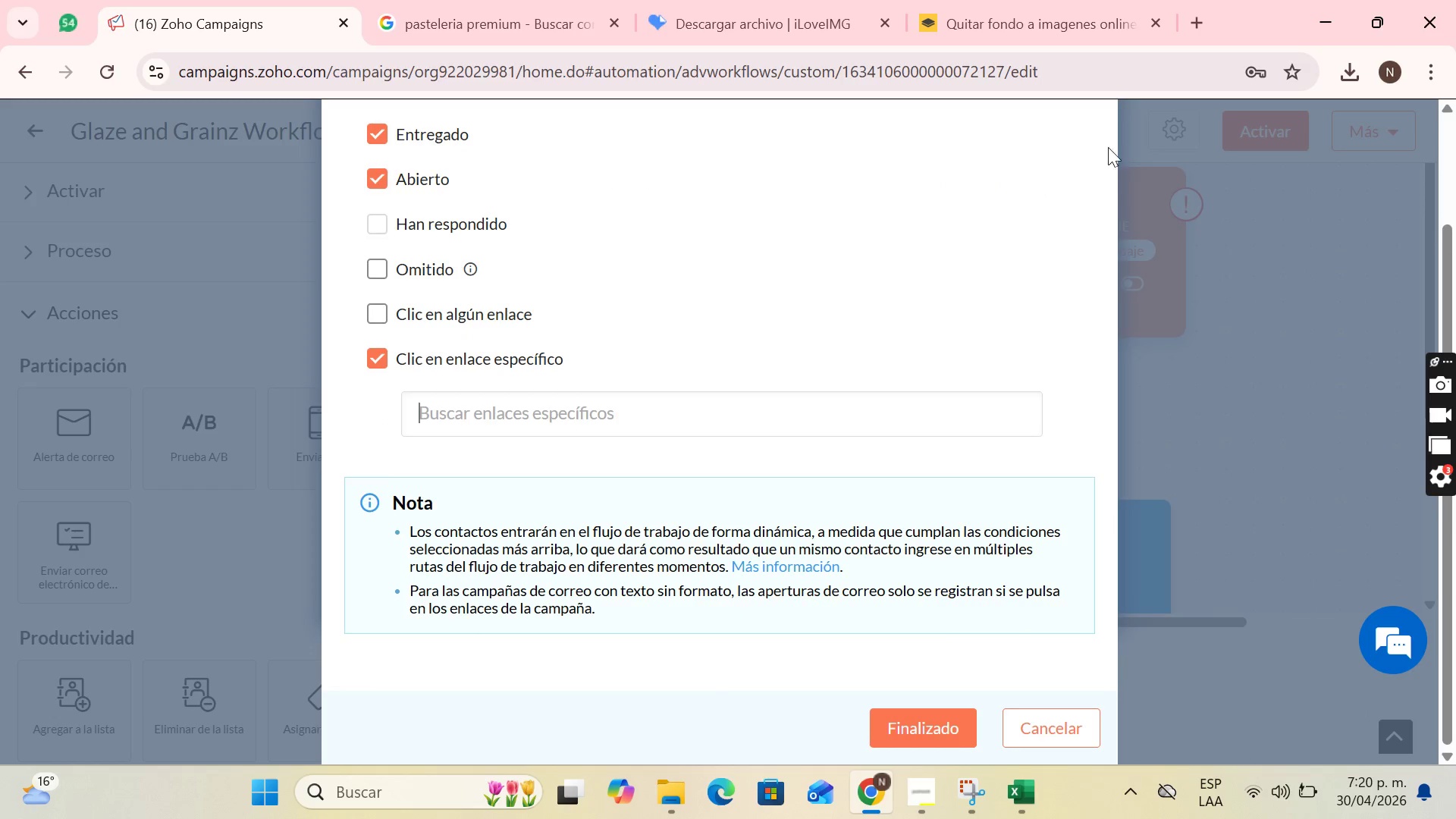 
scroll: coordinate [1104, 162], scroll_direction: up, amount: 2.0
 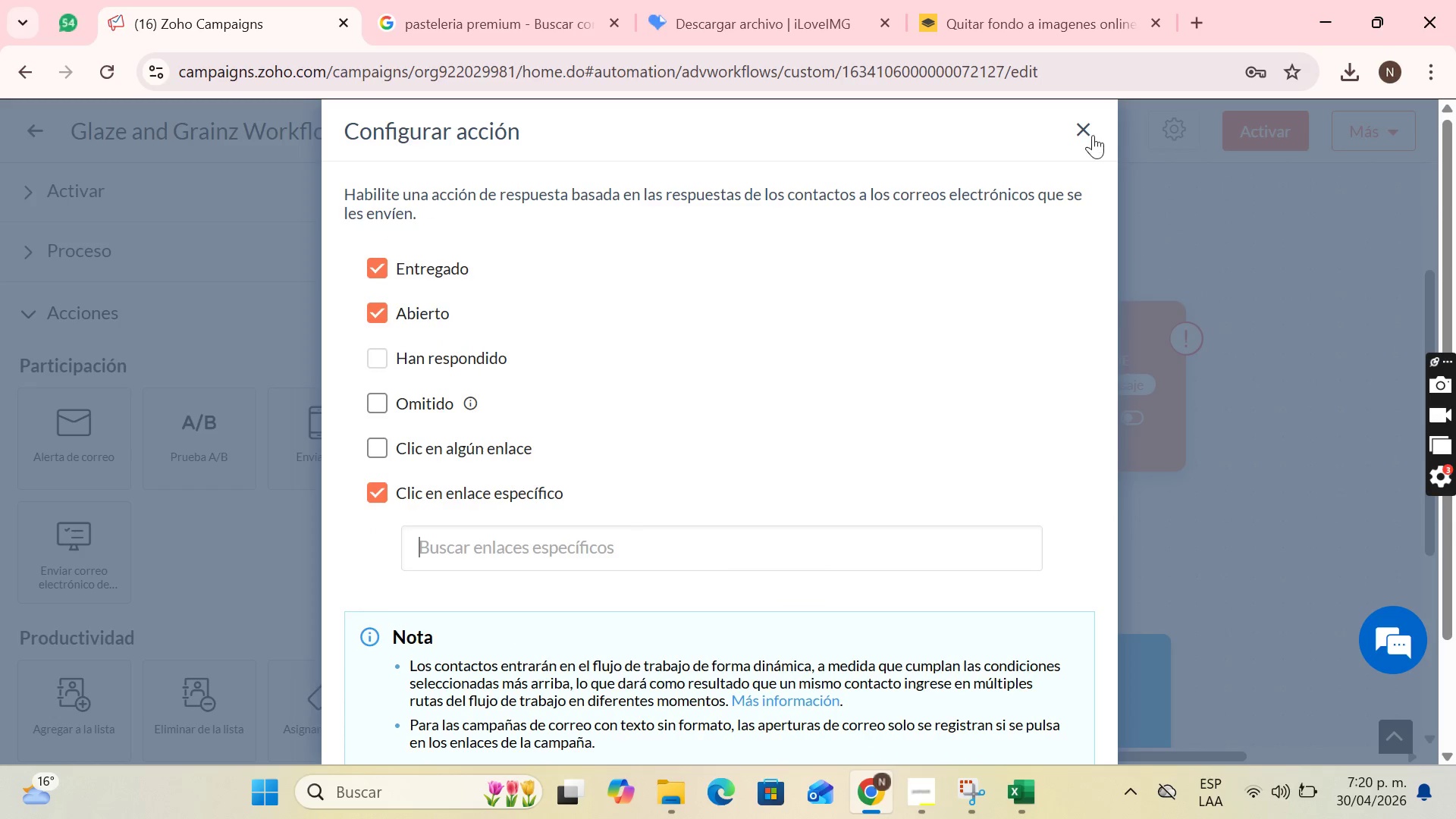 
left_click_drag(start_coordinate=[1091, 134], to_coordinate=[1086, 133])
 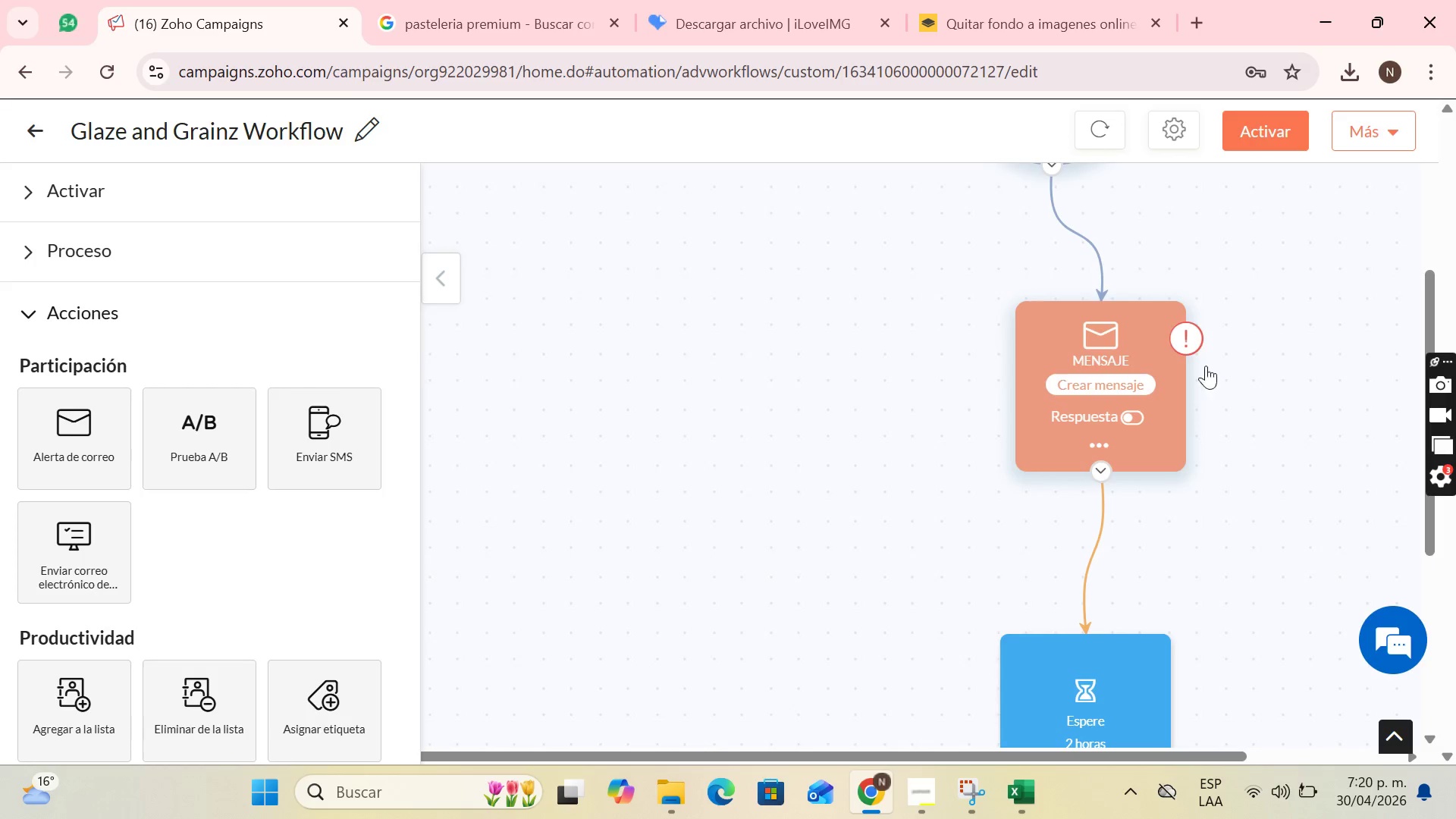 
left_click([1238, 426])
 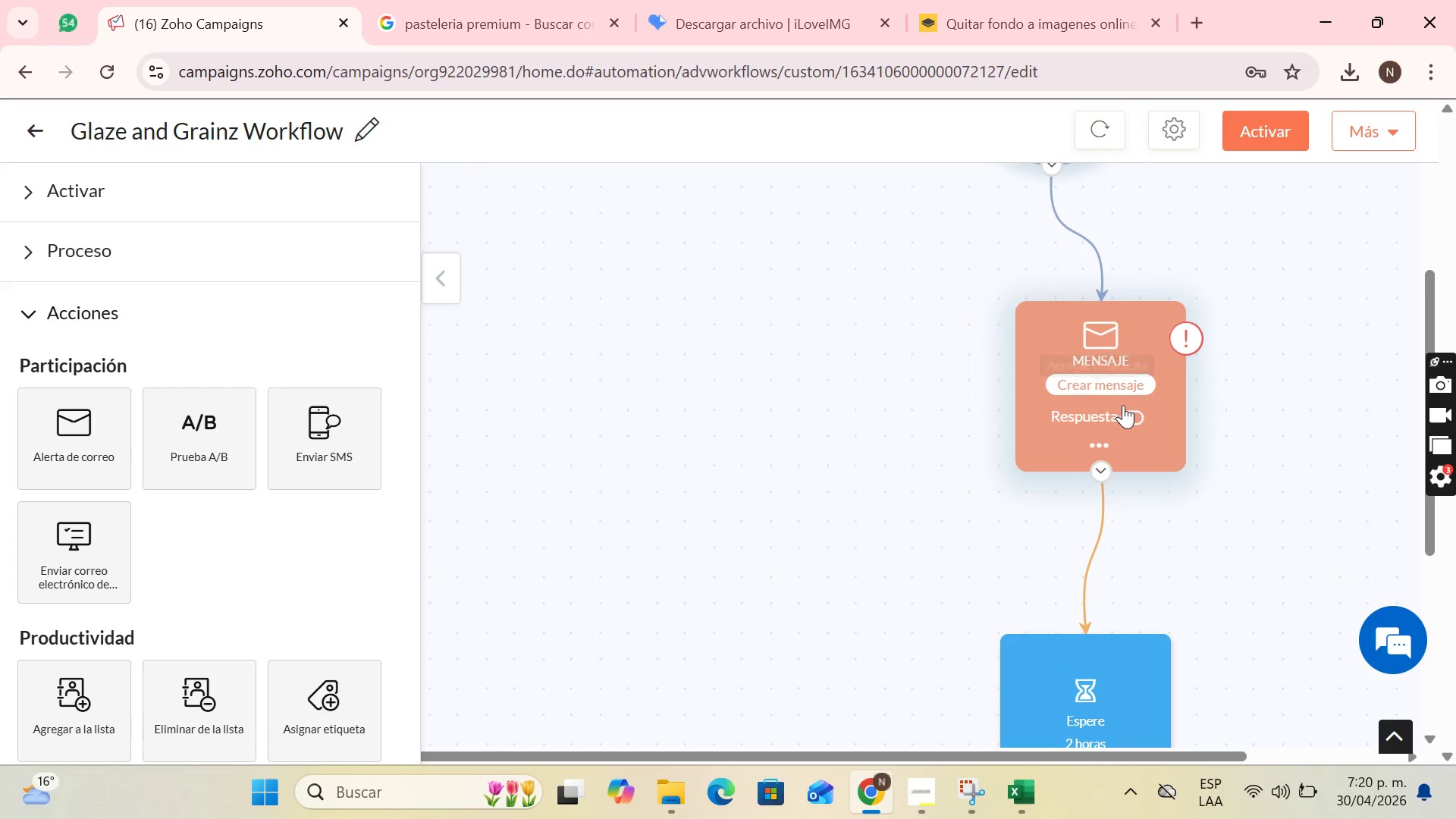 
left_click([1129, 421])
 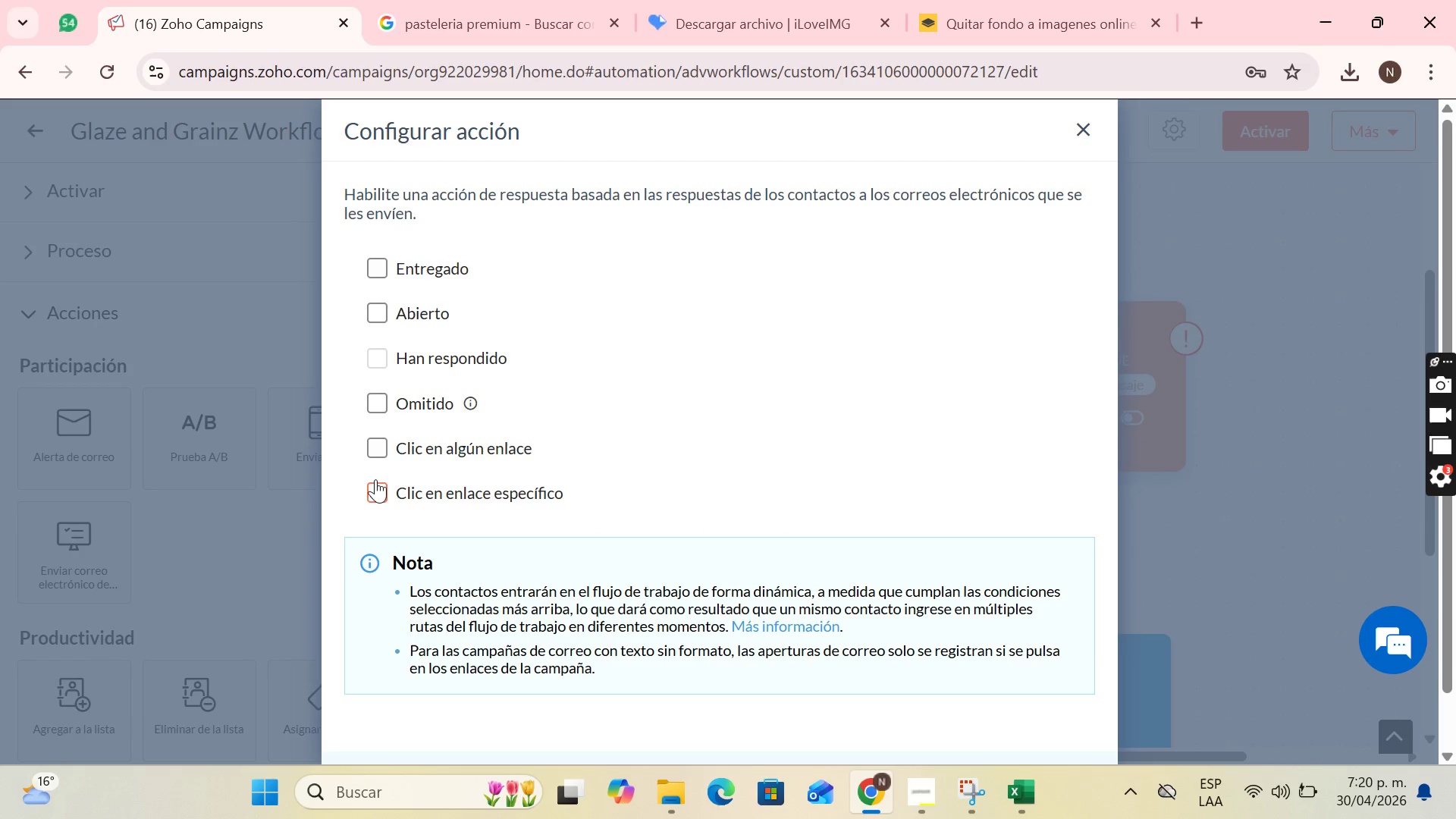 
double_click([387, 497])
 